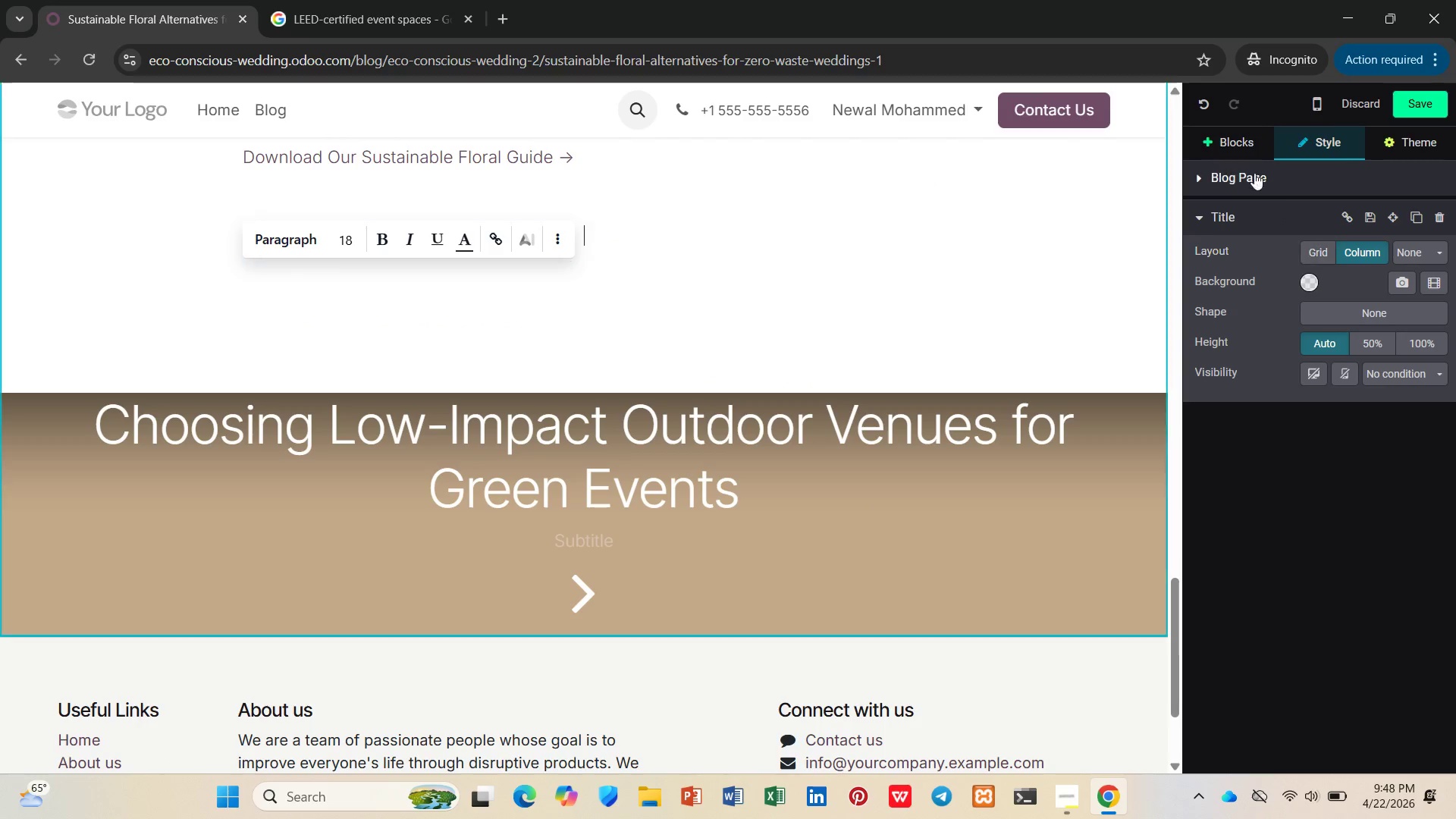 
left_click([1236, 146])
 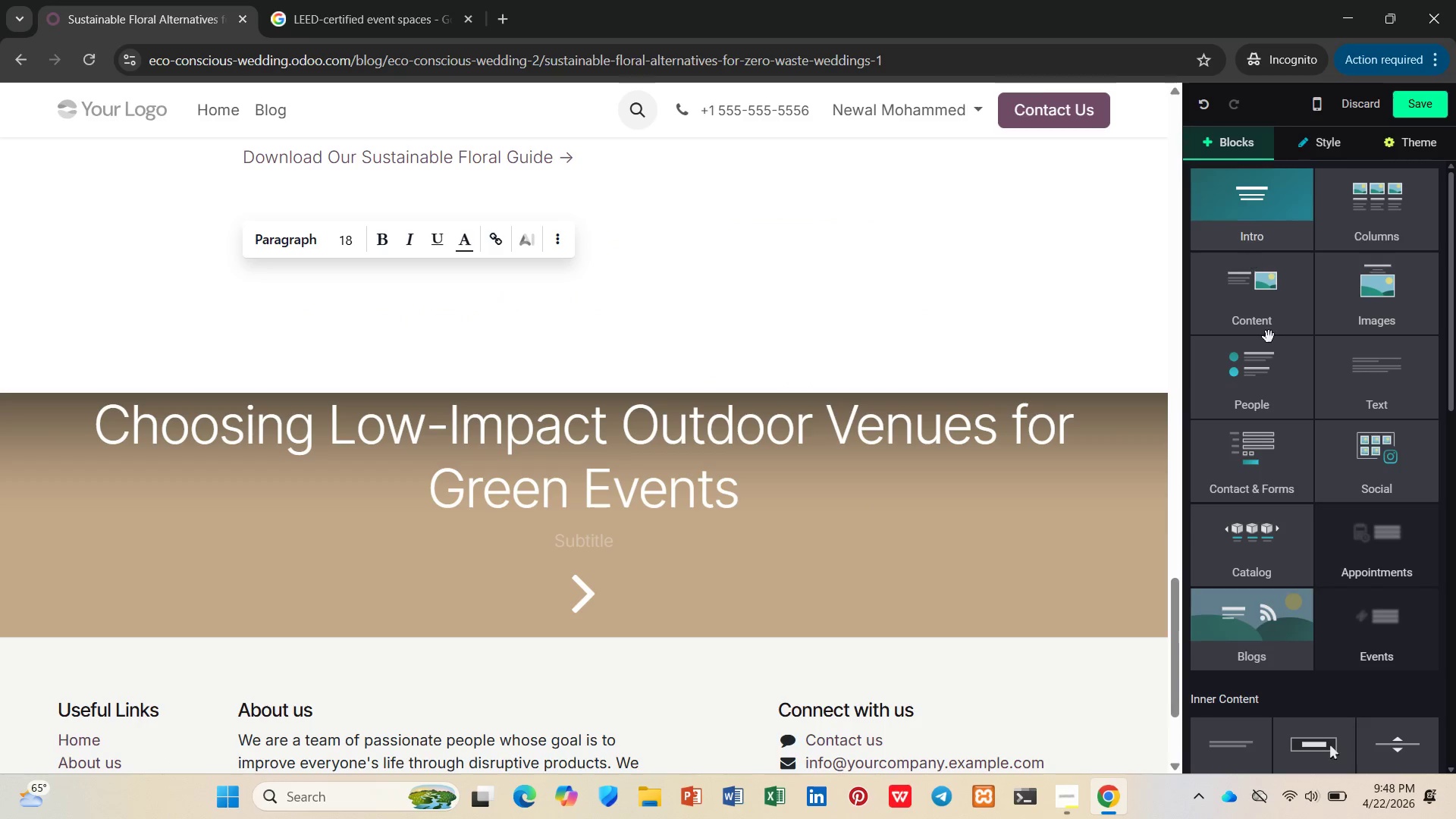 
scroll: coordinate [1400, 619], scroll_direction: down, amount: 7.0
 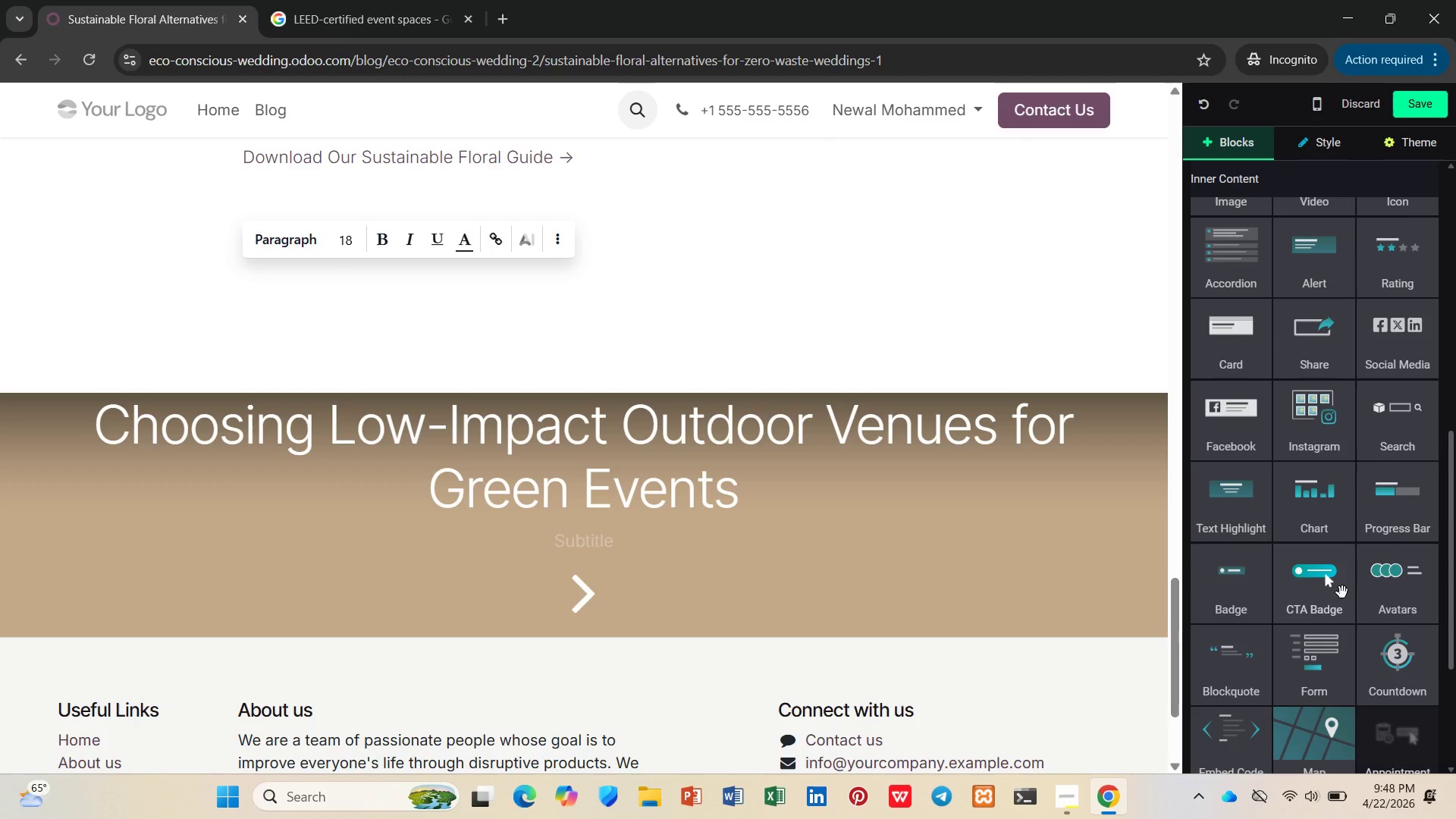 
left_click_drag(start_coordinate=[1335, 591], to_coordinate=[507, 269])
 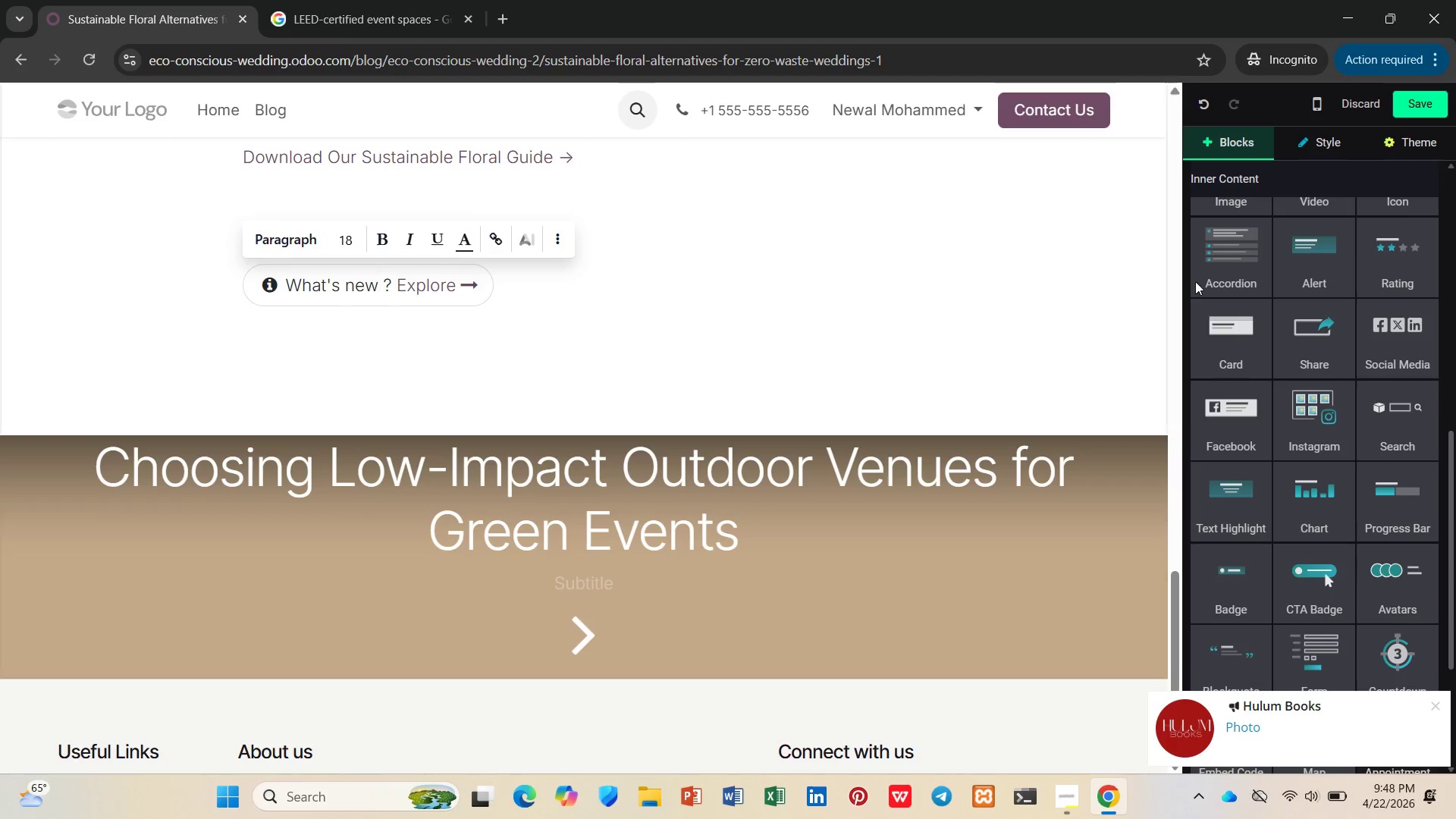 
scroll: coordinate [977, 293], scroll_direction: up, amount: 5.0
 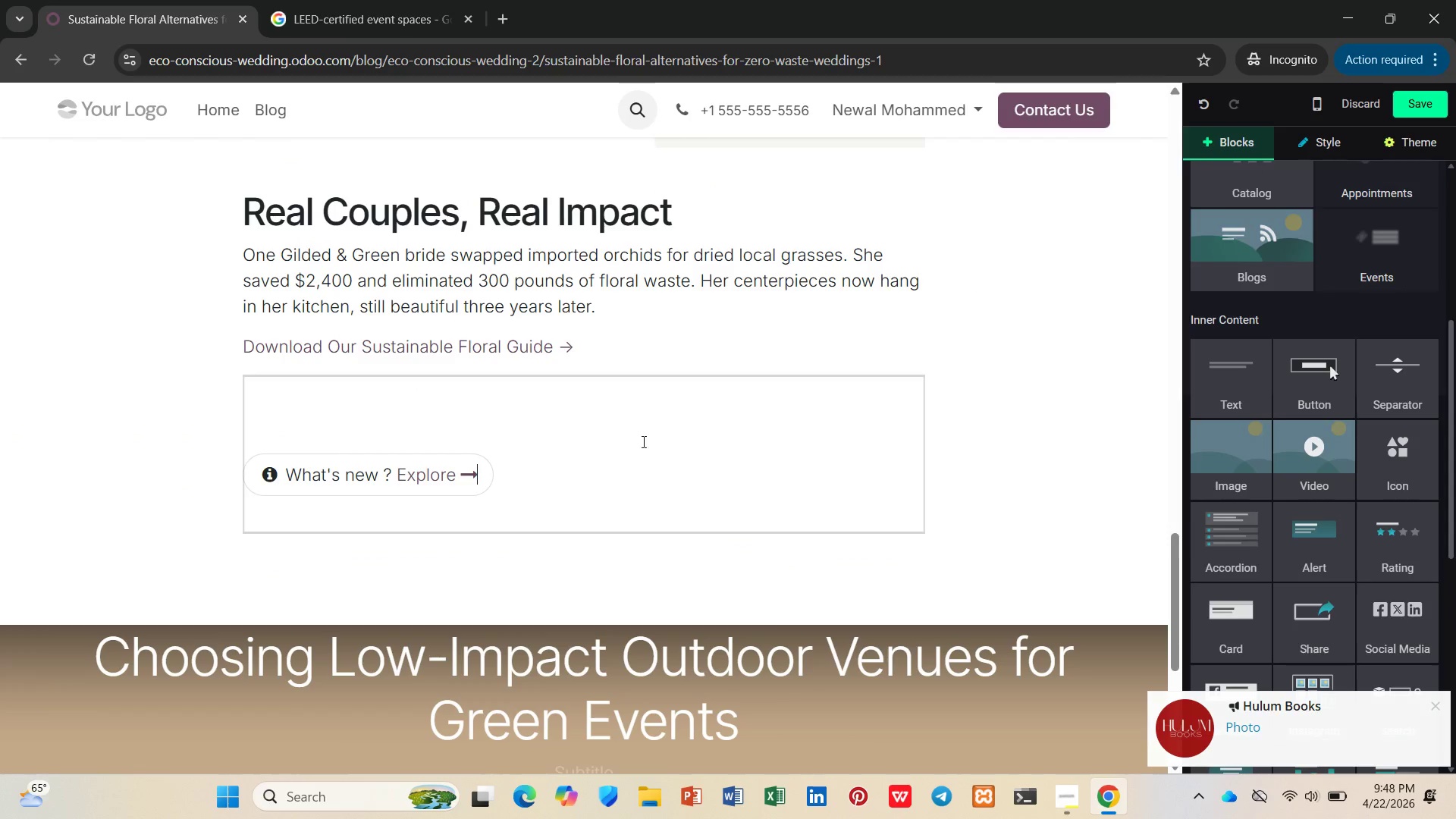 
left_click_drag(start_coordinate=[592, 391], to_coordinate=[588, 315])
 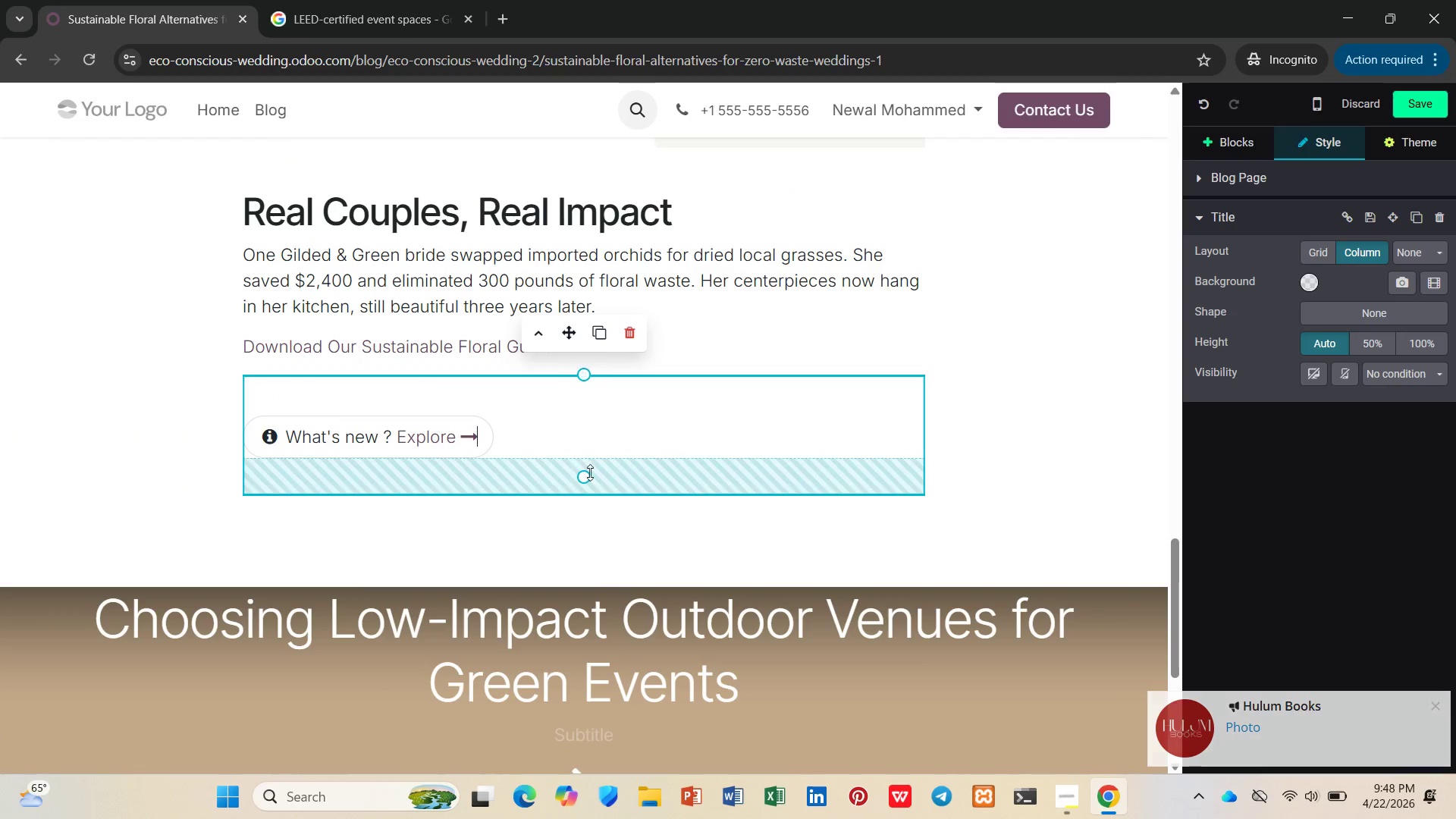 
left_click_drag(start_coordinate=[590, 475], to_coordinate=[592, 295])
 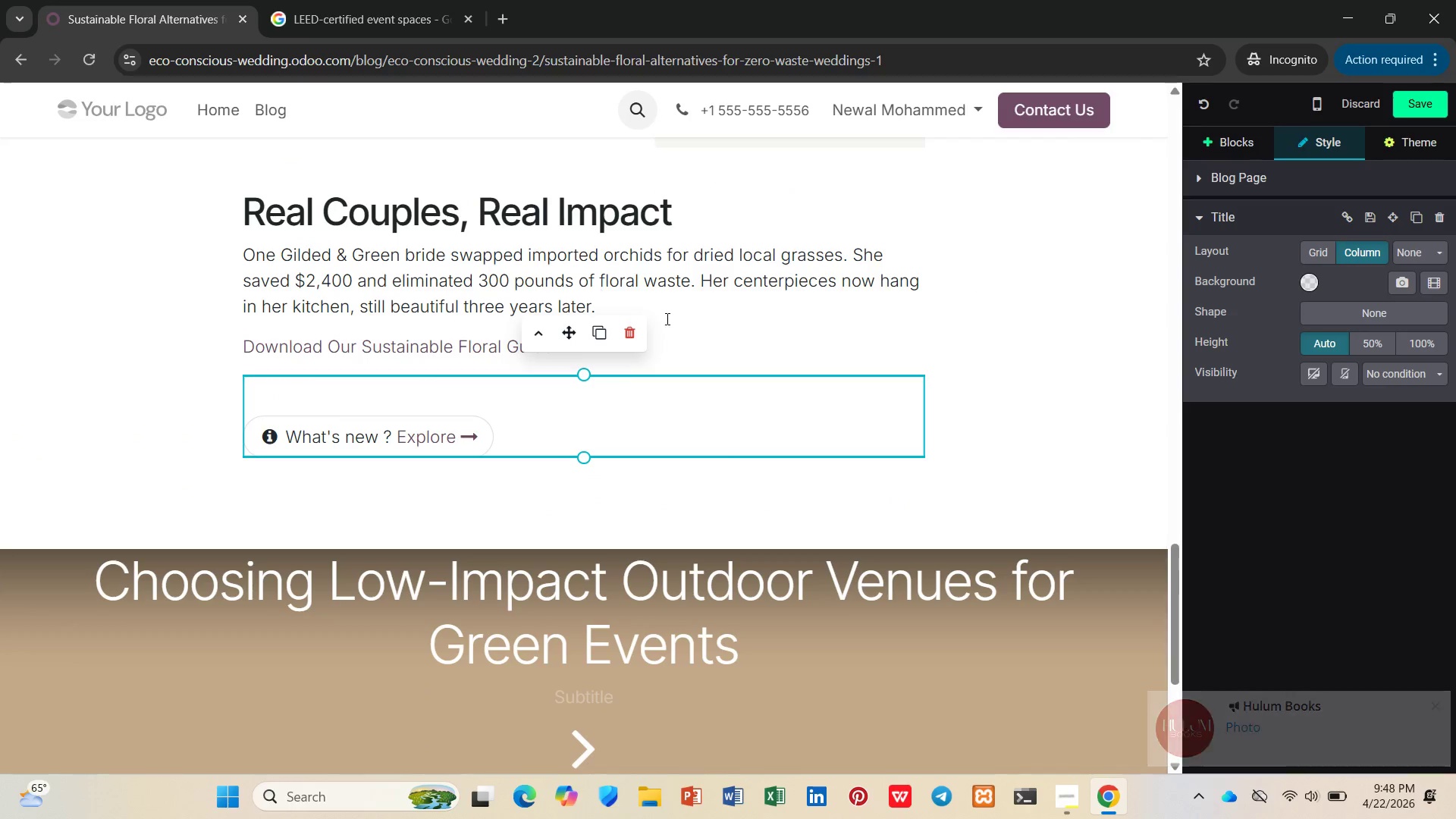 
left_click([676, 320])
 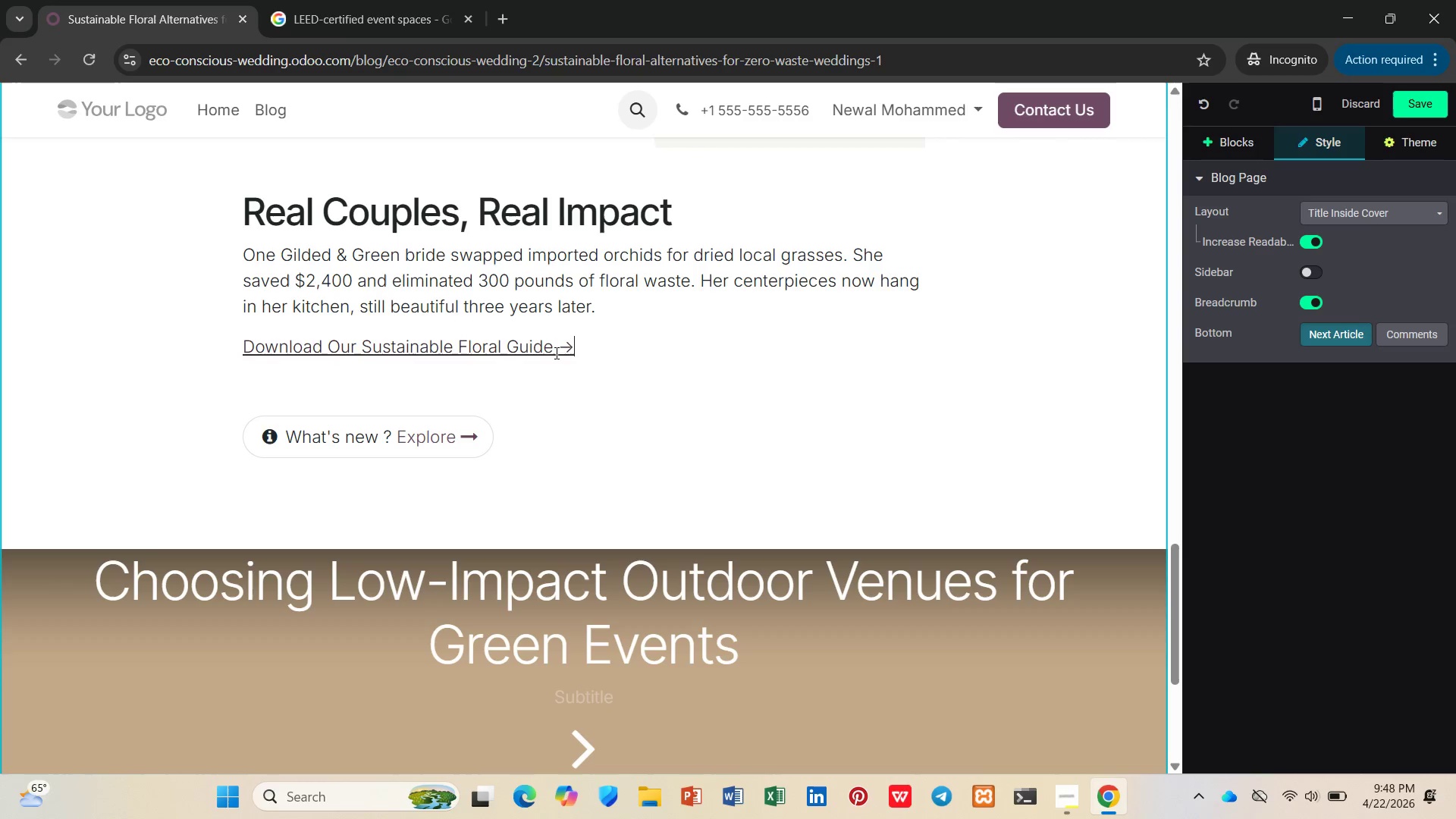 
left_click_drag(start_coordinate=[594, 350], to_coordinate=[234, 337])
 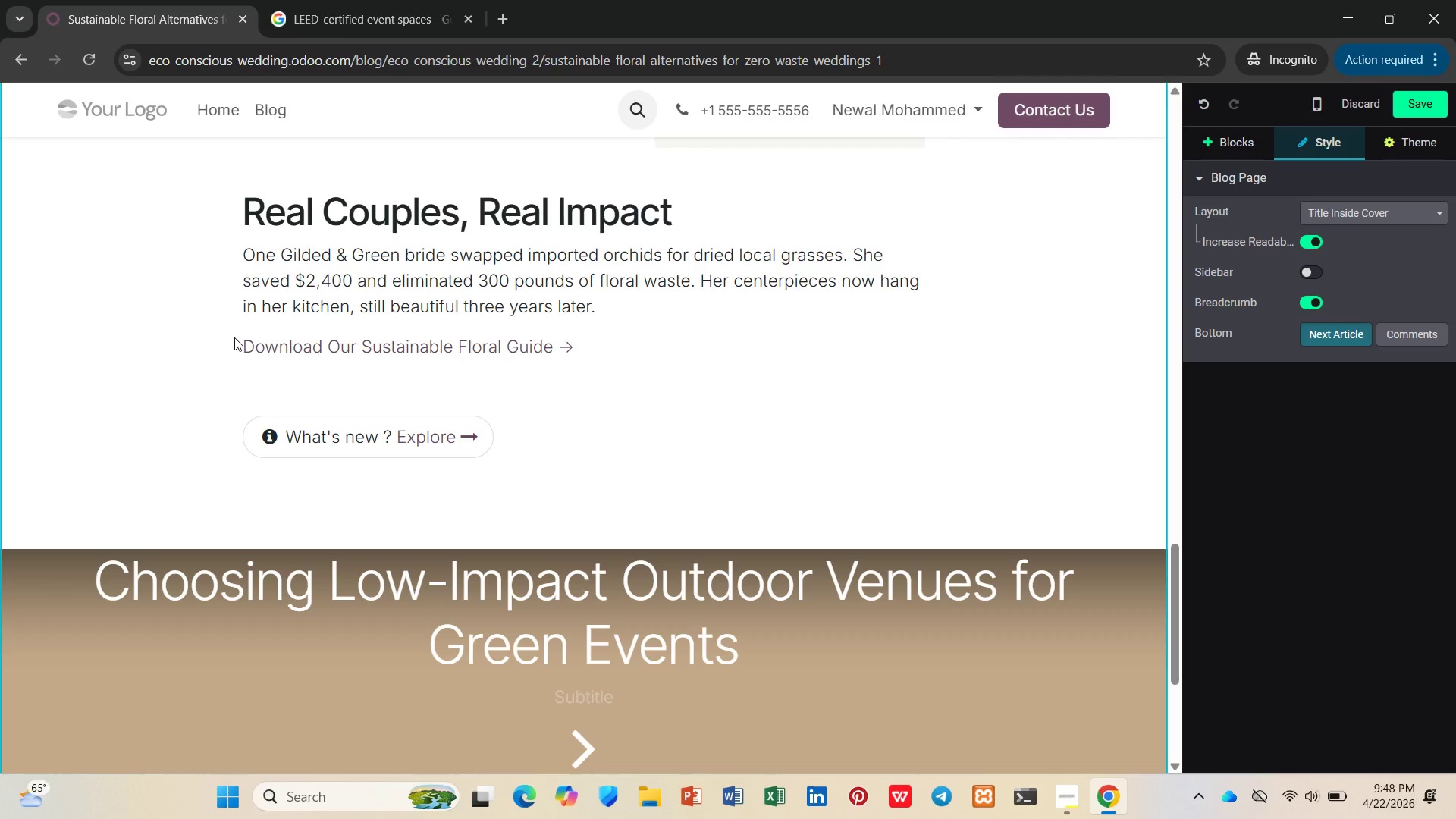 
left_click_drag(start_coordinate=[234, 337], to_coordinate=[241, 344])
 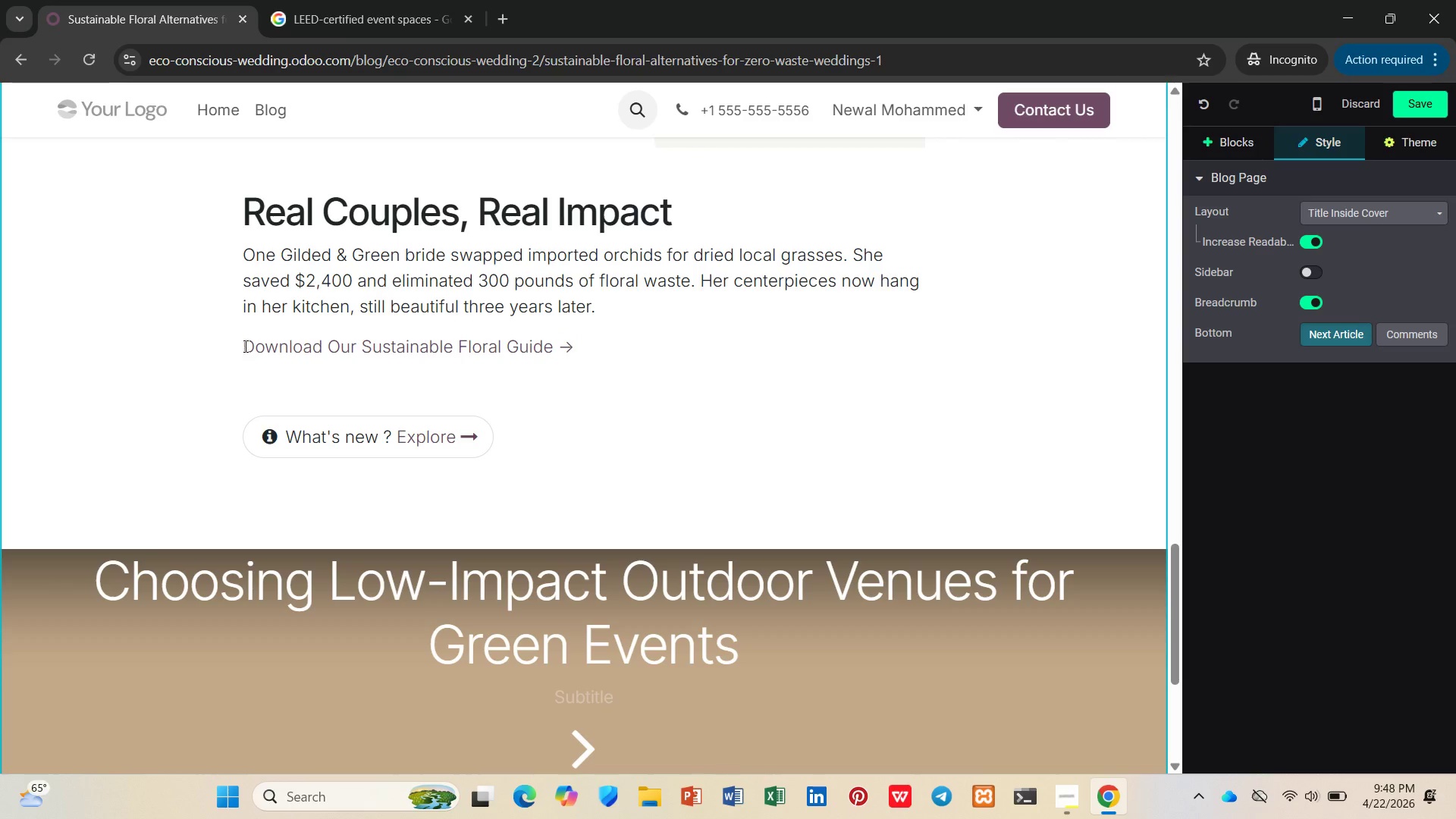 
left_click_drag(start_coordinate=[241, 344], to_coordinate=[567, 369])
 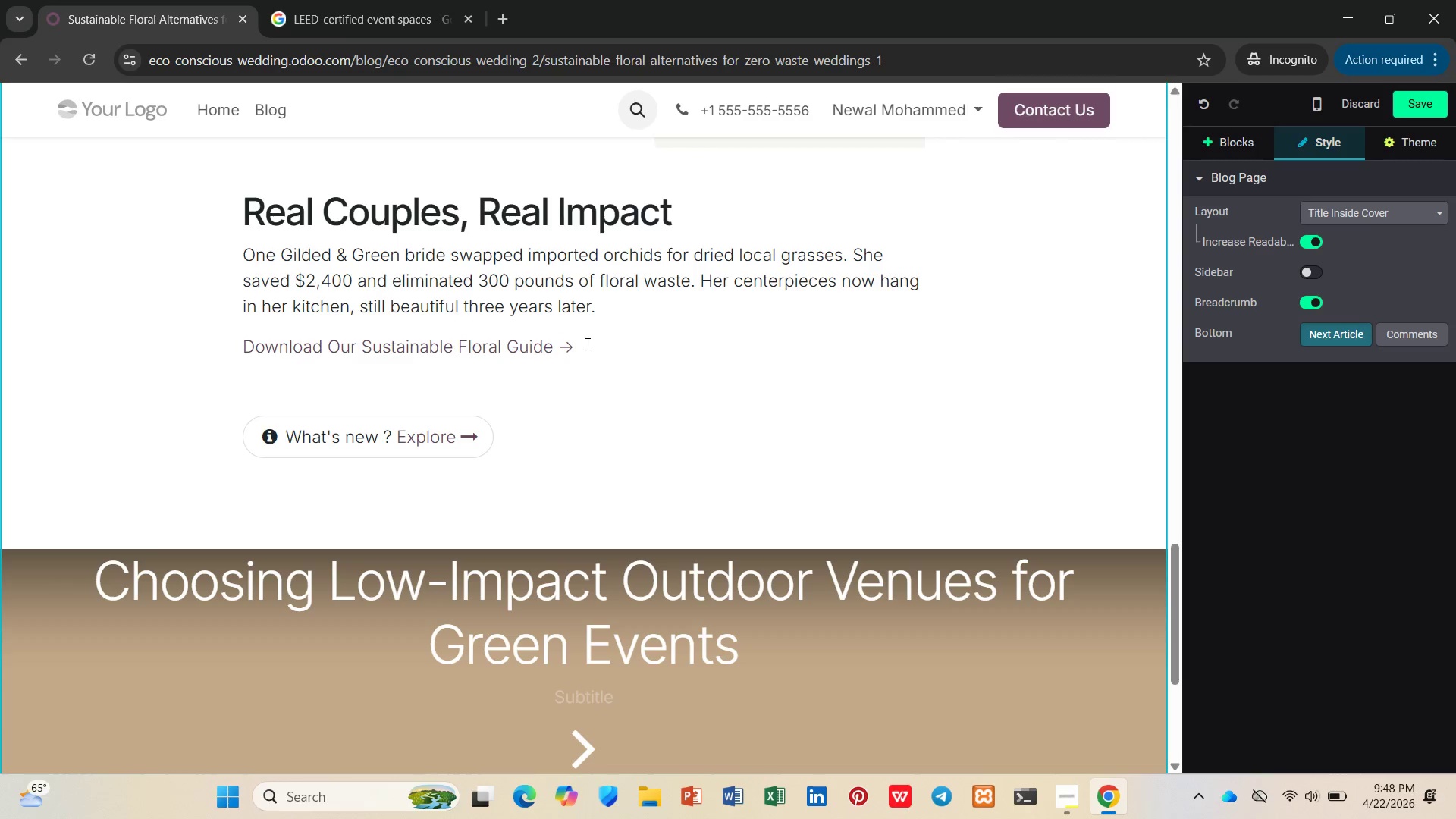 
left_click_drag(start_coordinate=[586, 344], to_coordinate=[249, 334])
 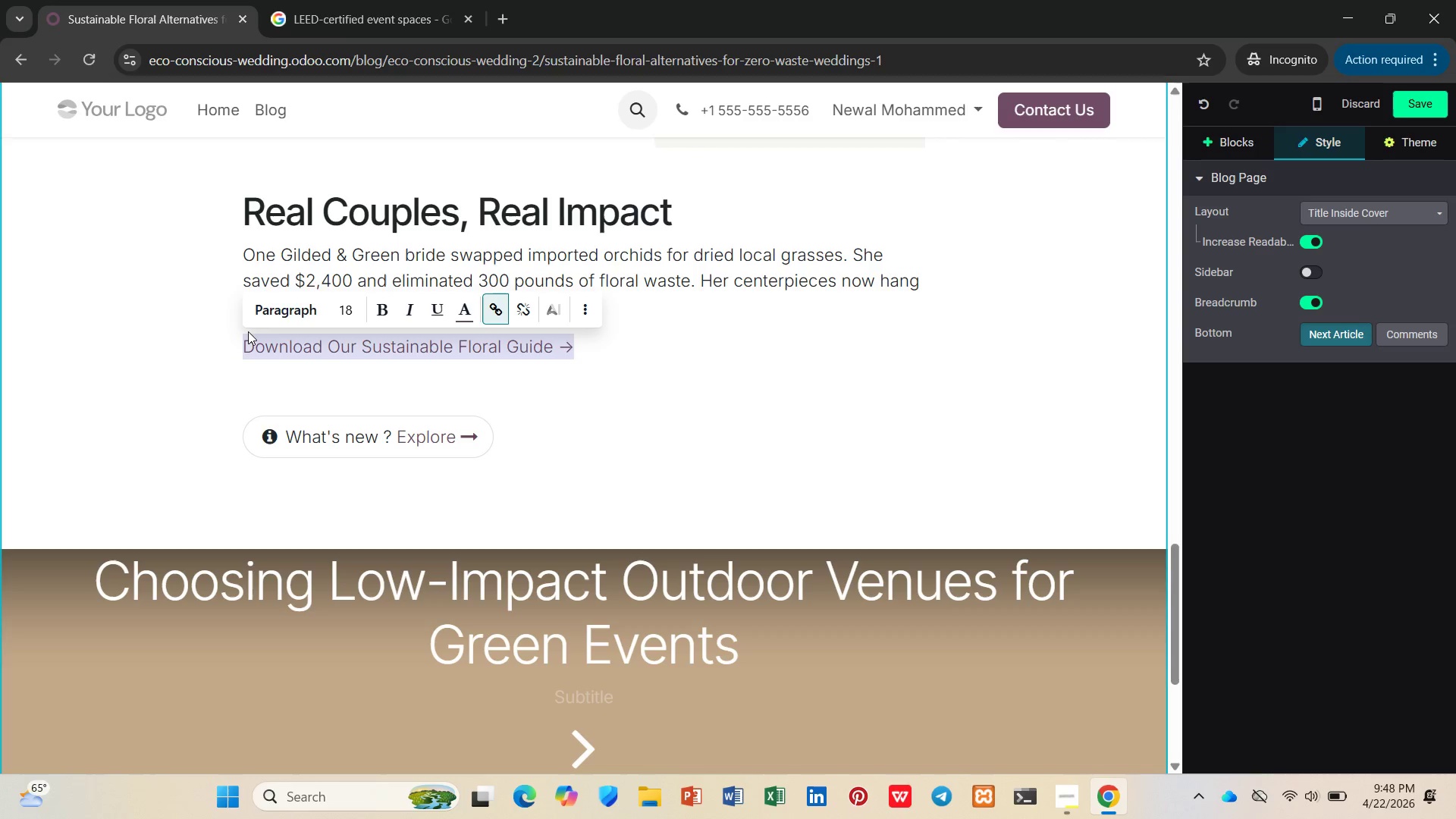 
key(Control+C)
 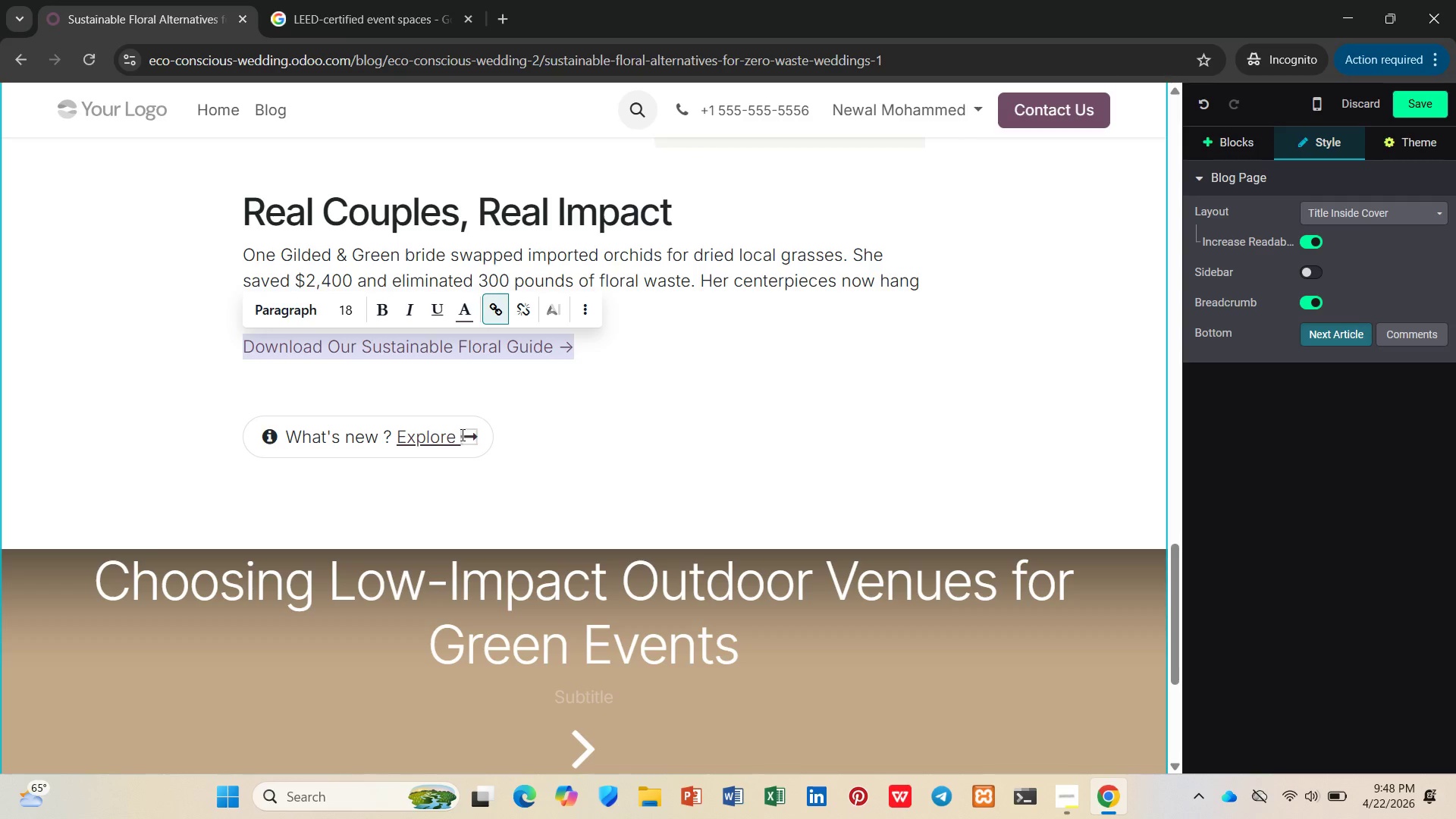 
left_click_drag(start_coordinate=[460, 434], to_coordinate=[290, 428])
 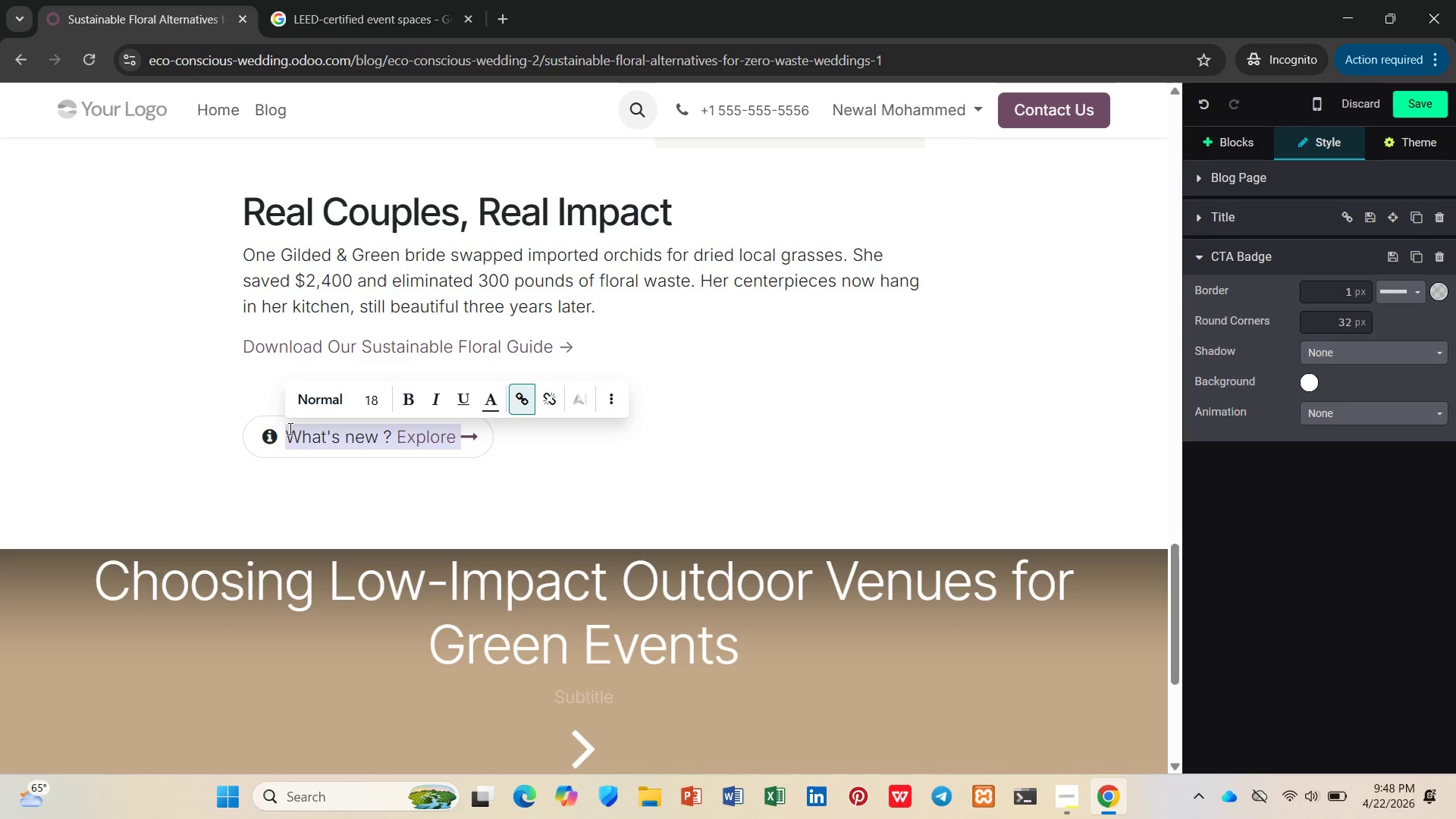 
key(Control+V)
 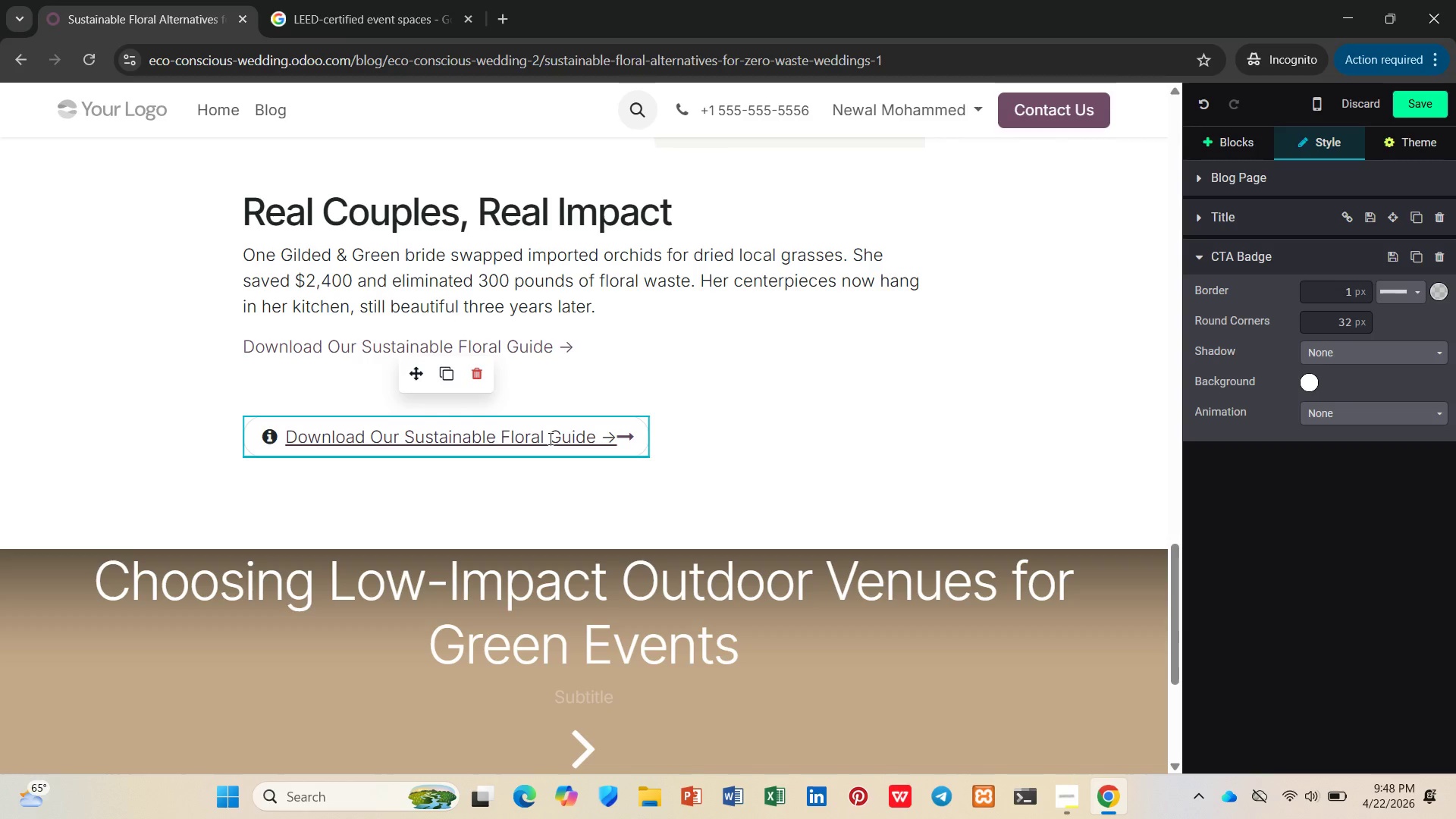 
left_click([549, 438])
 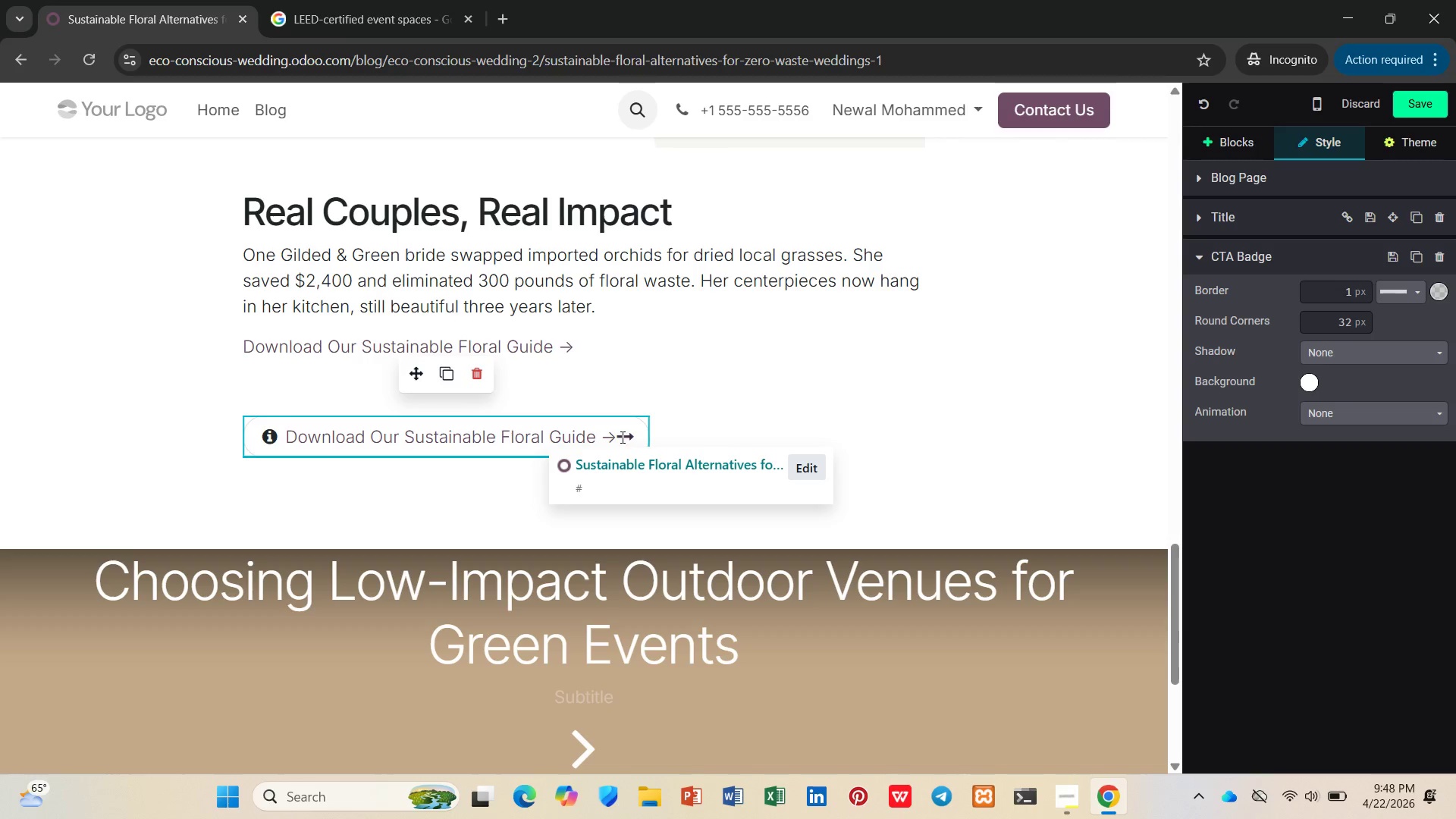 
left_click_drag(start_coordinate=[614, 435], to_coordinate=[598, 433])
 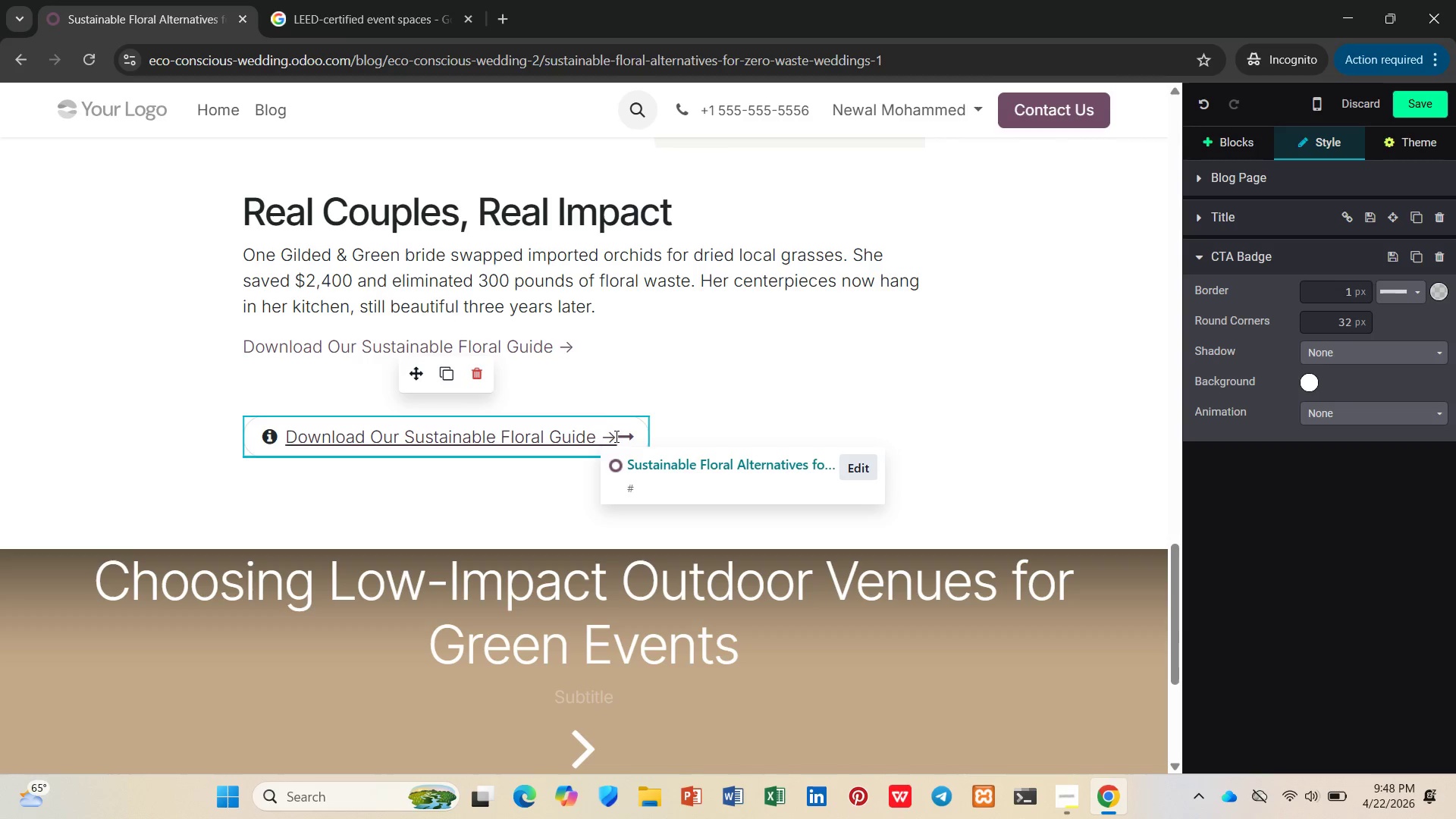 
left_click([615, 436])
 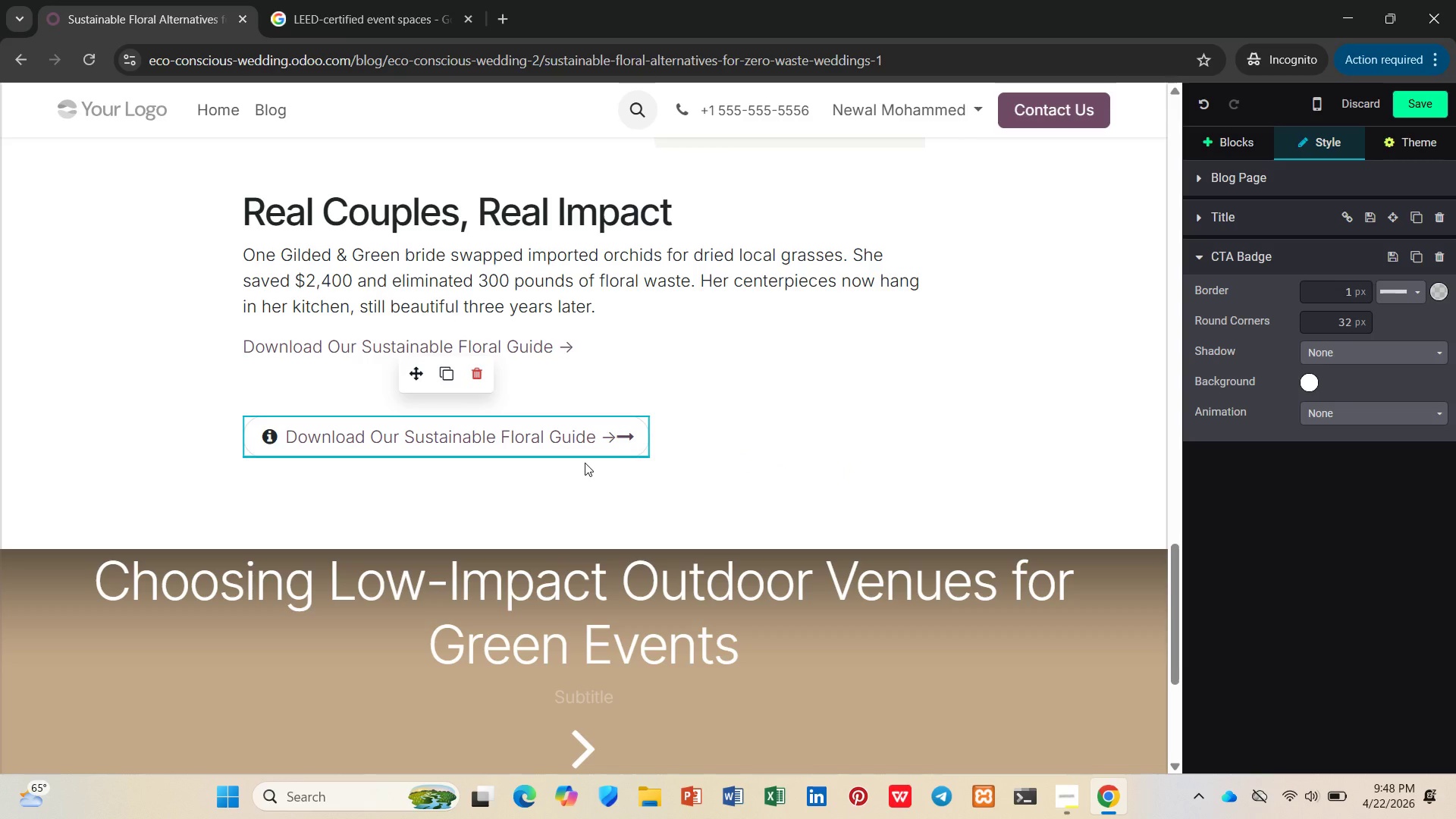 
key(Backspace)
 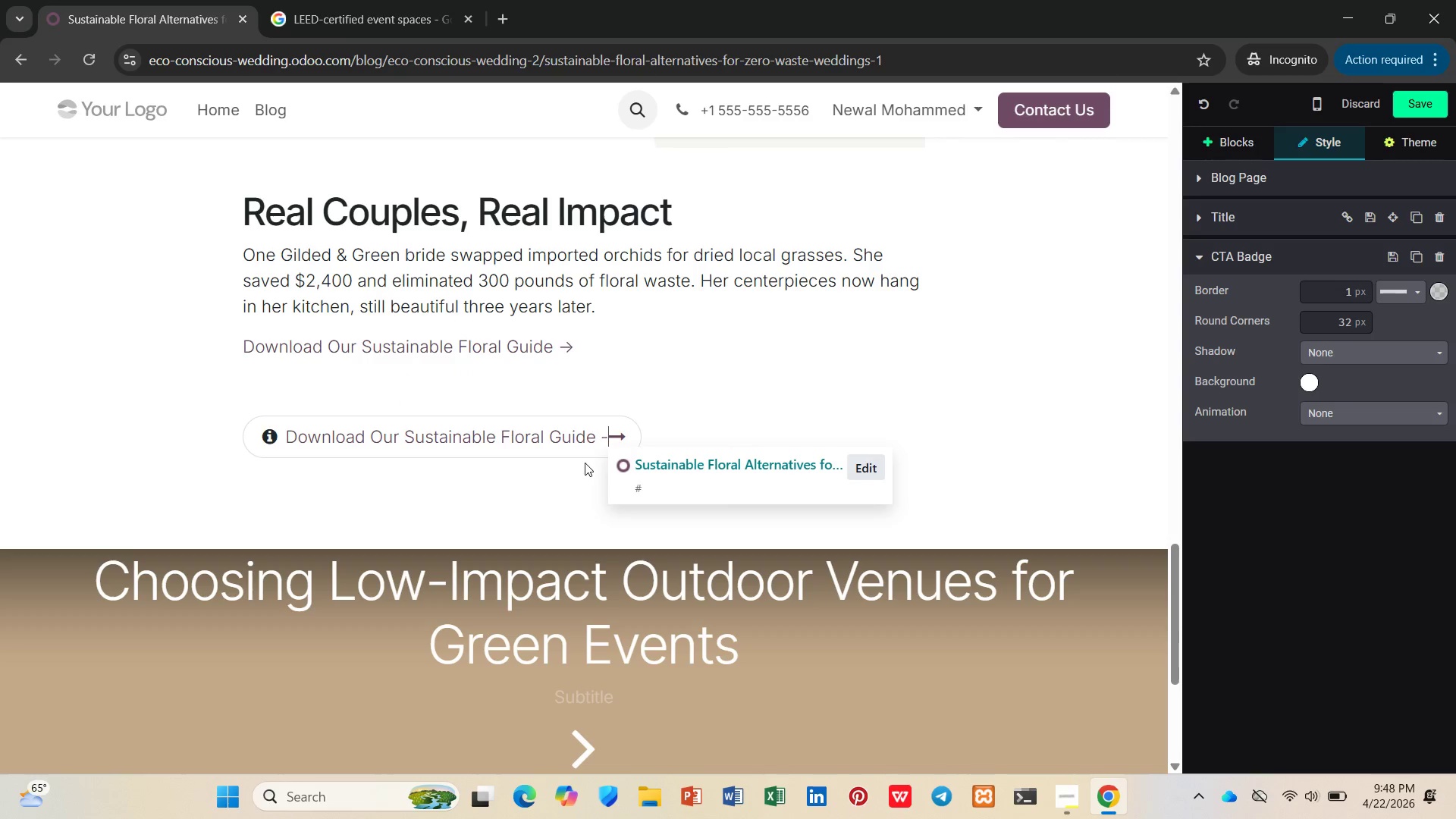 
key(Backspace)
 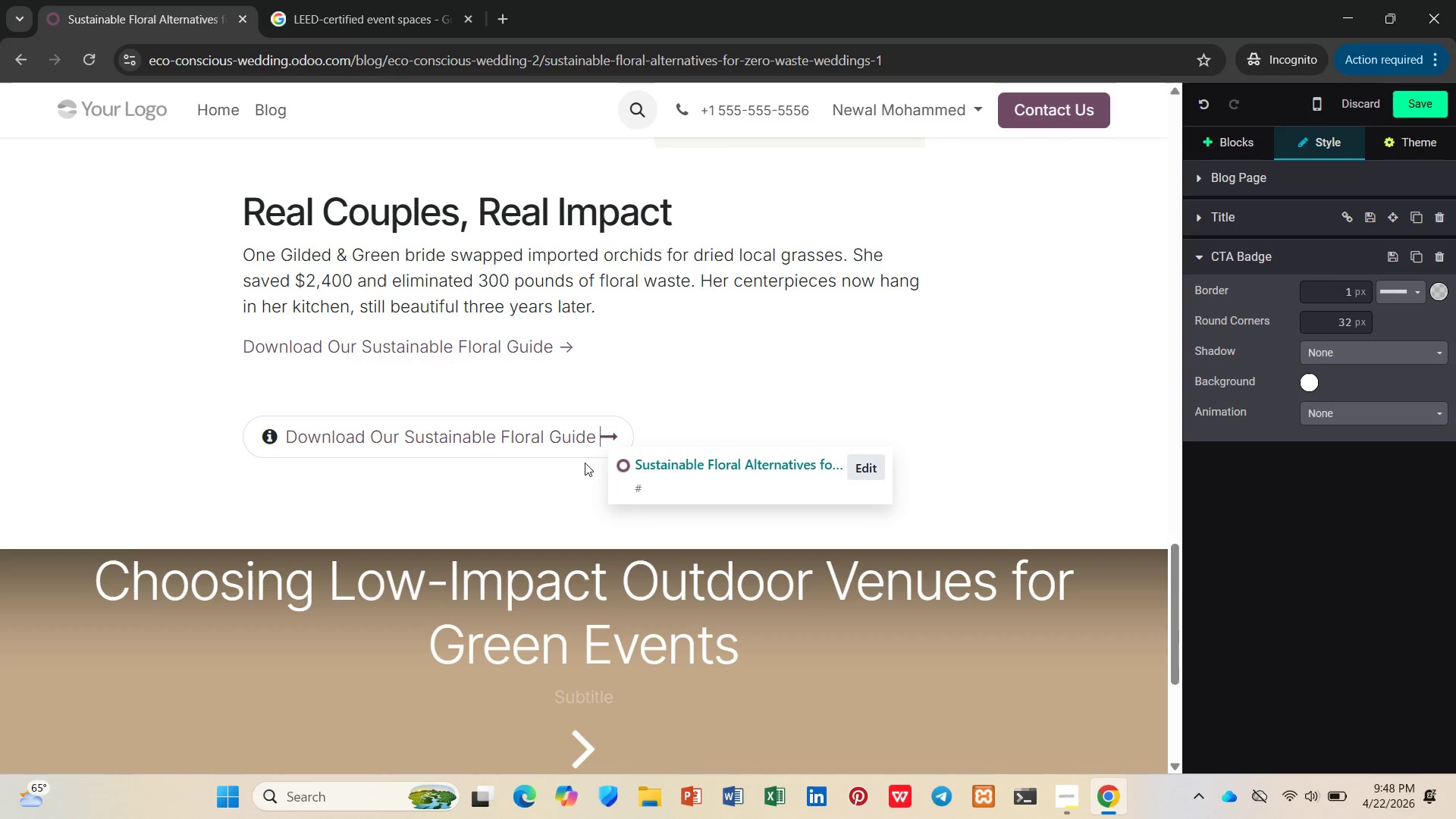 
key(Backspace)
 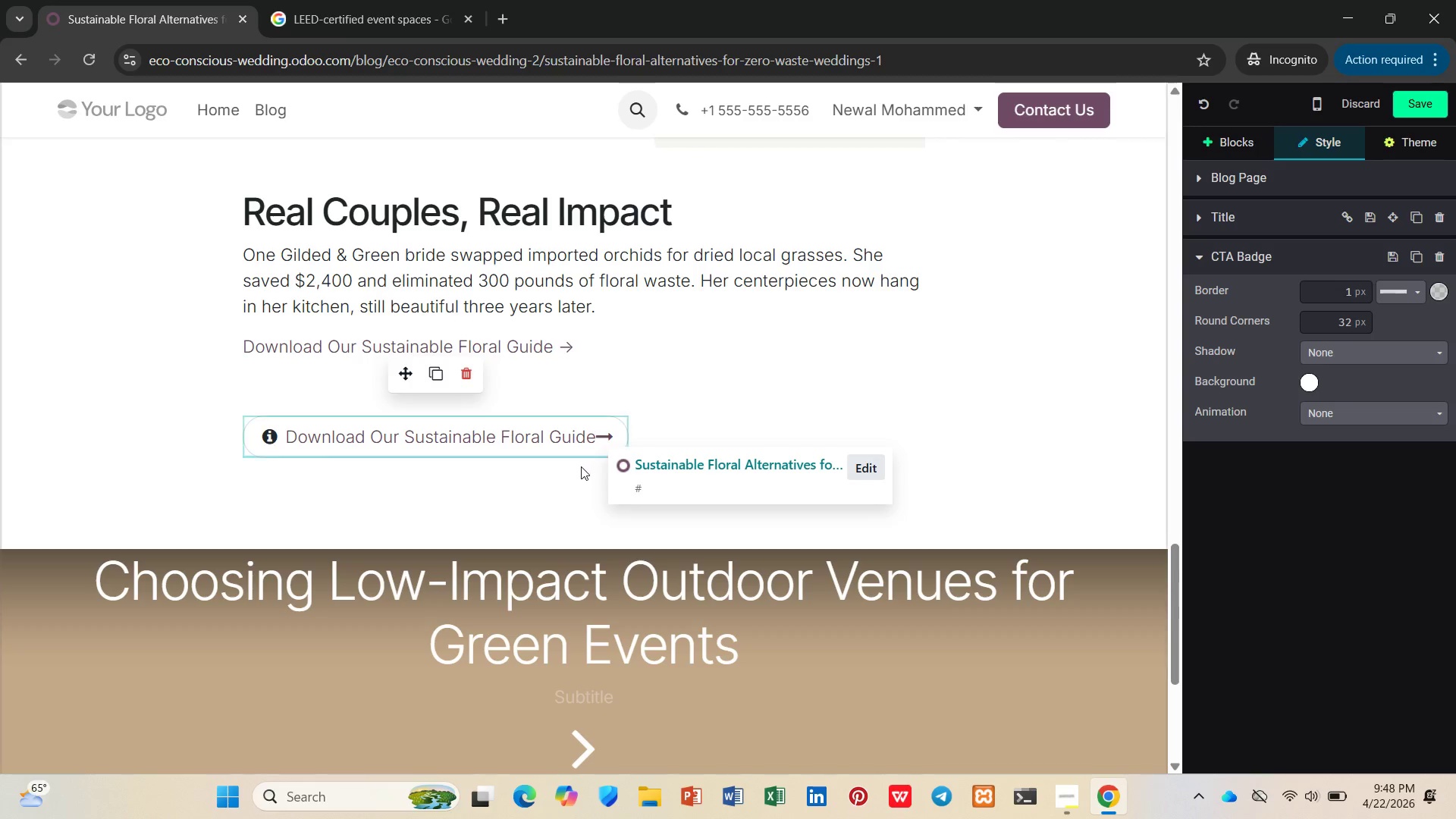 
key(Space)
 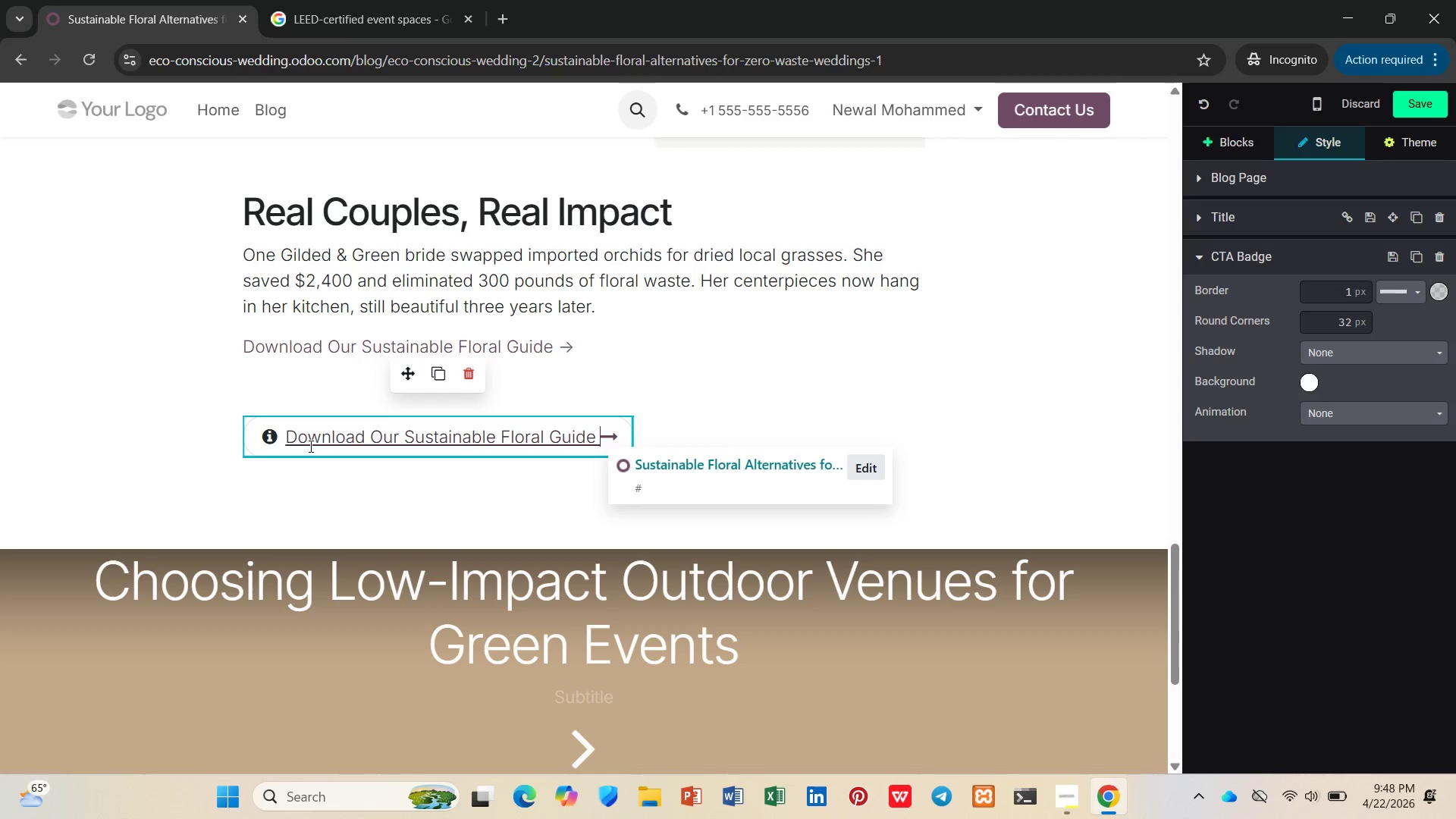 
left_click([852, 344])
 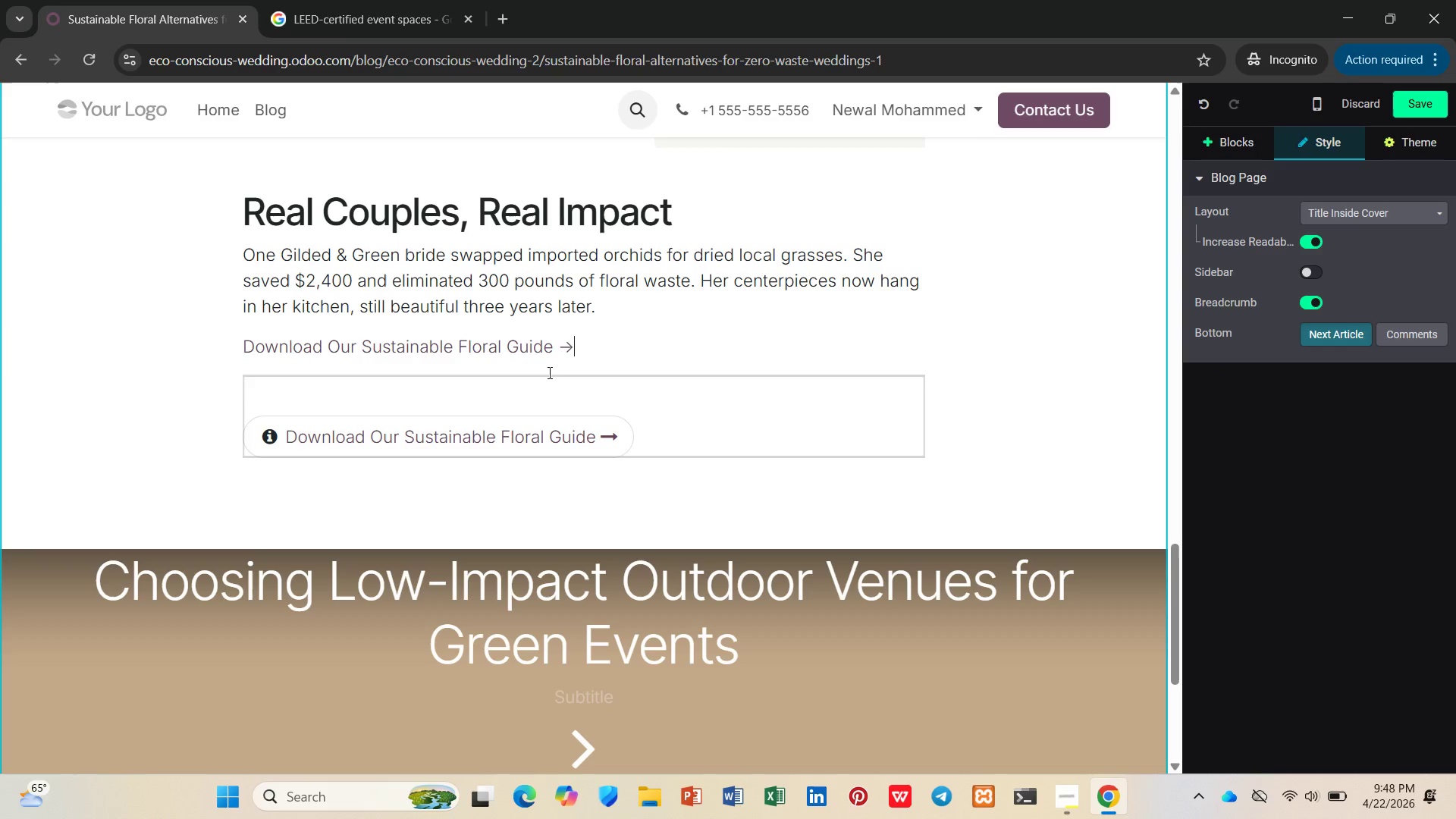 
left_click_drag(start_coordinate=[588, 359], to_coordinate=[80, 337])
 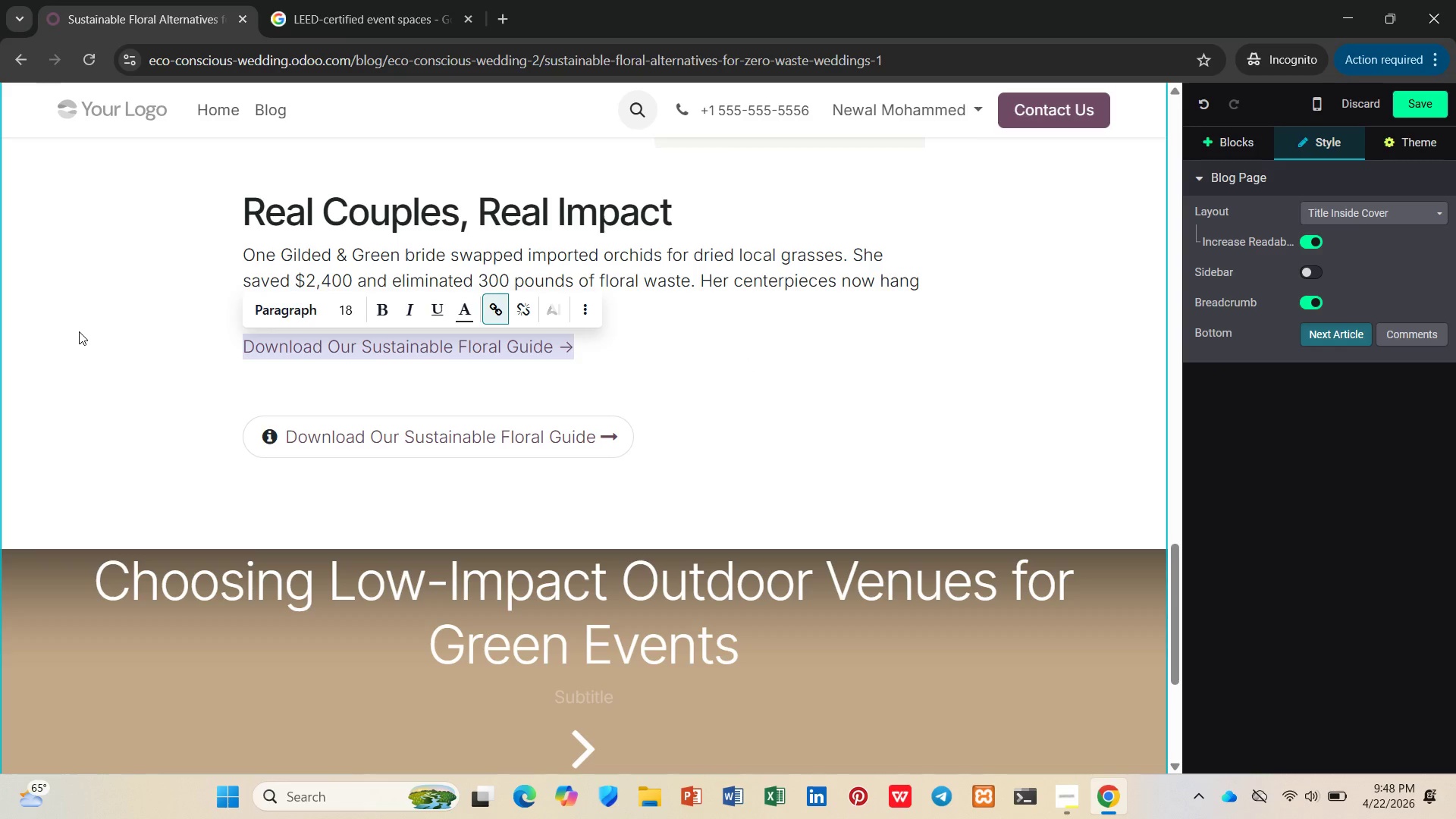 
key(Backspace)
 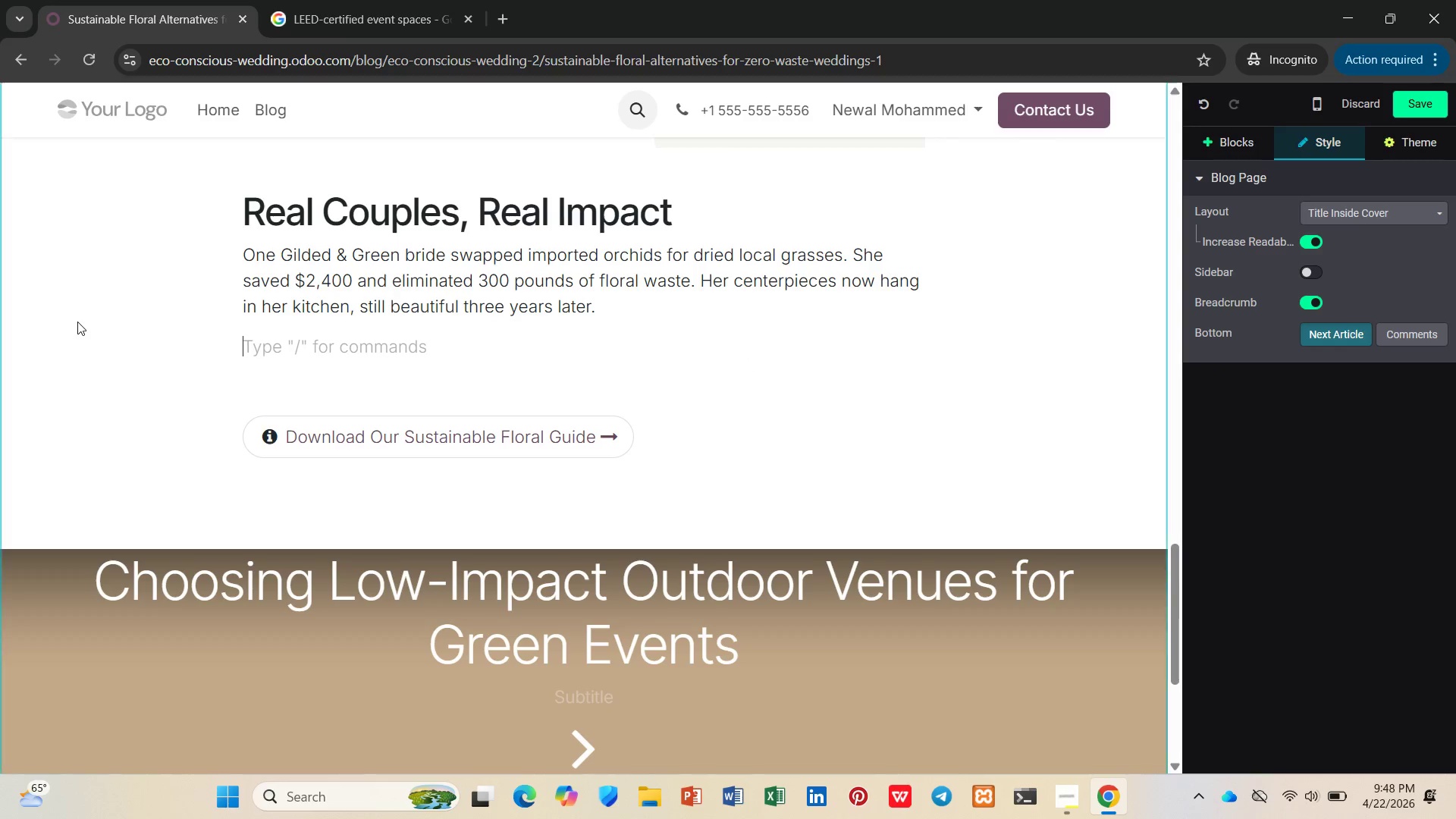 
key(Backspace)
 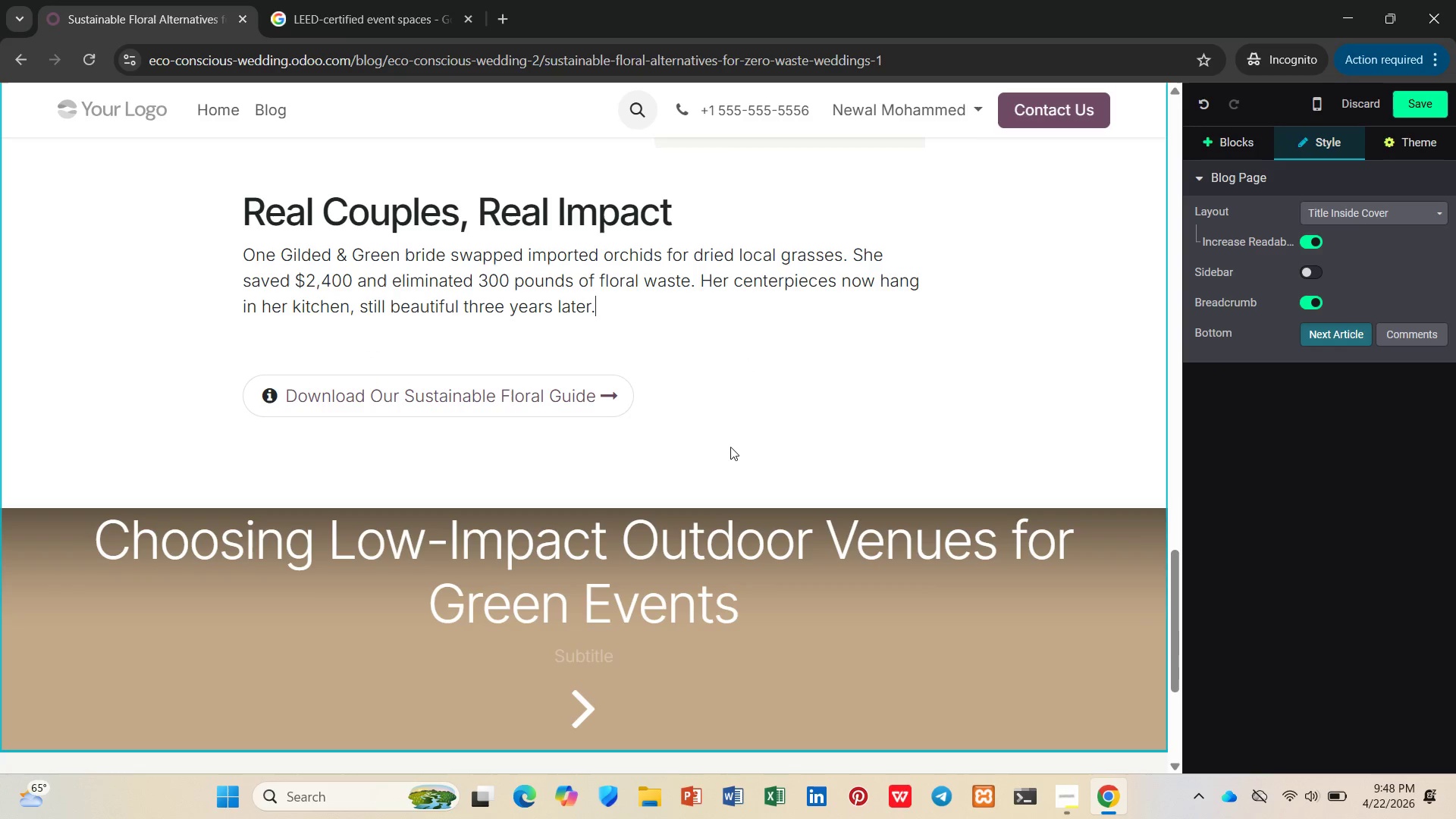 
wait(5.83)
 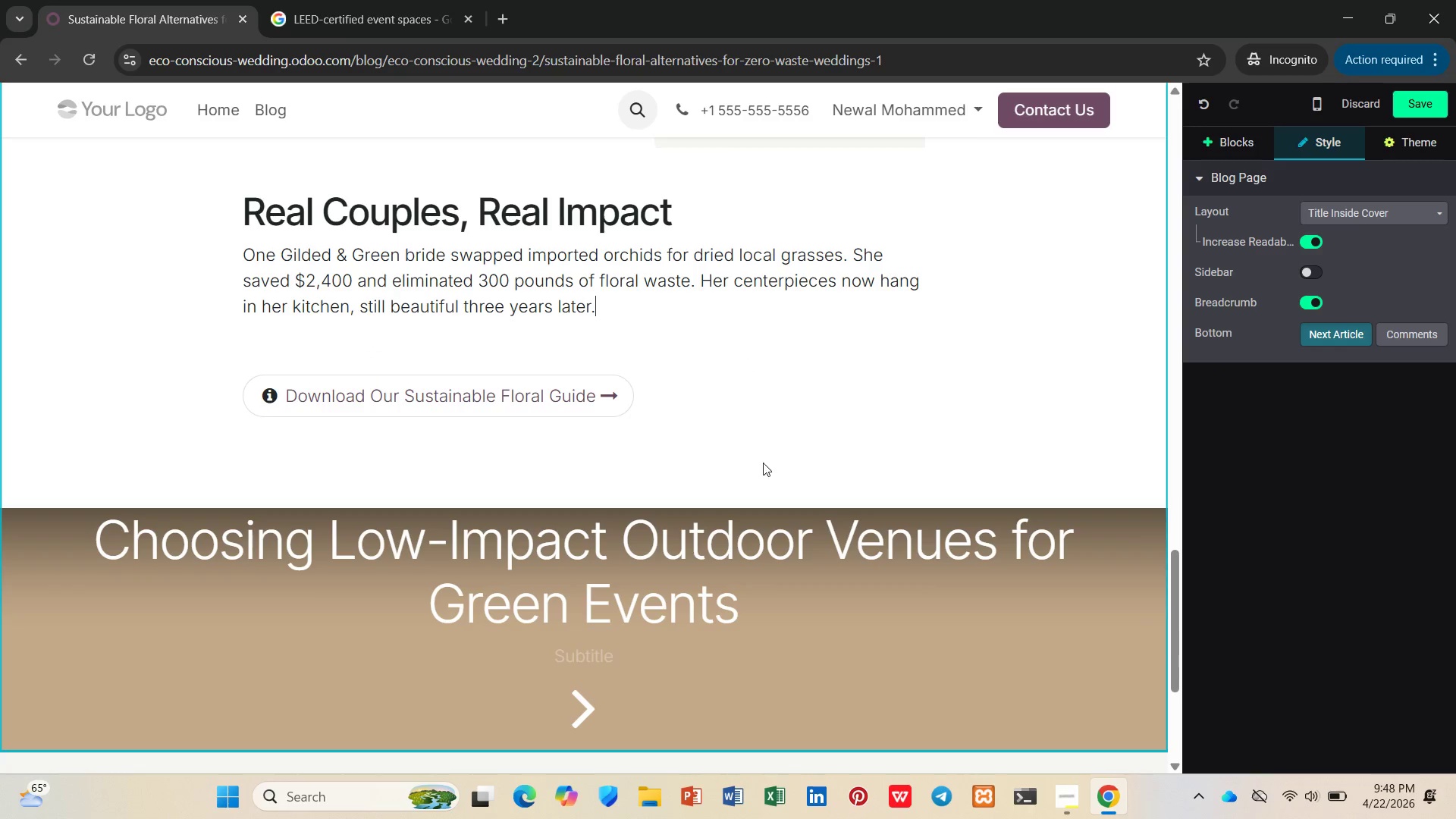 
left_click([1437, 91])
 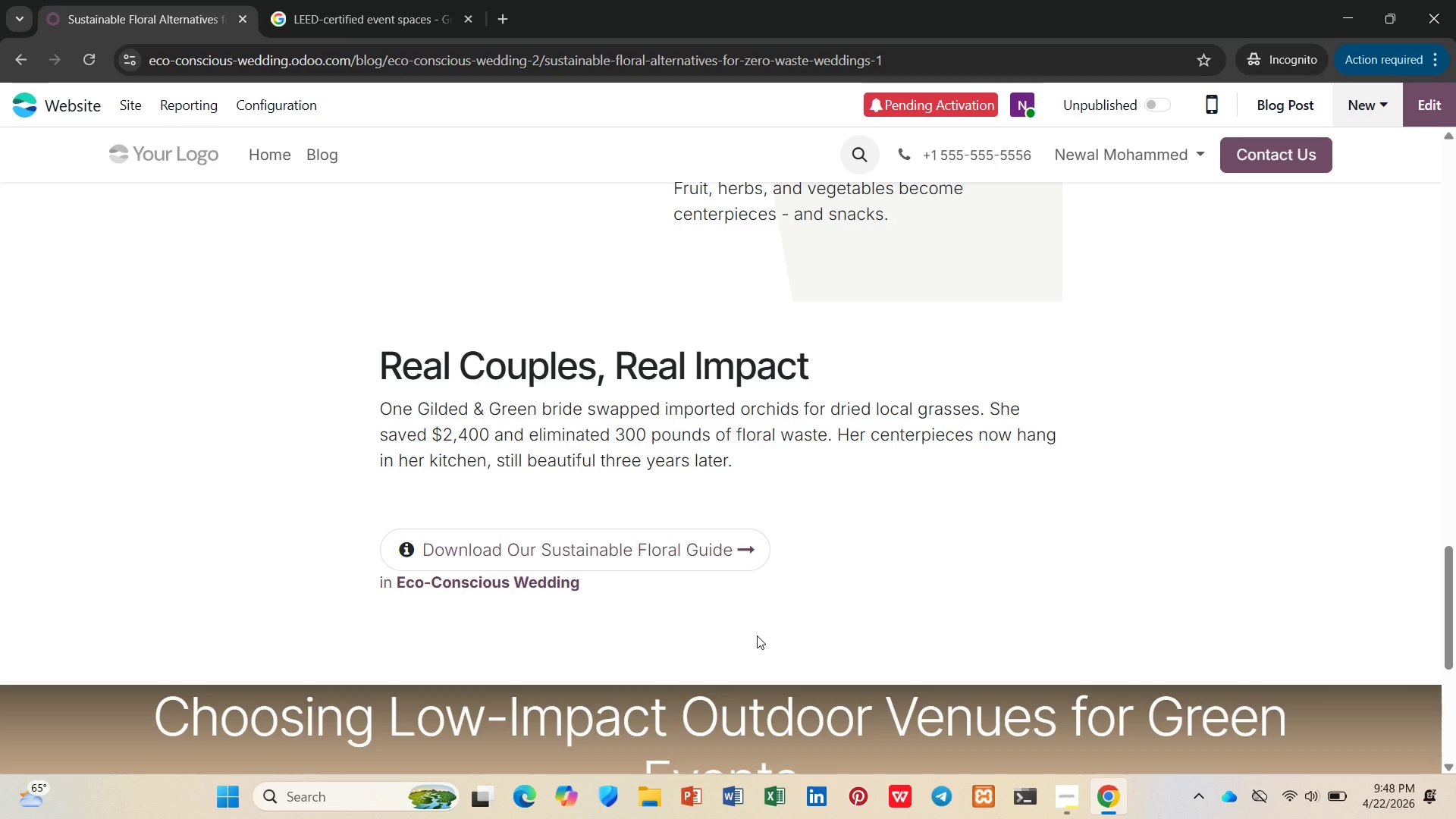 
wait(15.2)
 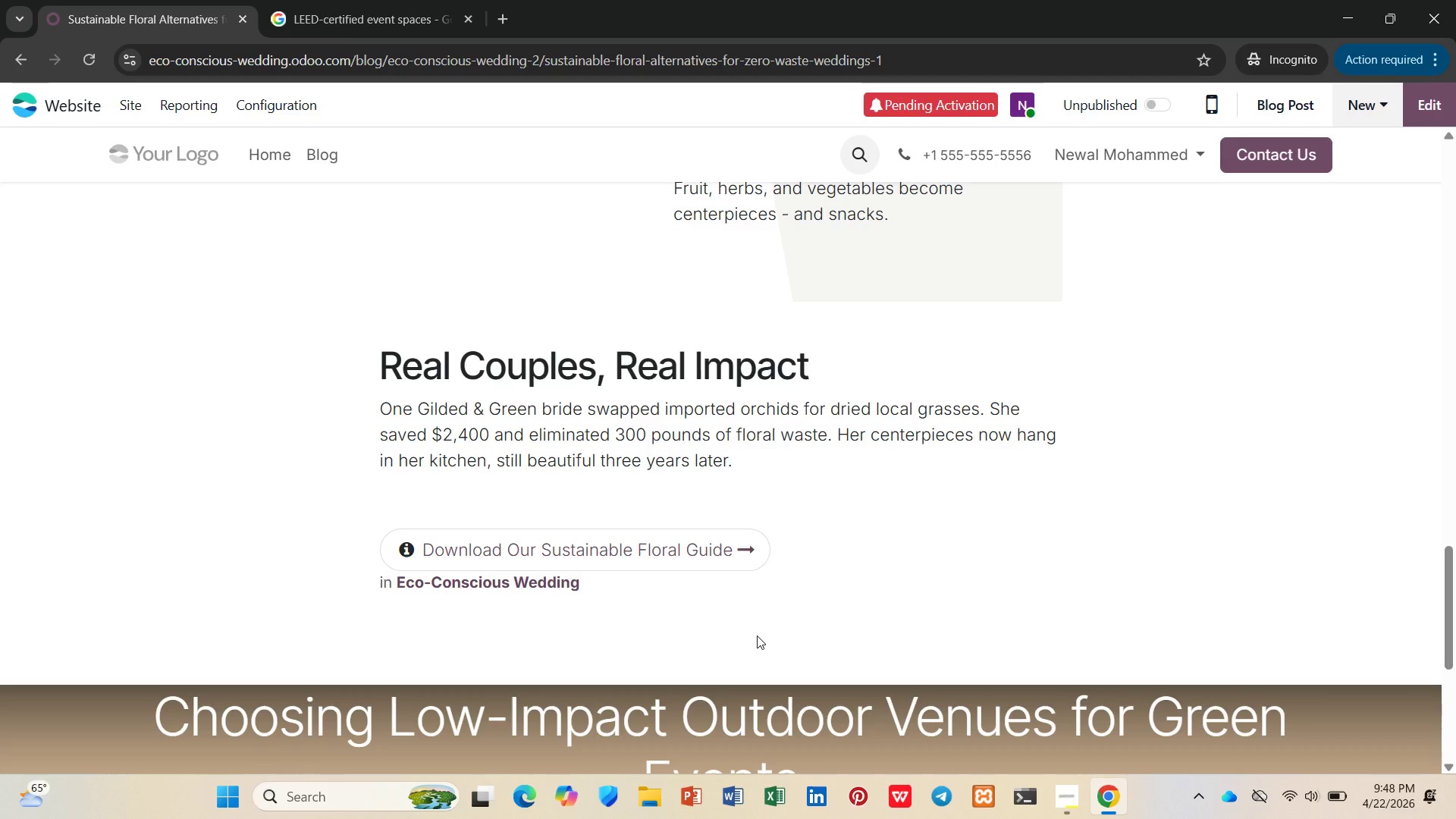 
left_click([130, 104])
 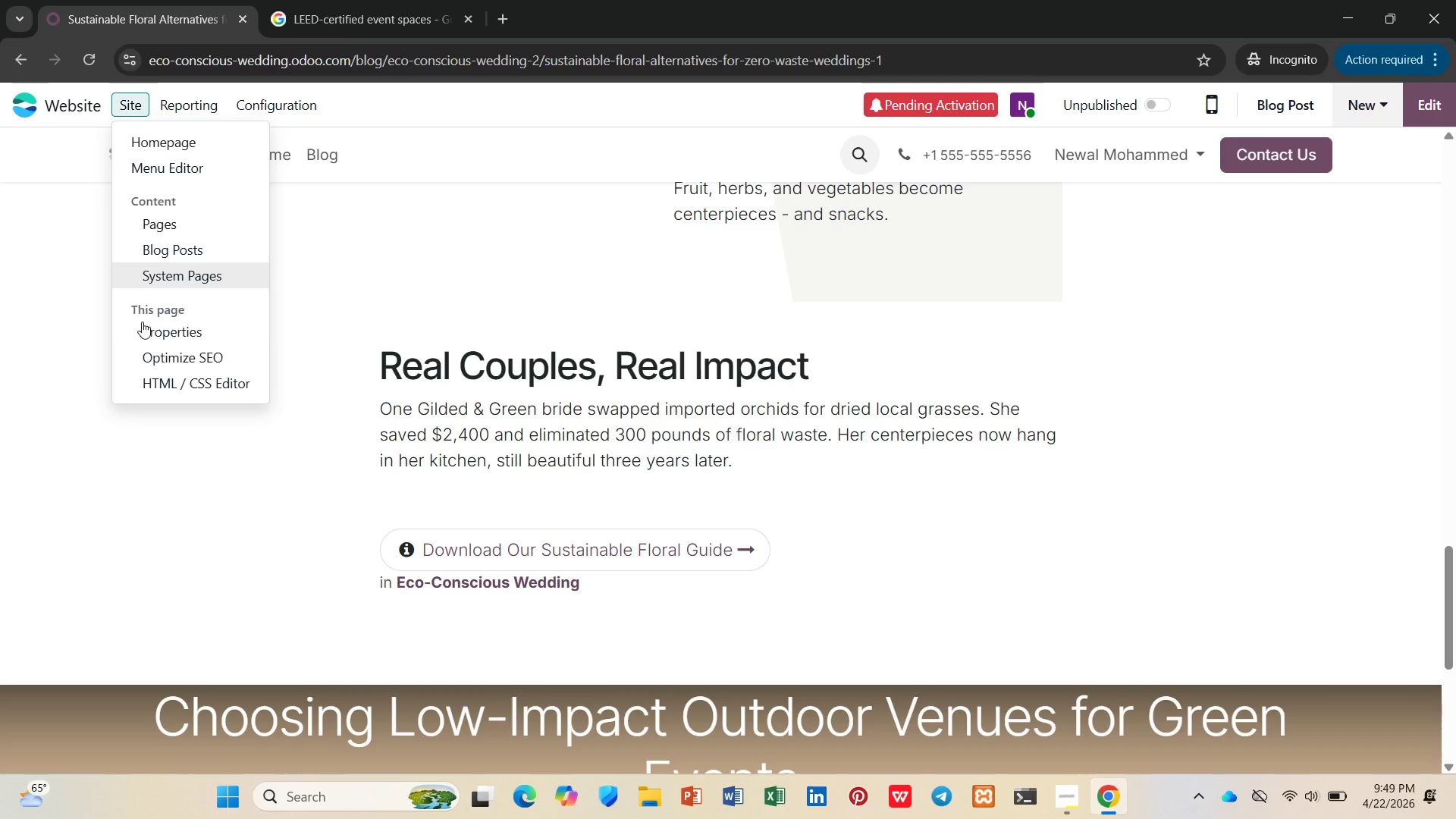 
left_click([157, 349])
 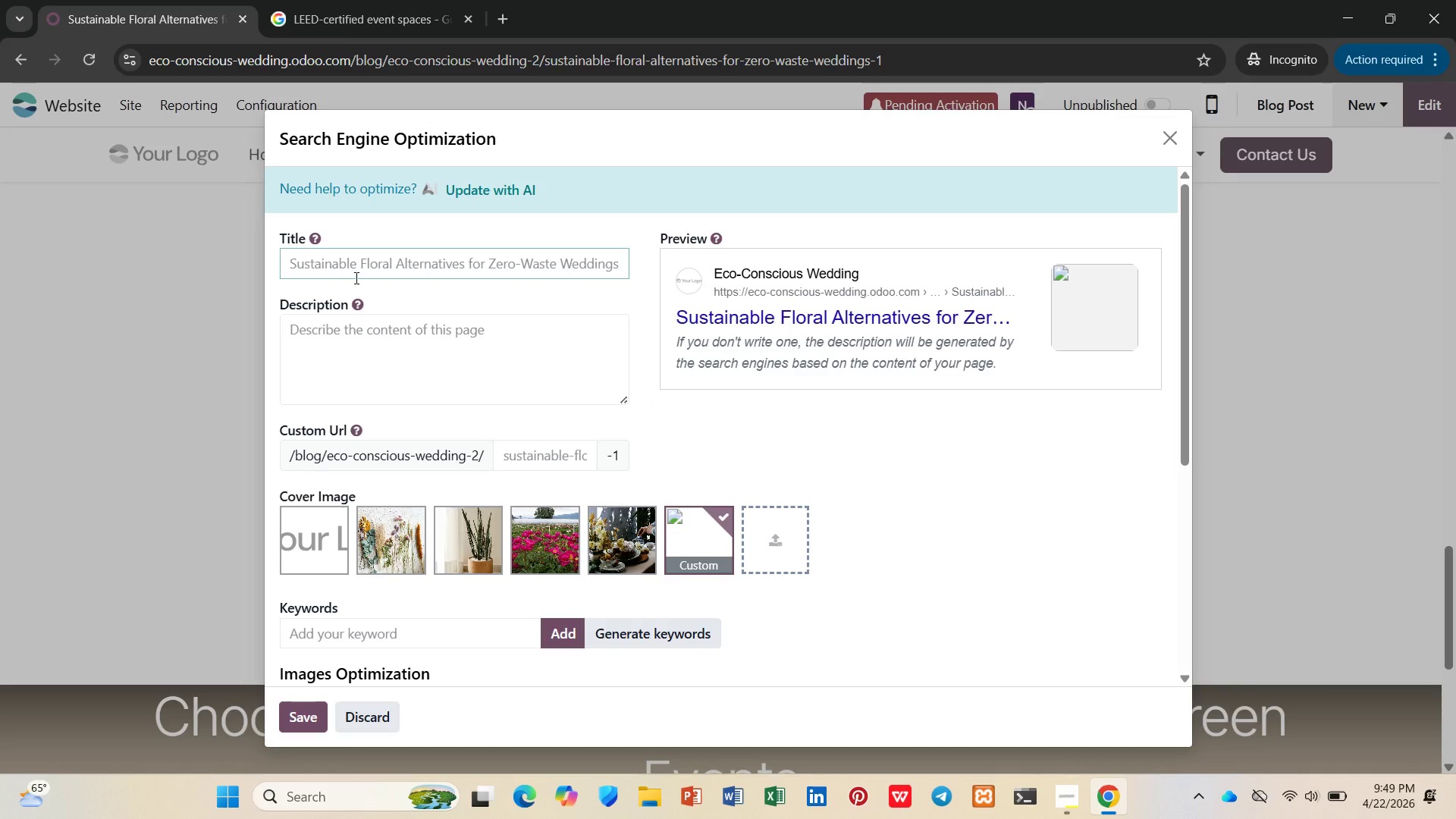 
wait(8.41)
 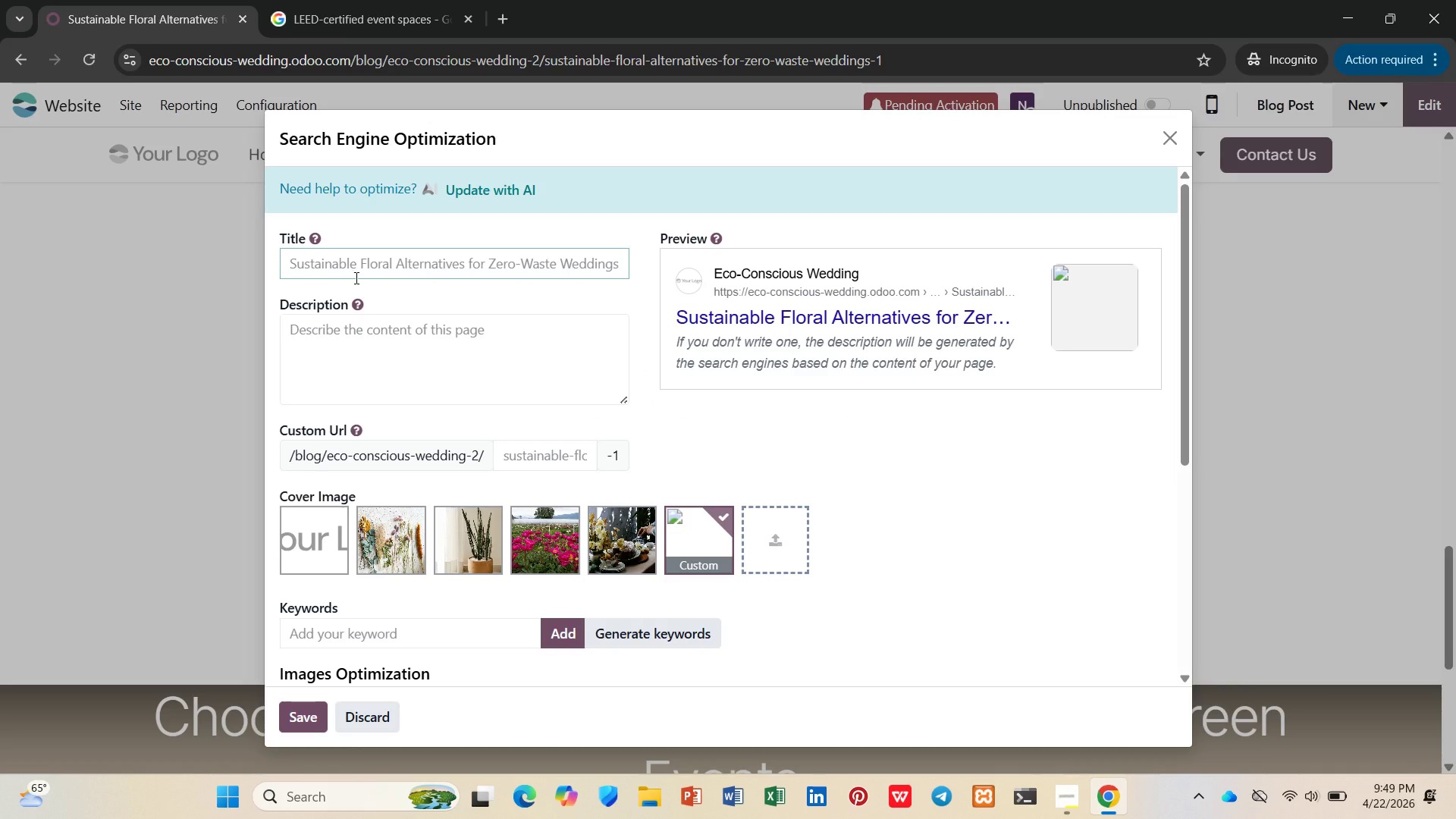 
type(SUstainable FLora Alternatives for ZEro-WAst )
key(Backspace)
type(e WEddings | Gided & GRnn)
 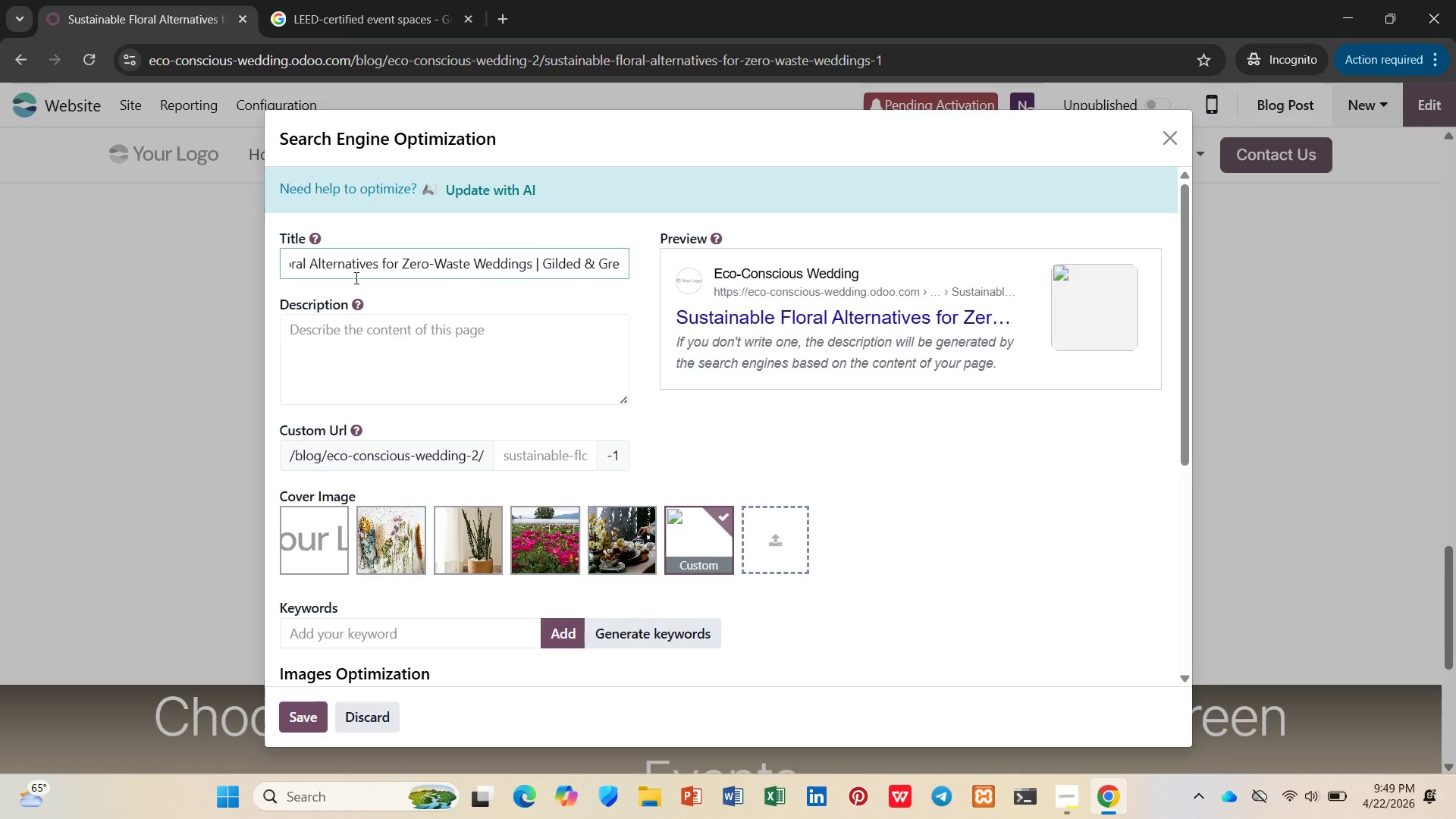 
key(E)
 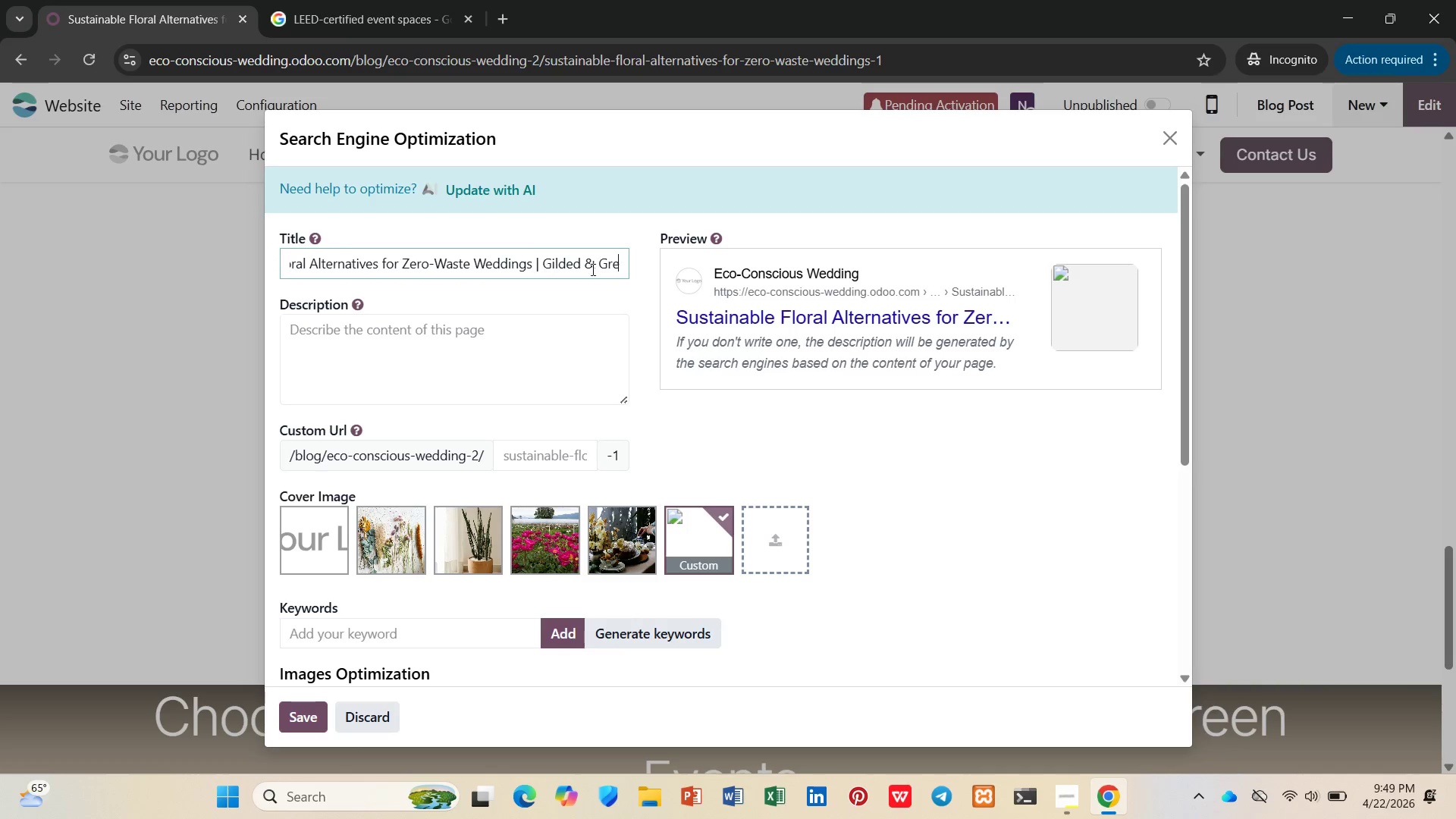 
key(E)
 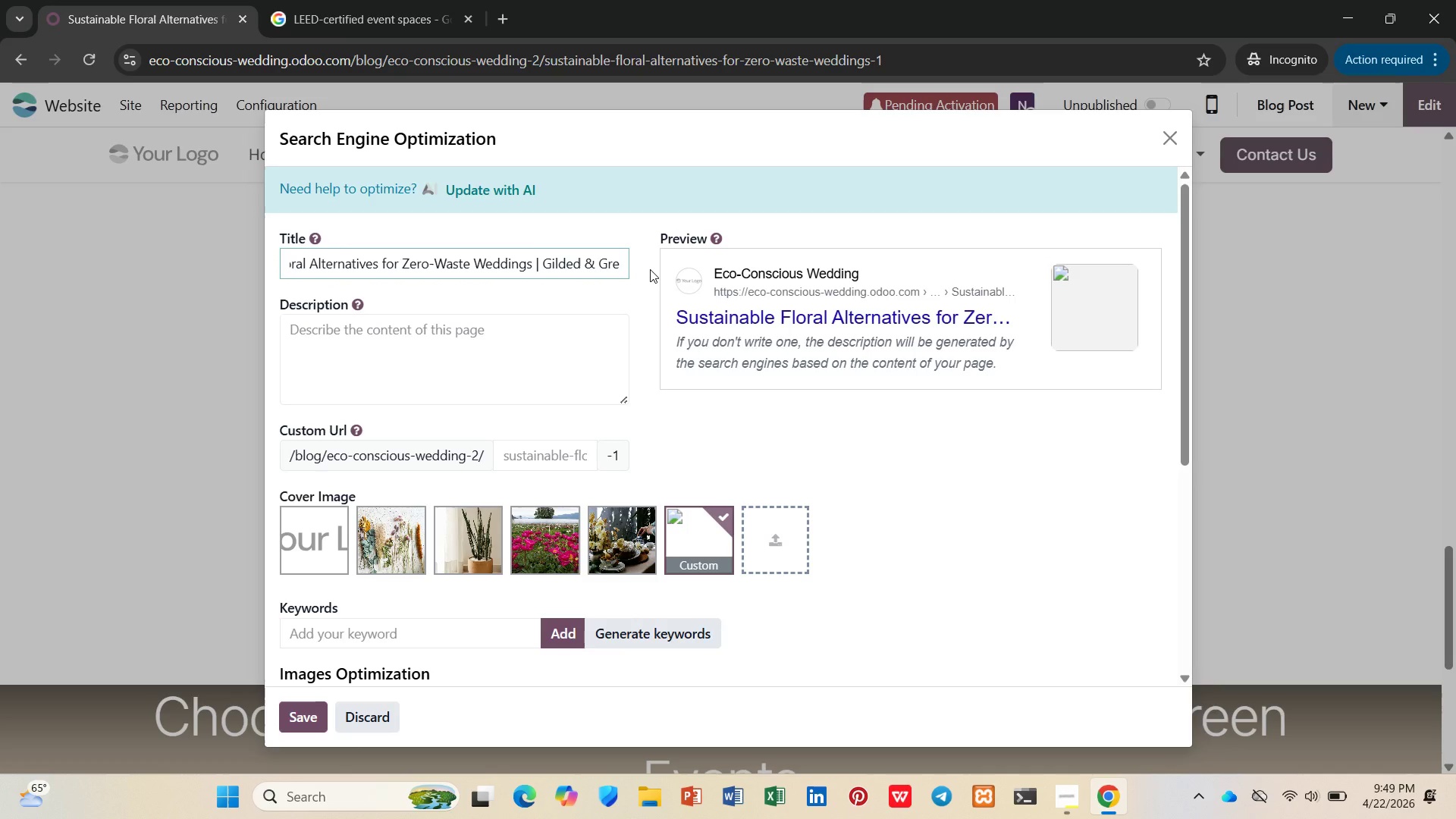 
key(ArrowRight)
 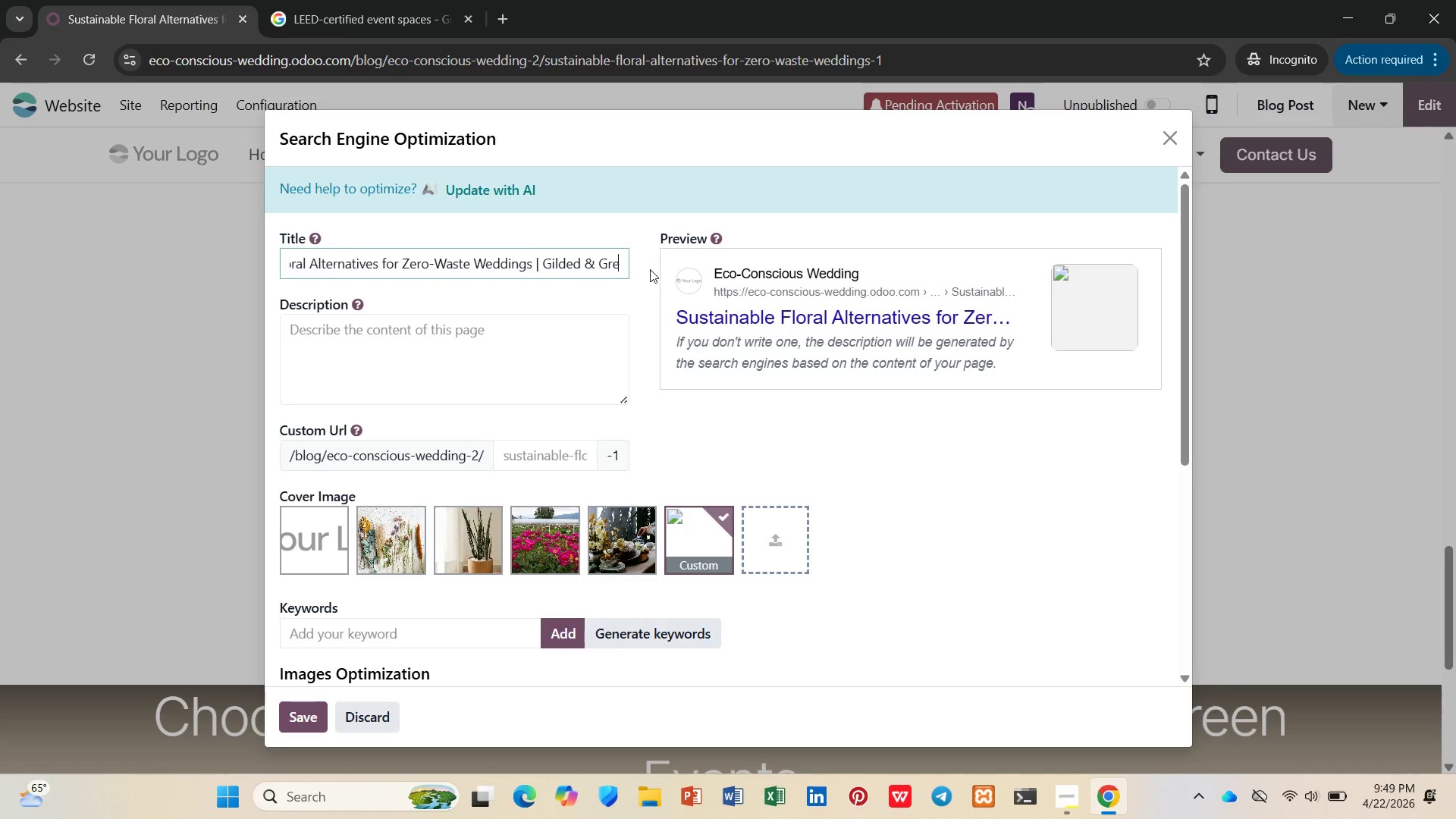 
key(ArrowRight)
 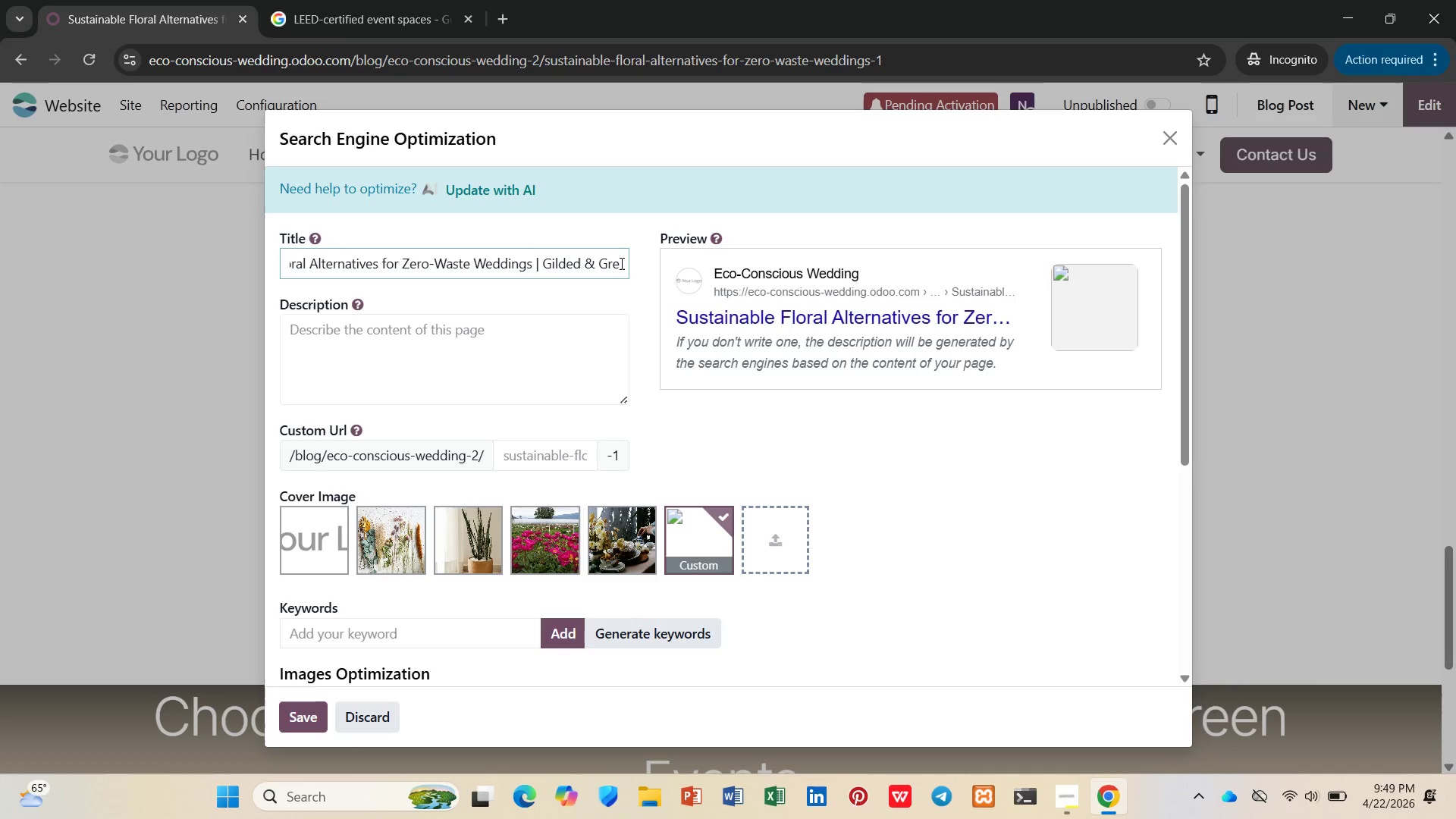 
left_click_drag(start_coordinate=[620, 263], to_coordinate=[190, 291])
 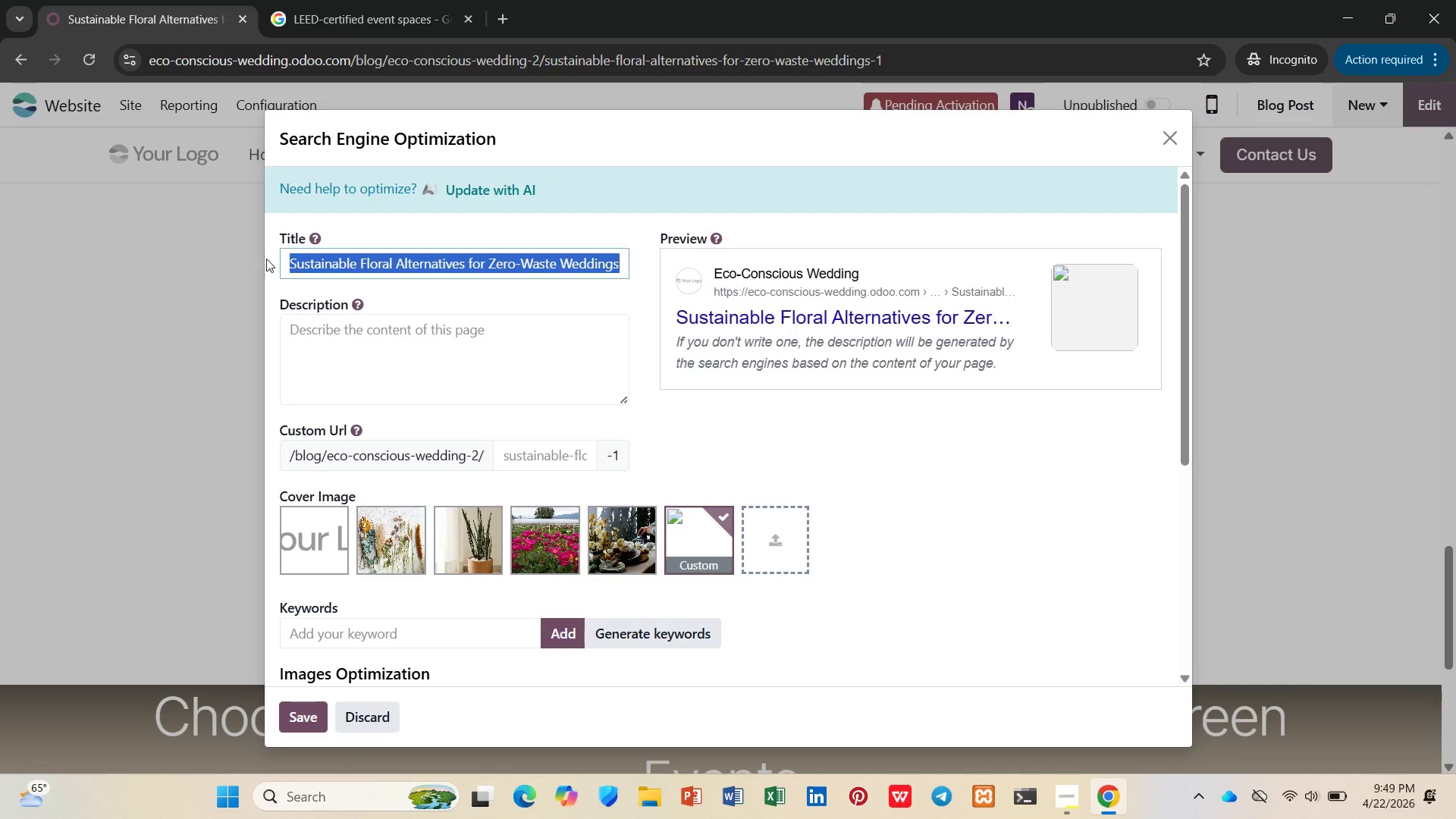 
mouse_move([314, 270])
 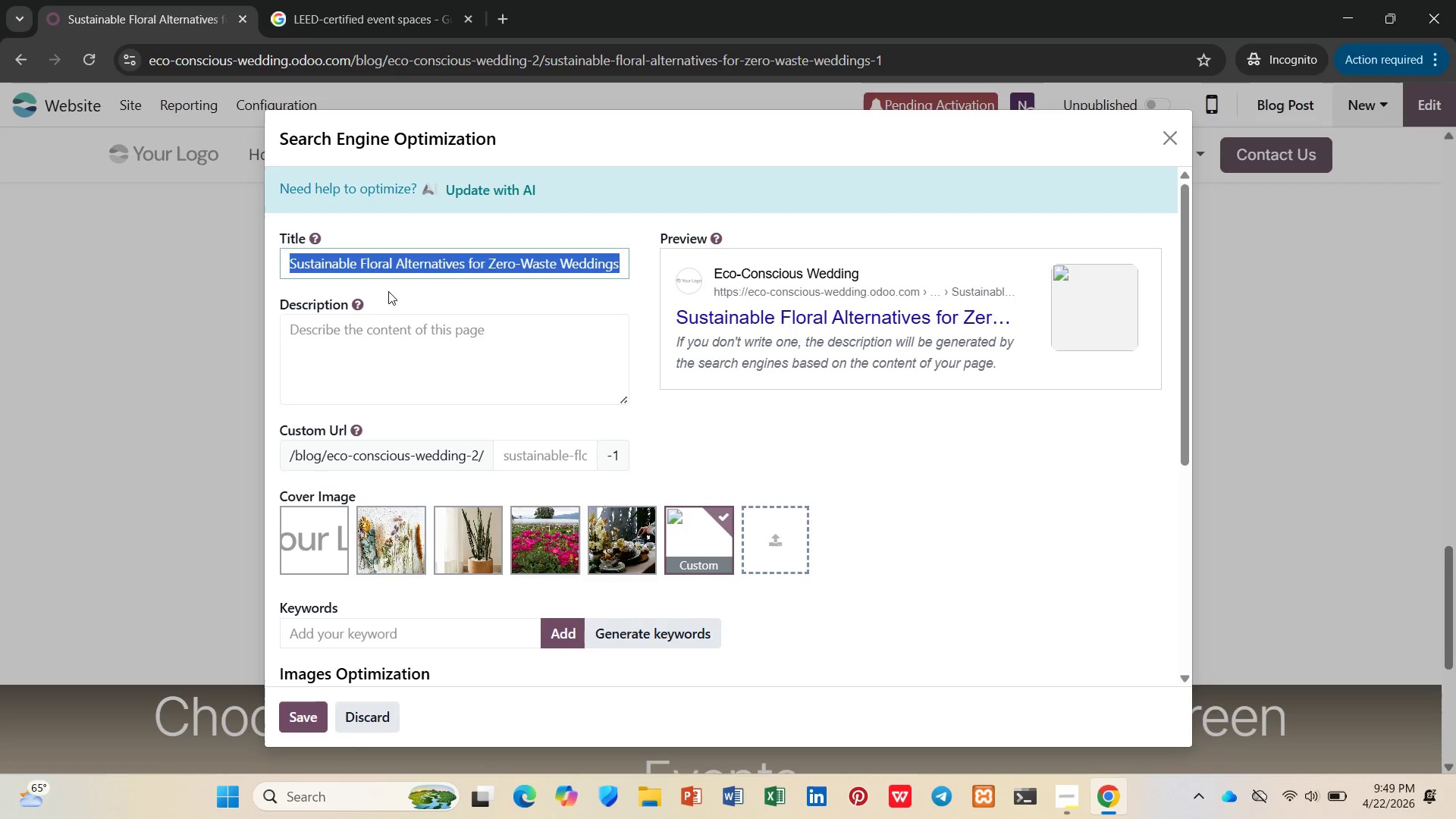 
left_click([388, 290])
 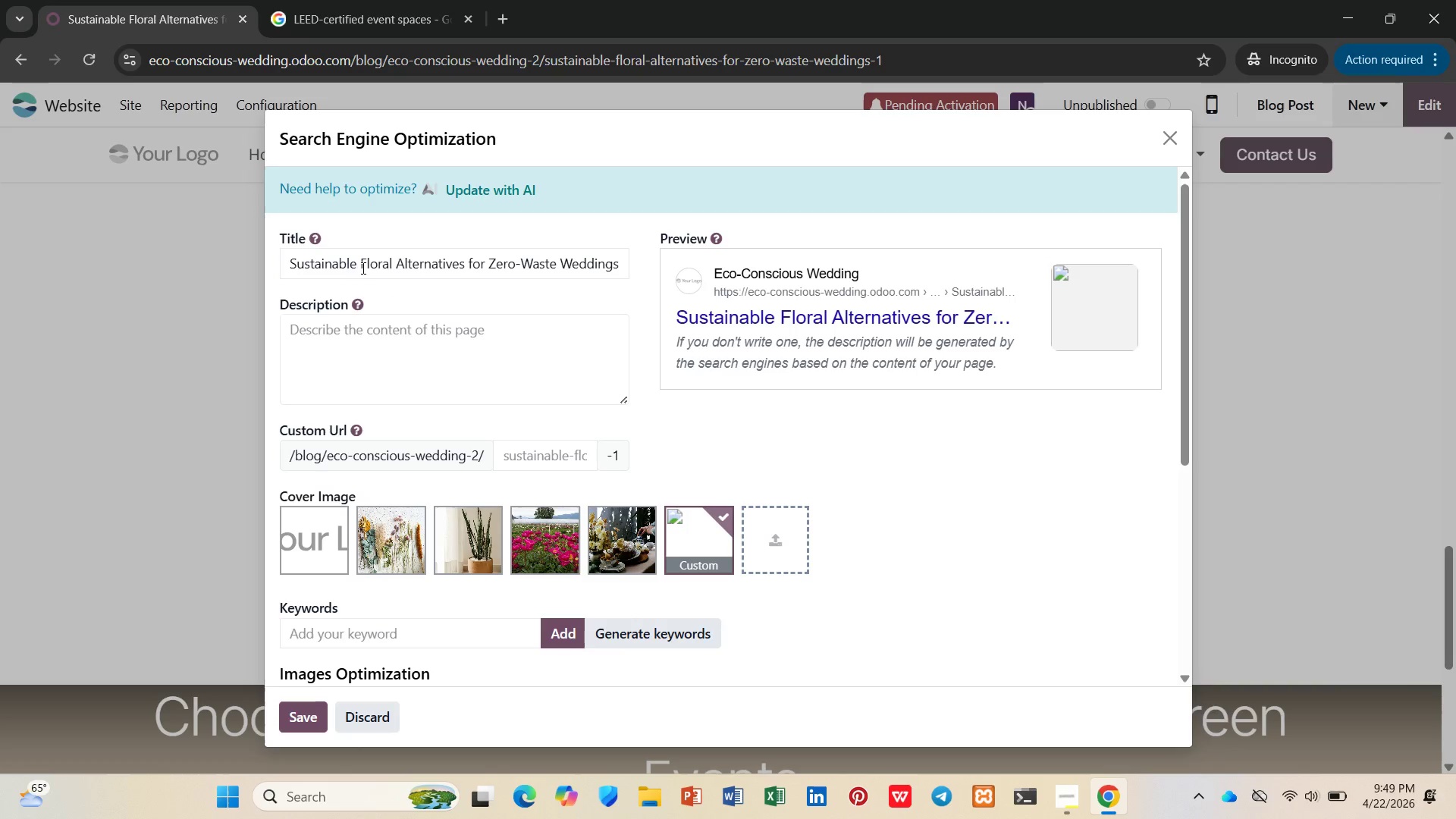 
left_click([415, 265])
 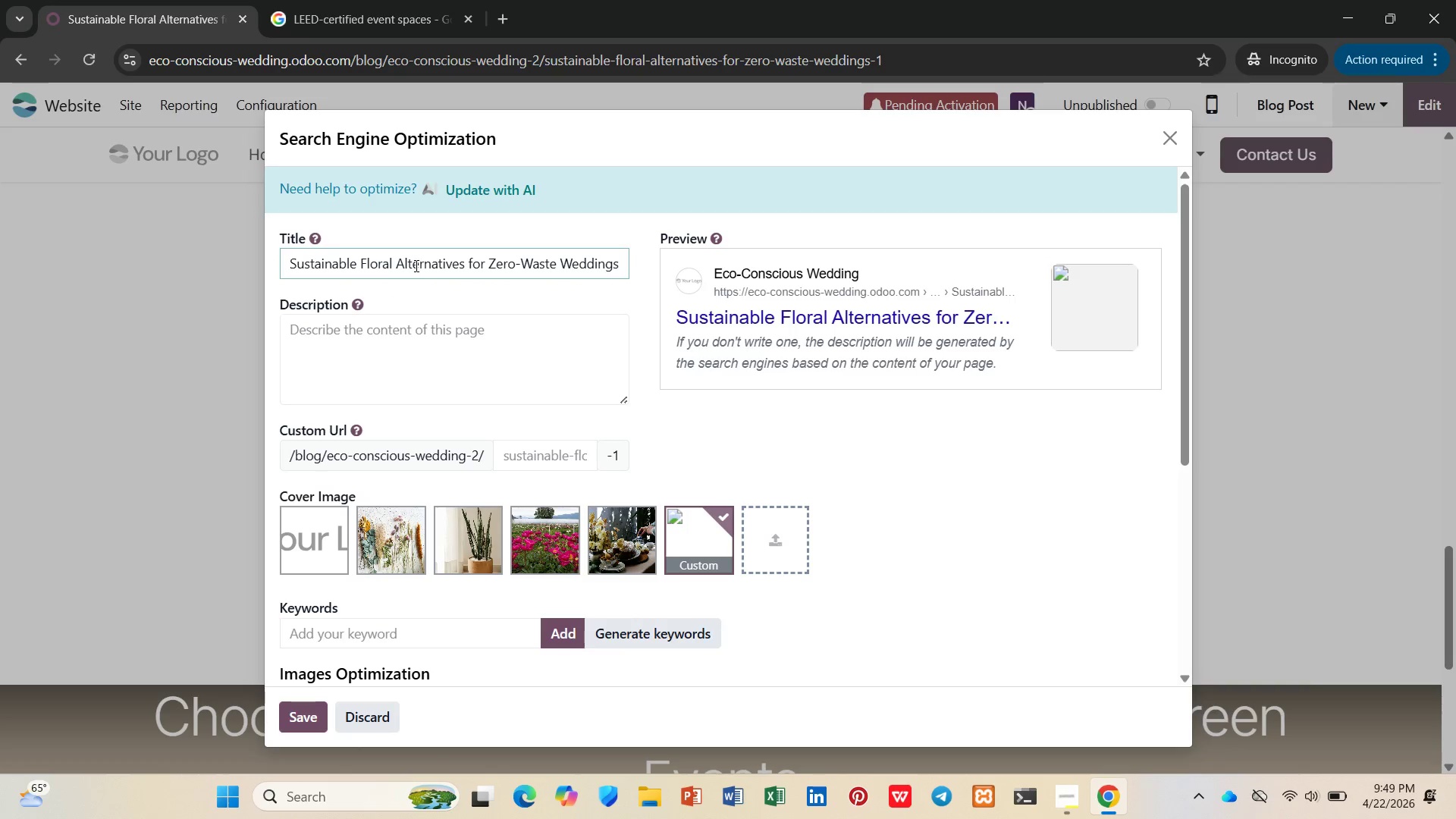 
hold_key(key=ArrowRight, duration=1.09)
 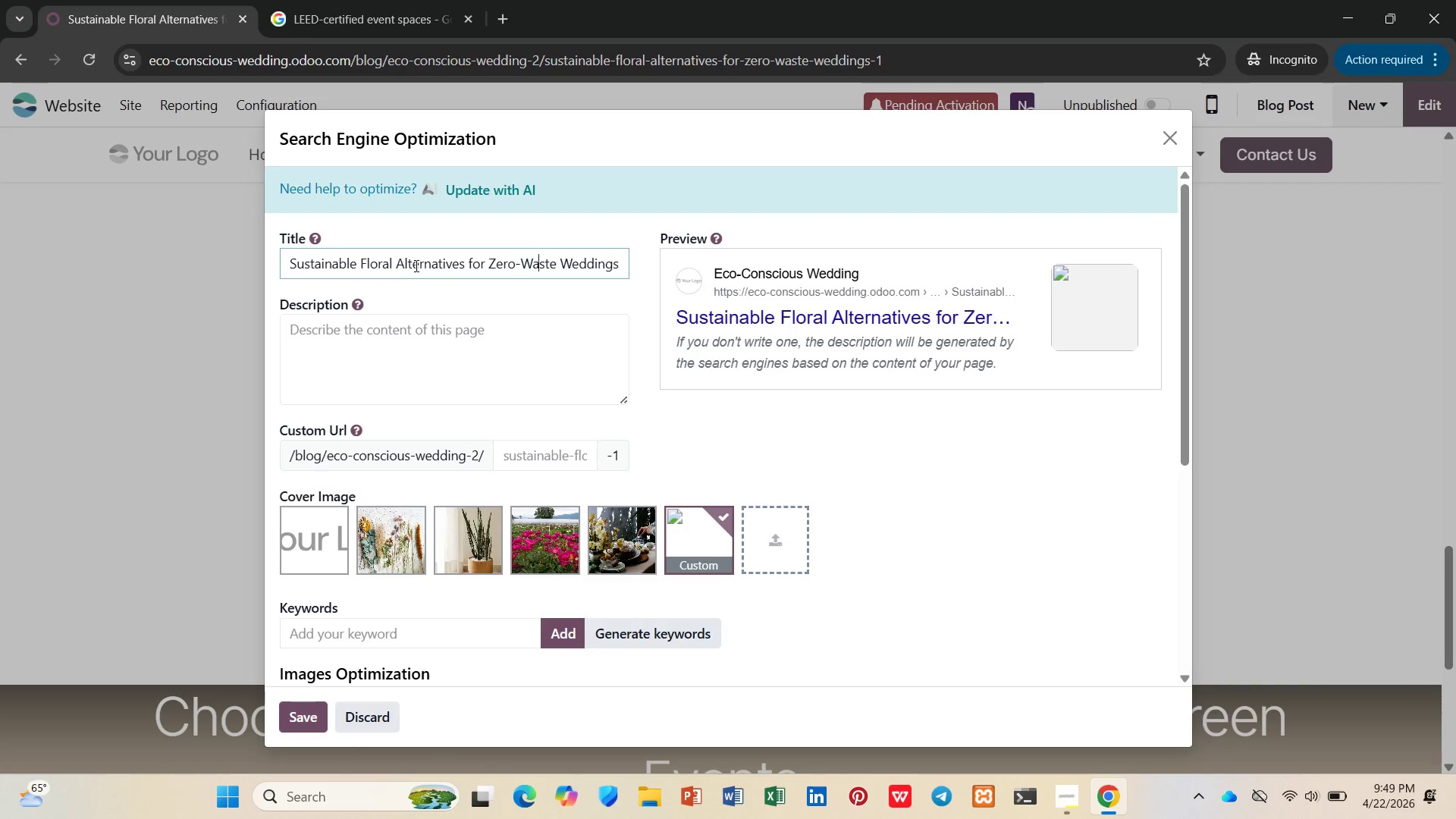 
hold_key(key=ArrowRight, duration=1.5)
 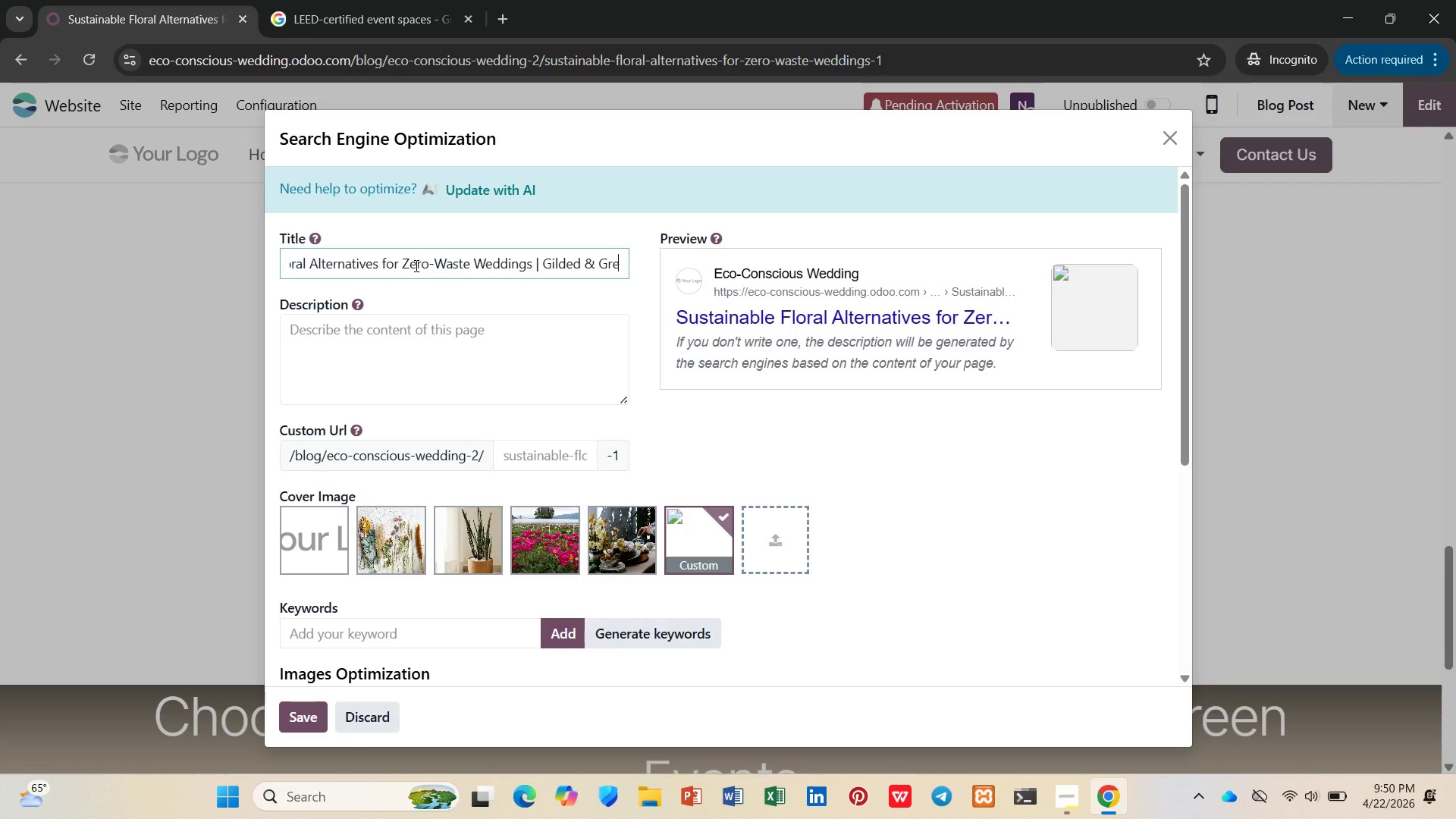 
key(ArrowRight)
 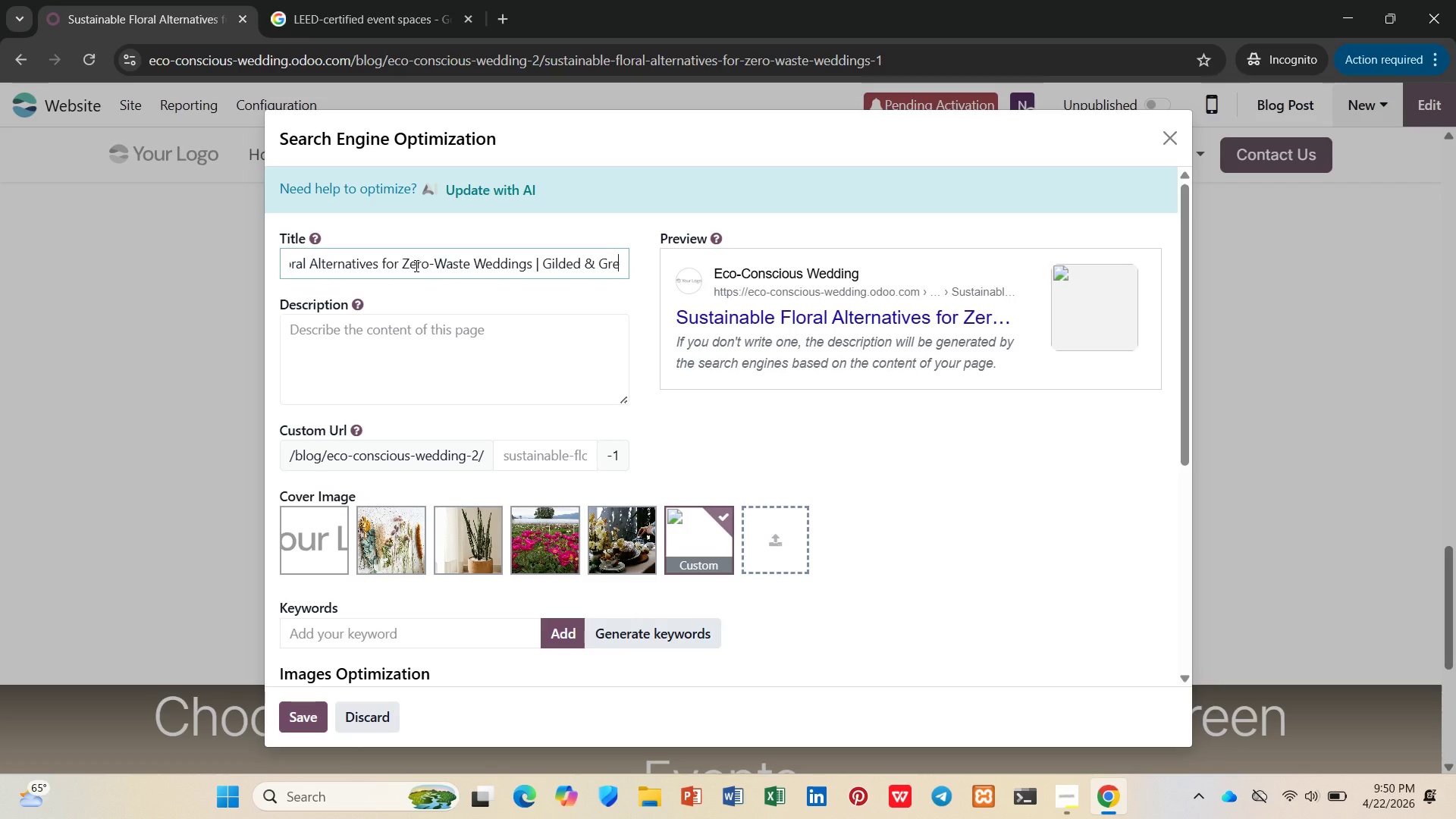 
key(ArrowRight)
 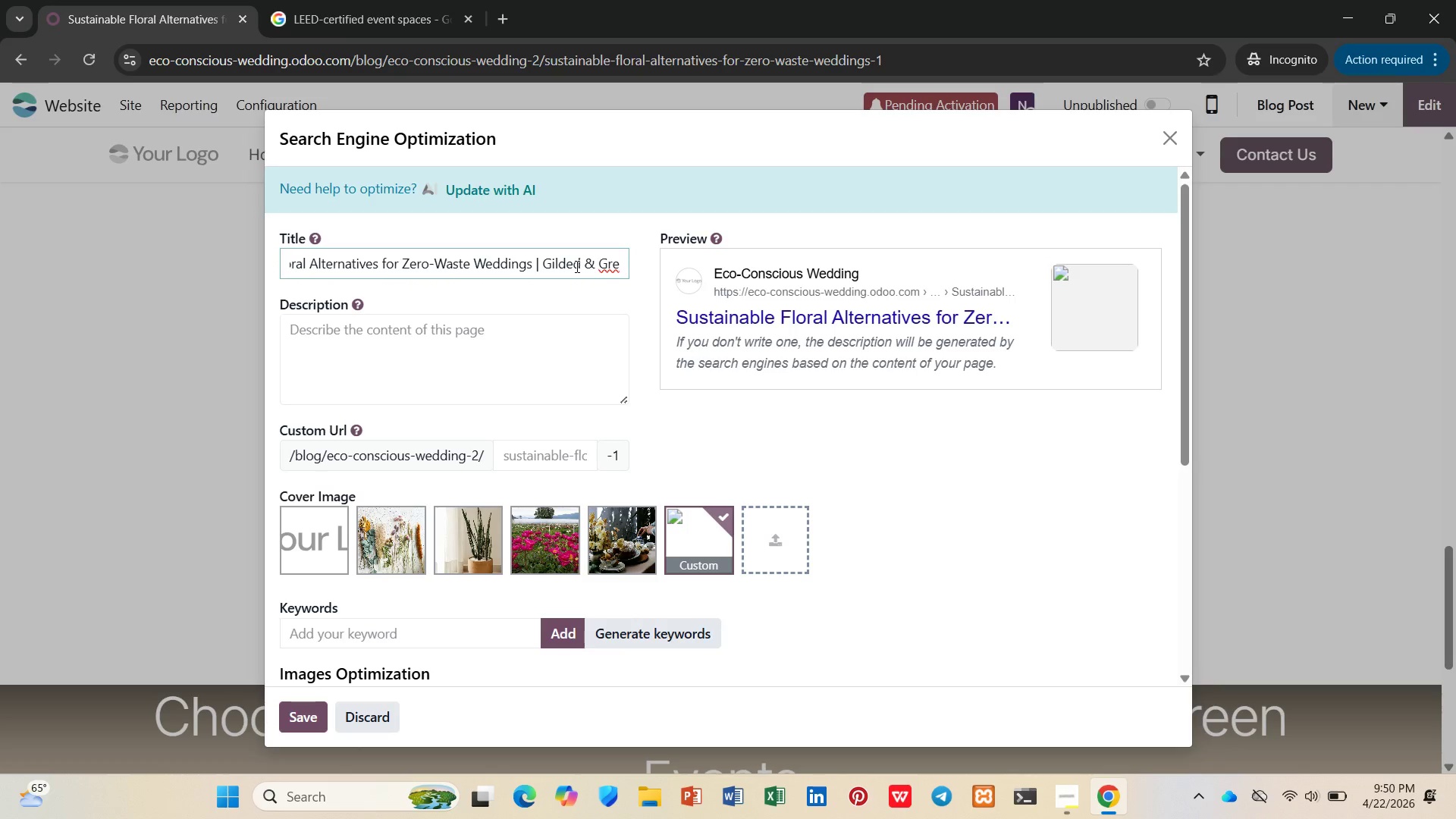 
wait(20.34)
 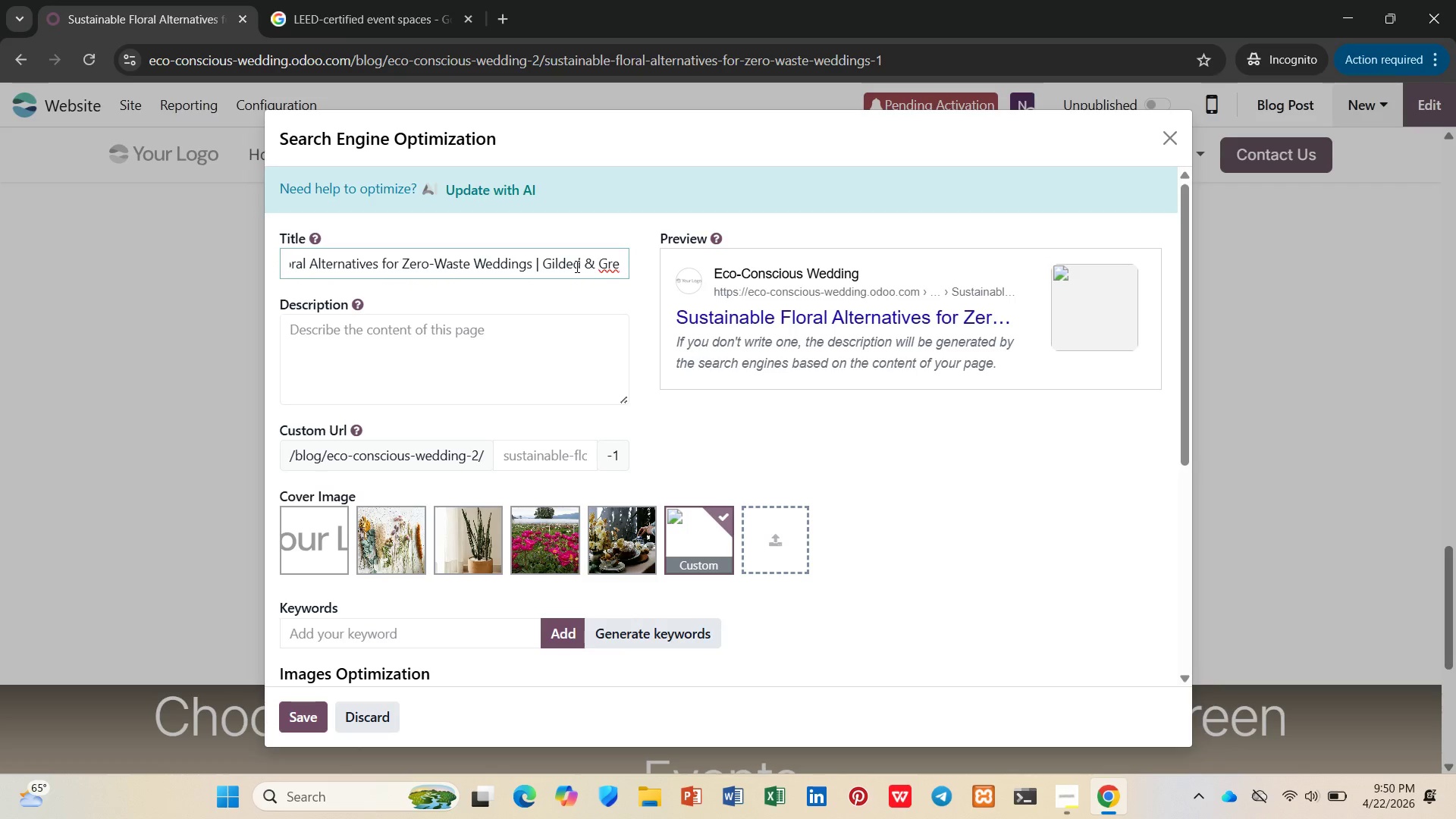 
left_click_drag(start_coordinate=[420, 264], to_coordinate=[403, 264])
 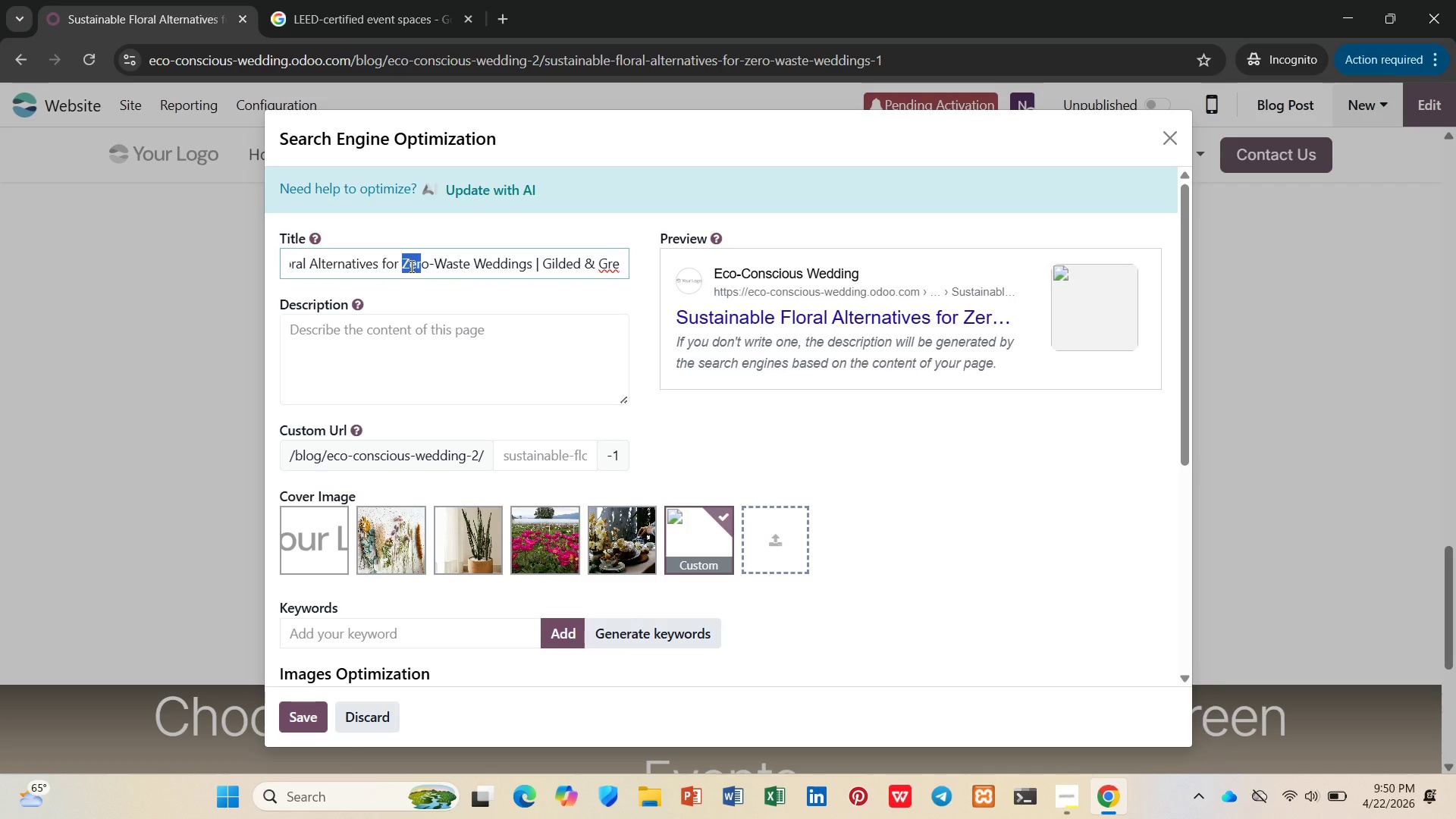 
key(Shift+N)
 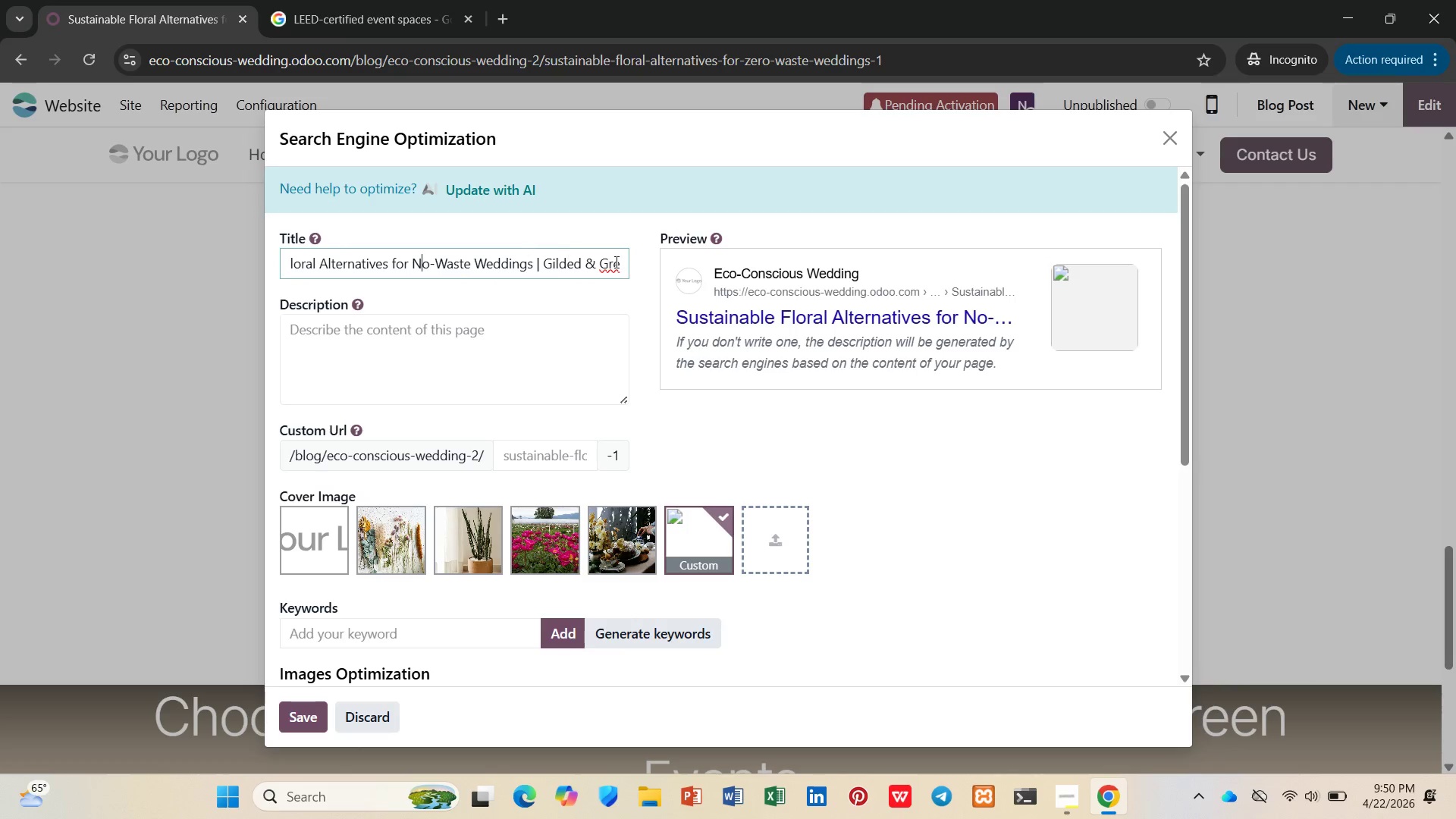 
left_click([618, 261])
 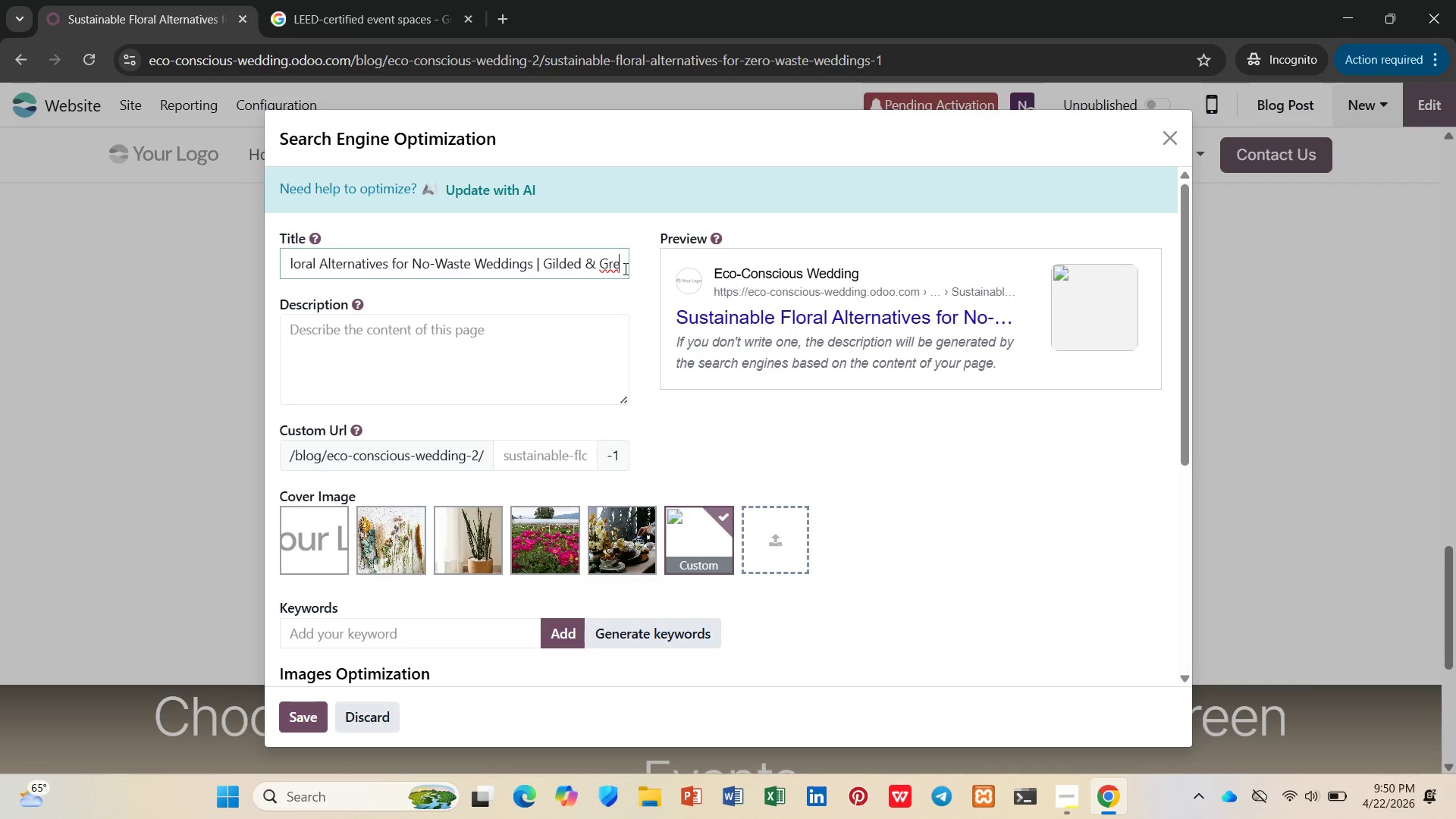 
type(en)
 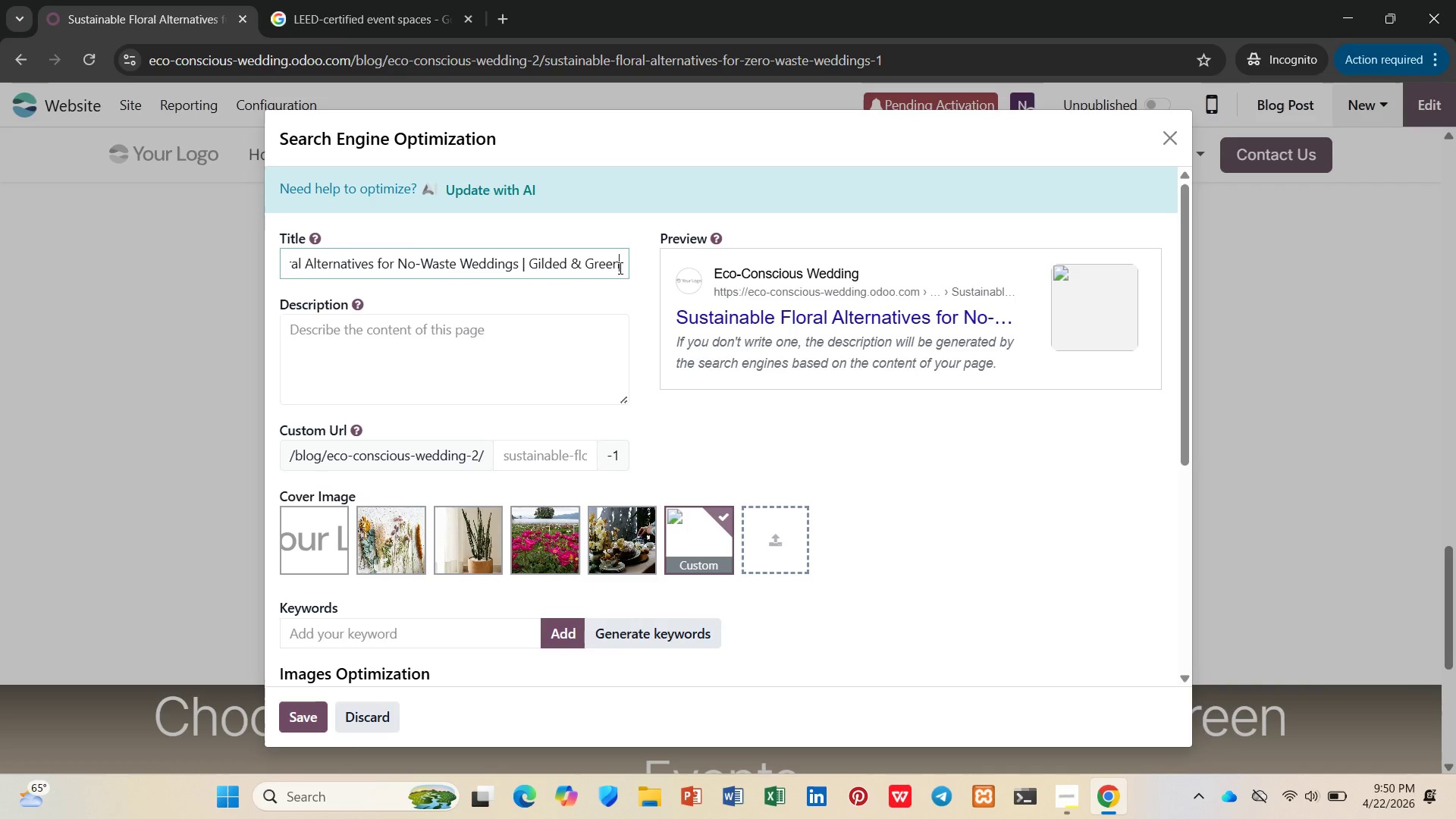 
left_click([579, 363])
 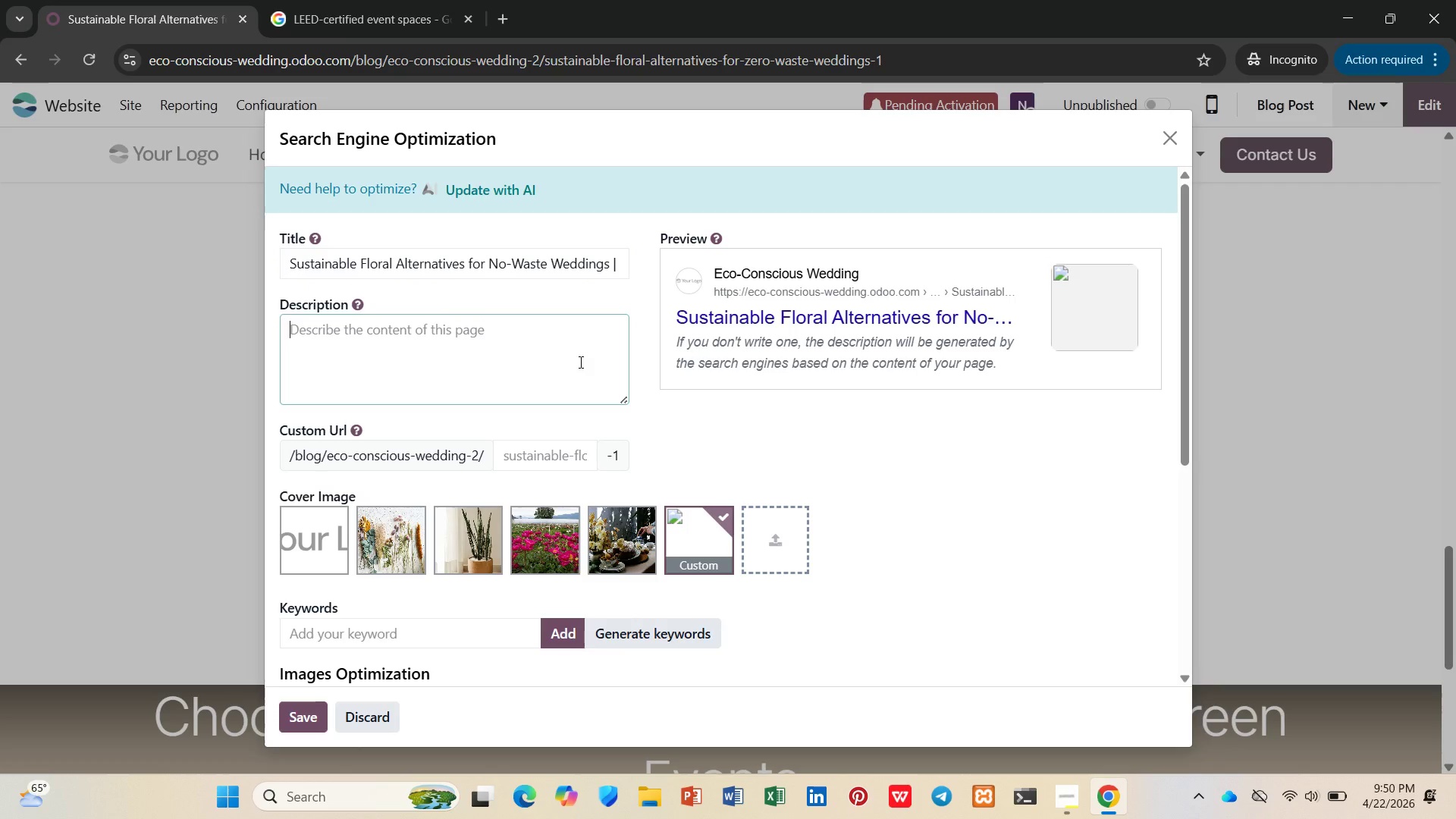 
type(Dried flowers, potted plants, adn)
key(Backspace)
key(Backspace)
type(nd local blooms - hpw)
key(Backspace)
key(Backspace)
type(ow to elimint)
key(Backspace)
type(a)
 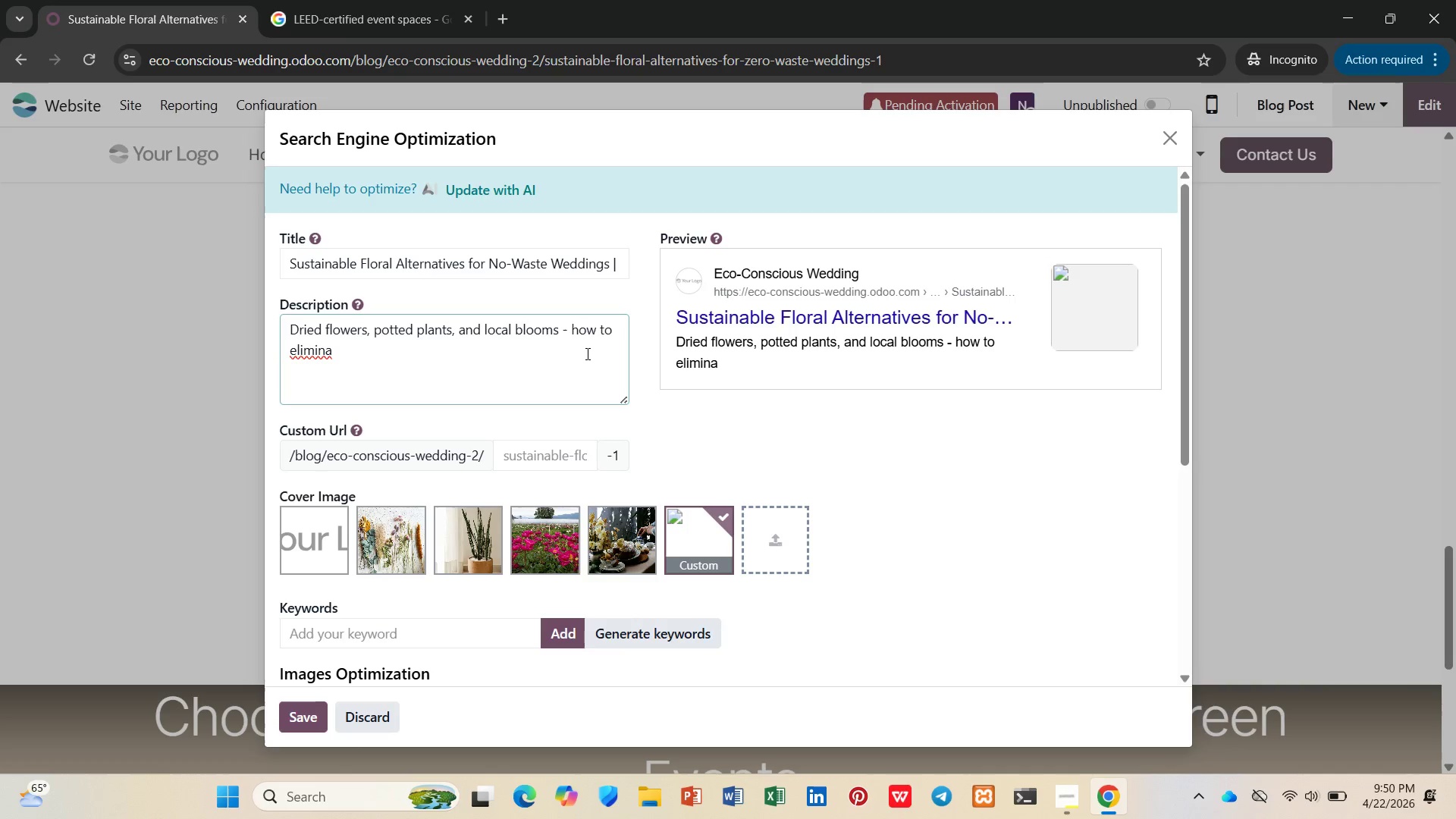 
type(te flora waste at your wedding. Free substan)
key(Backspace)
key(Backspace)
key(Backspace)
key(Backspace)
key(Backspace)
type(stainable floral gie included.)
 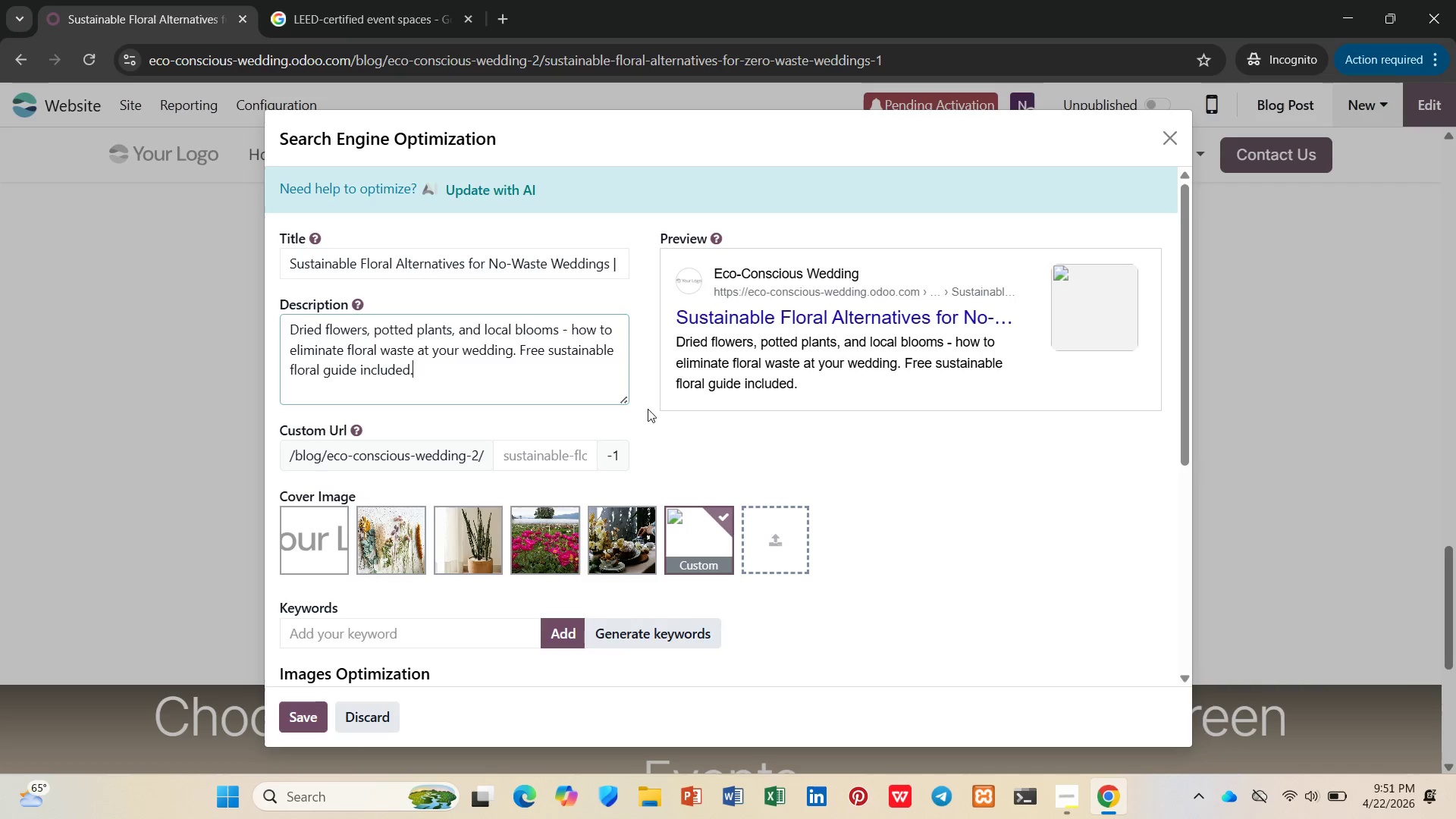 
hold_key(key=ShiftLeft, duration=0.69)
 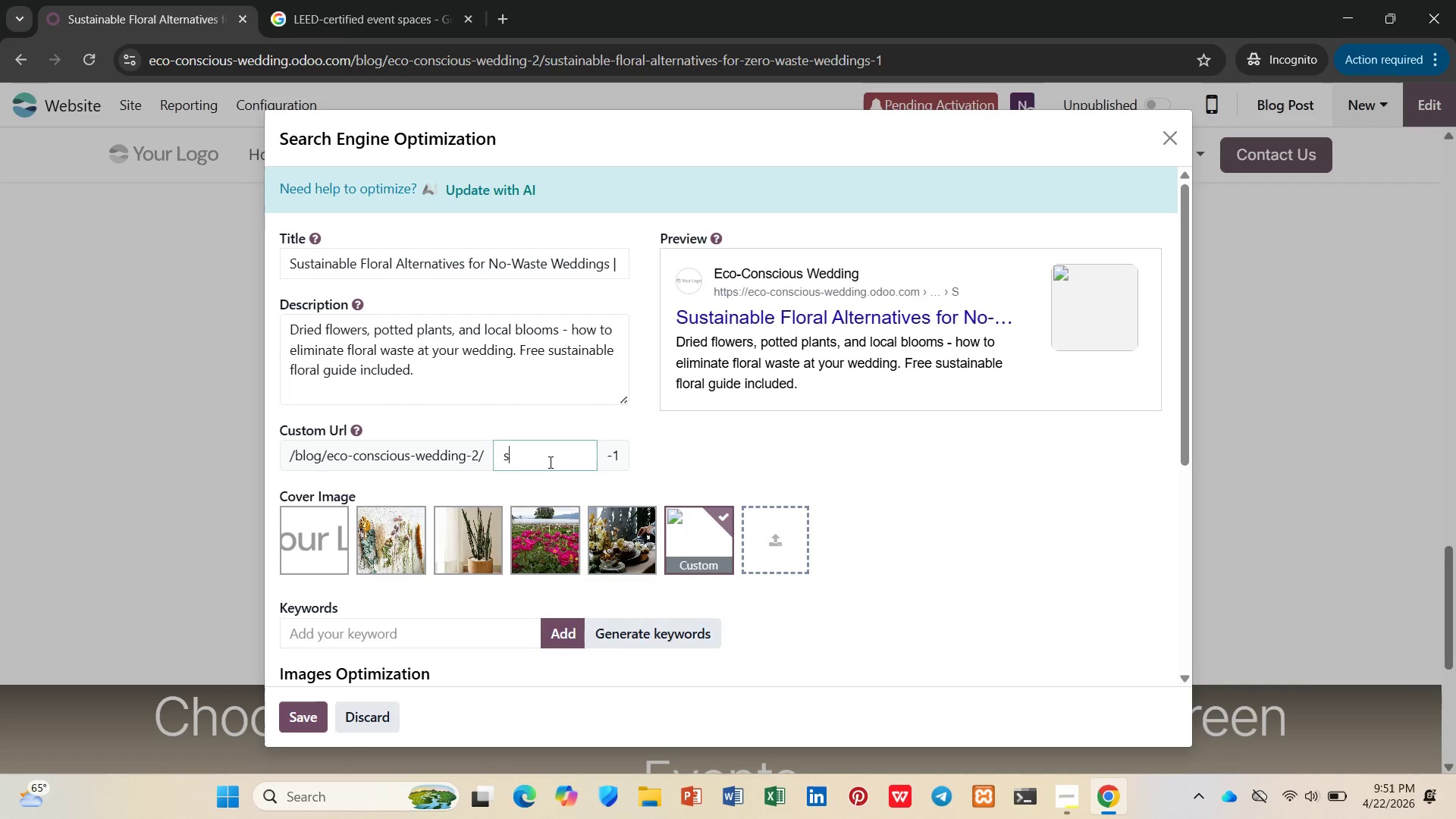 
type(sustainable- )
key(Backspace)
type(floal-alternatives)
 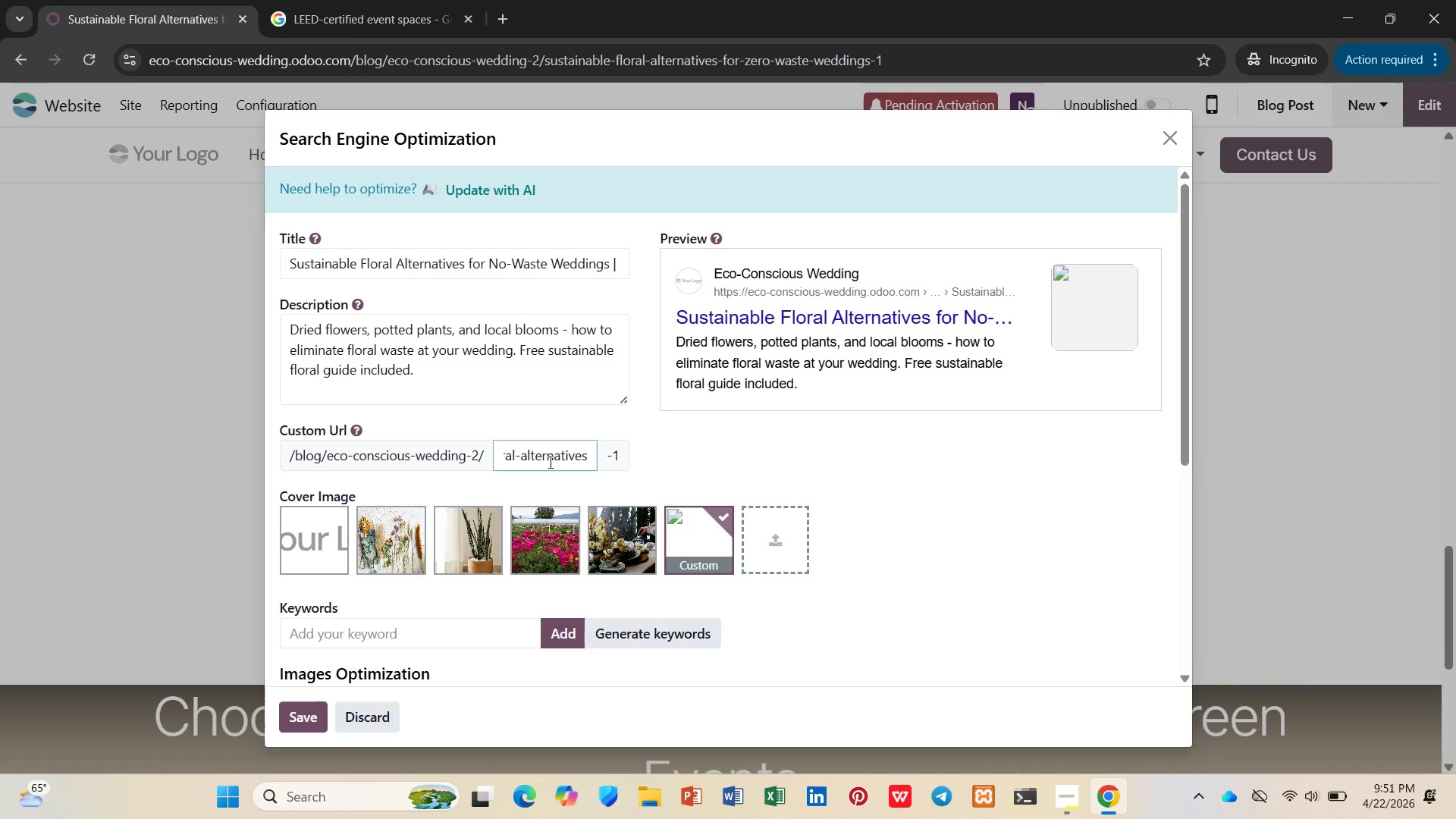 
scroll: coordinate [547, 462], scroll_direction: down, amount: 4.0
 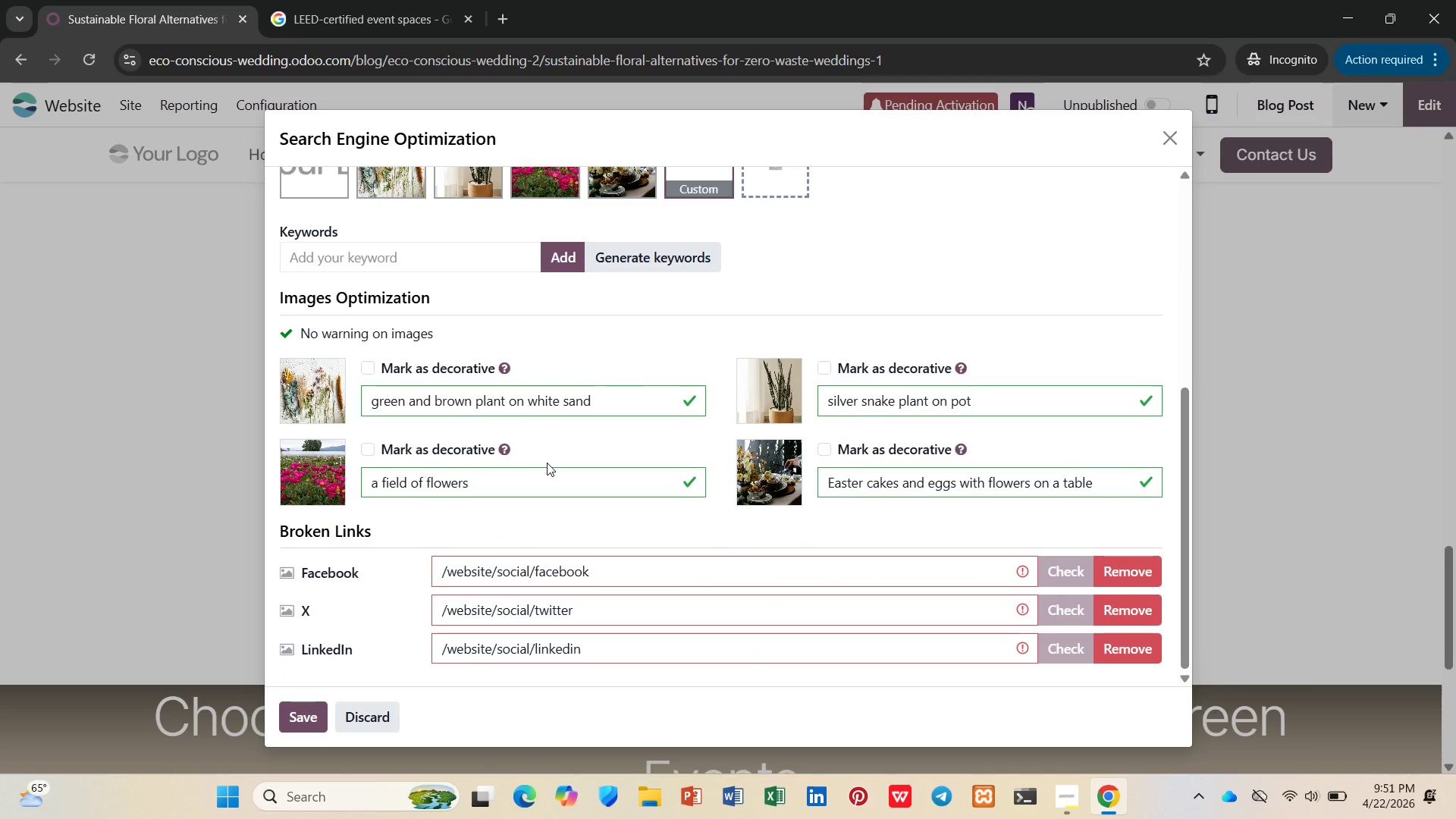 
scroll: coordinate [366, 361], scroll_direction: up, amount: 2.0
 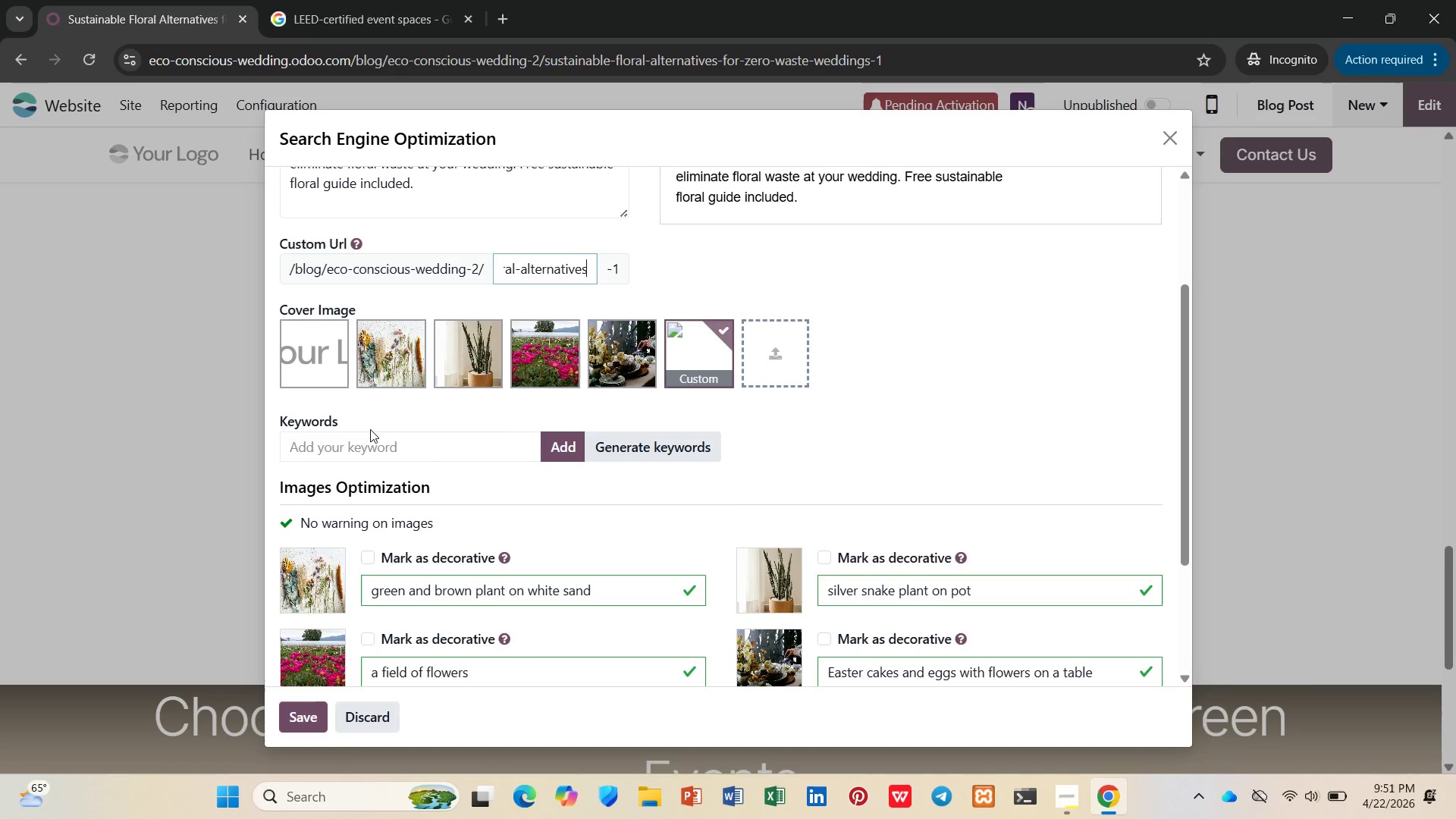 
left_click_drag(start_coordinate=[370, 430], to_coordinate=[370, 434])
 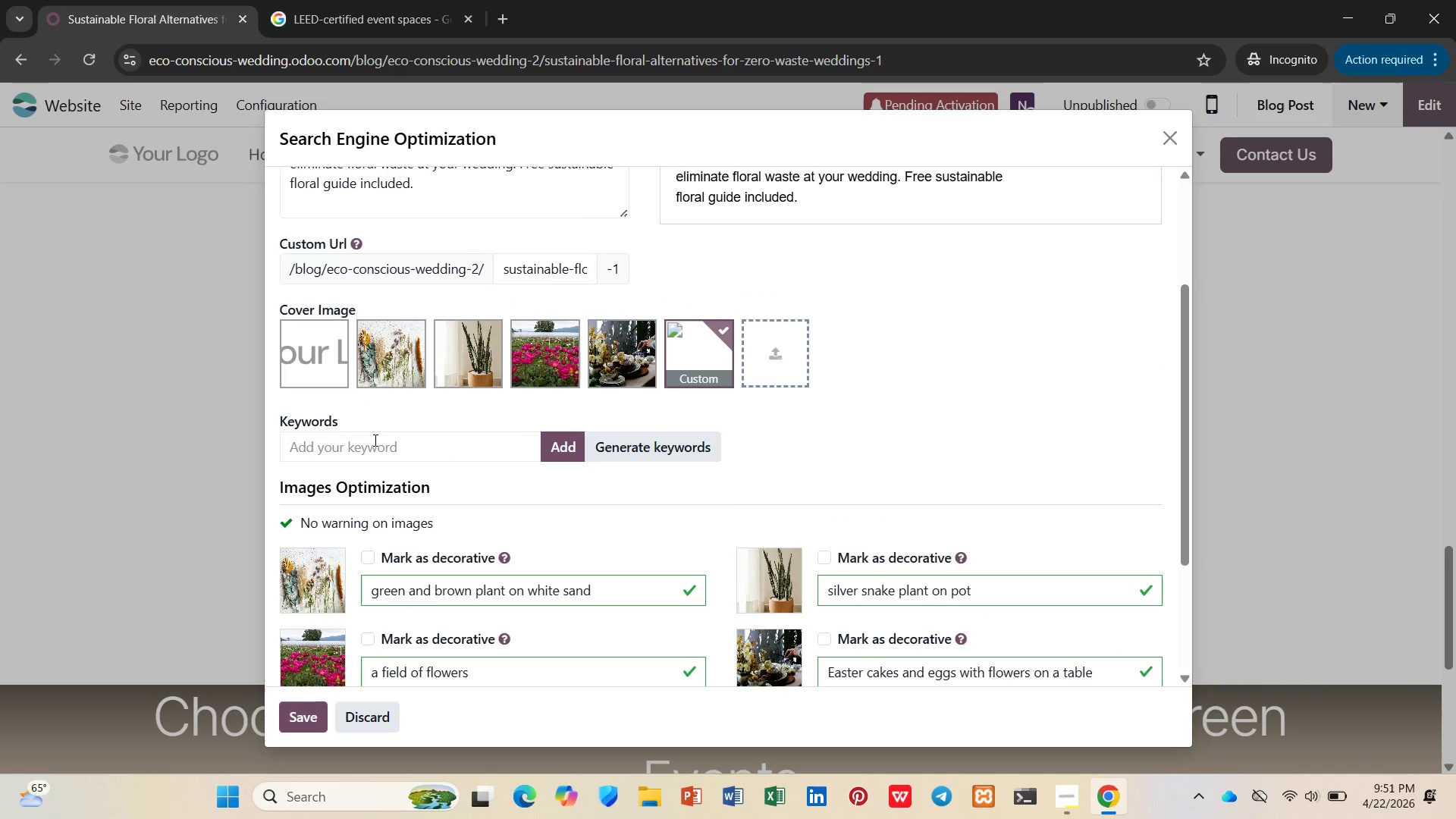 
double_click([374, 444])
 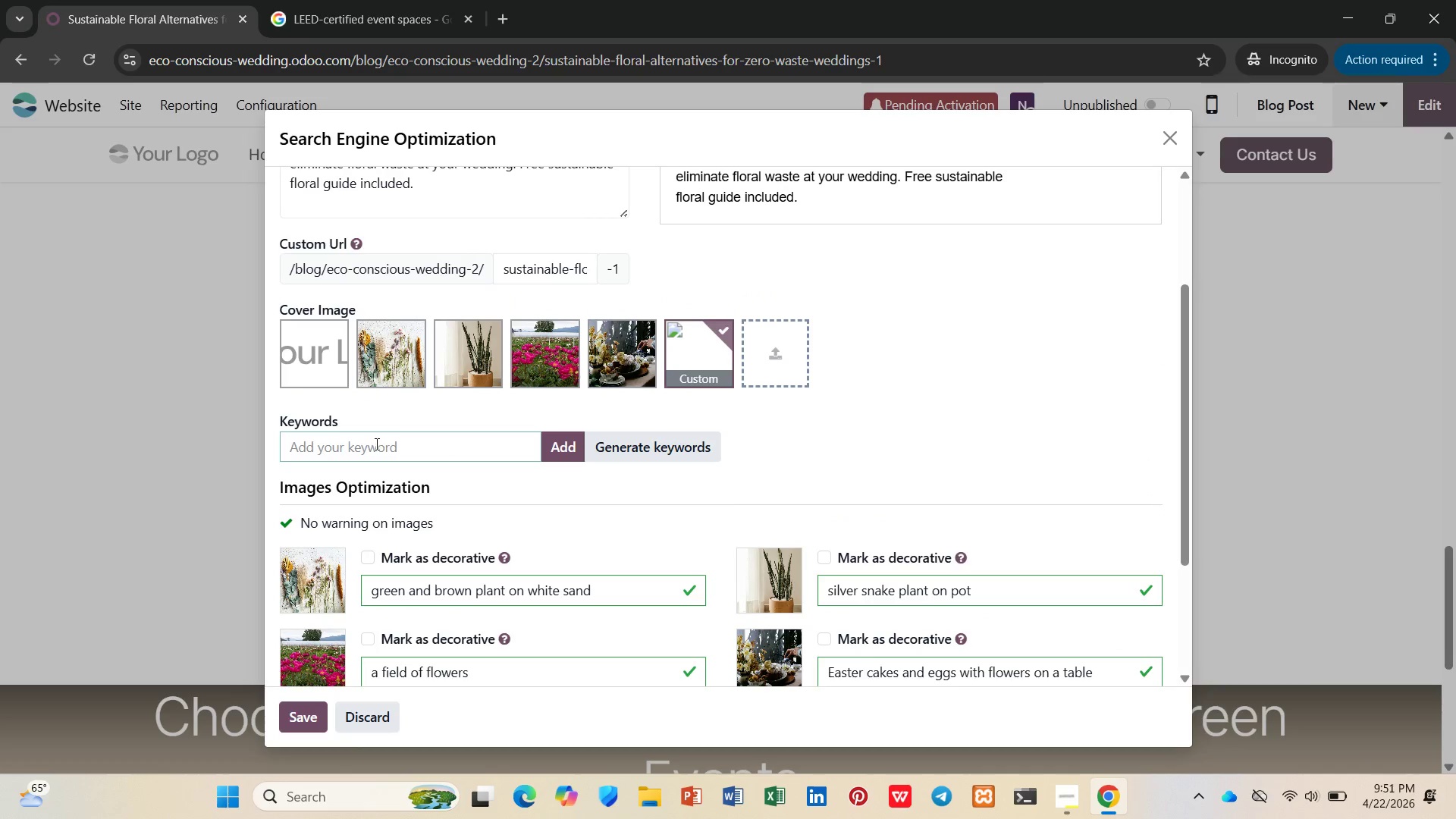 
type(sustainable wedding)
 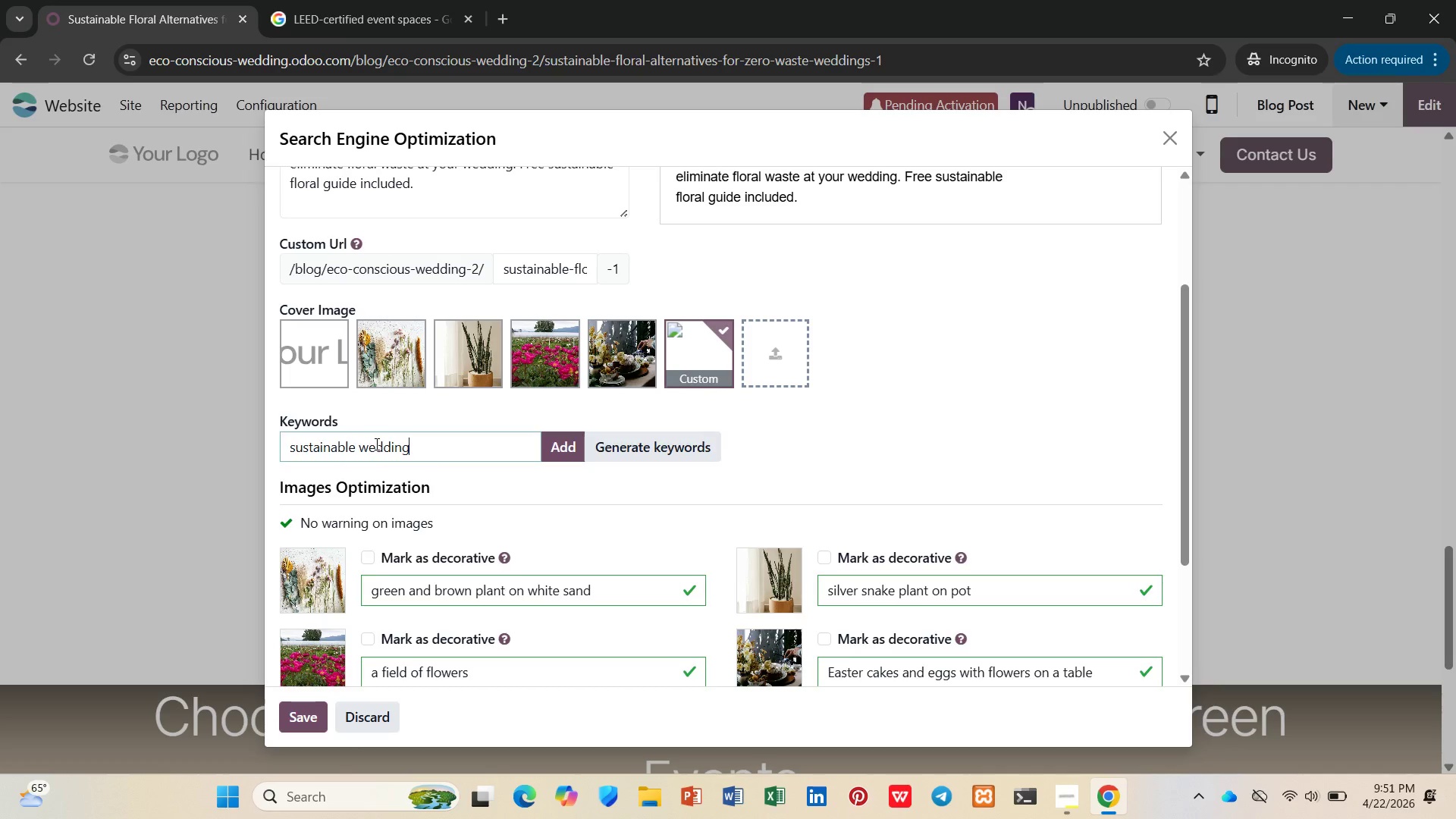 
key(Enter)
 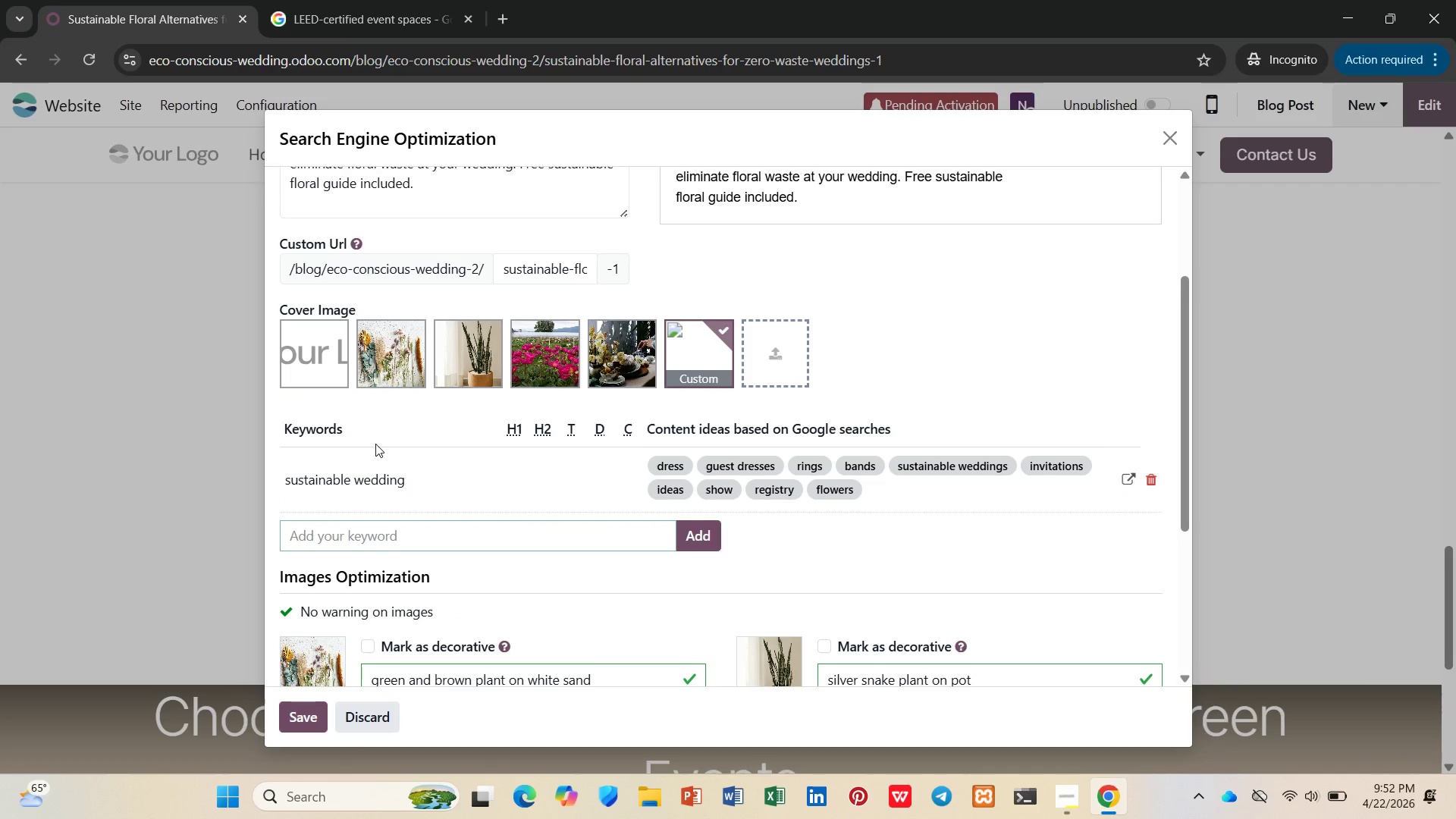 
type(floral arrangements)
 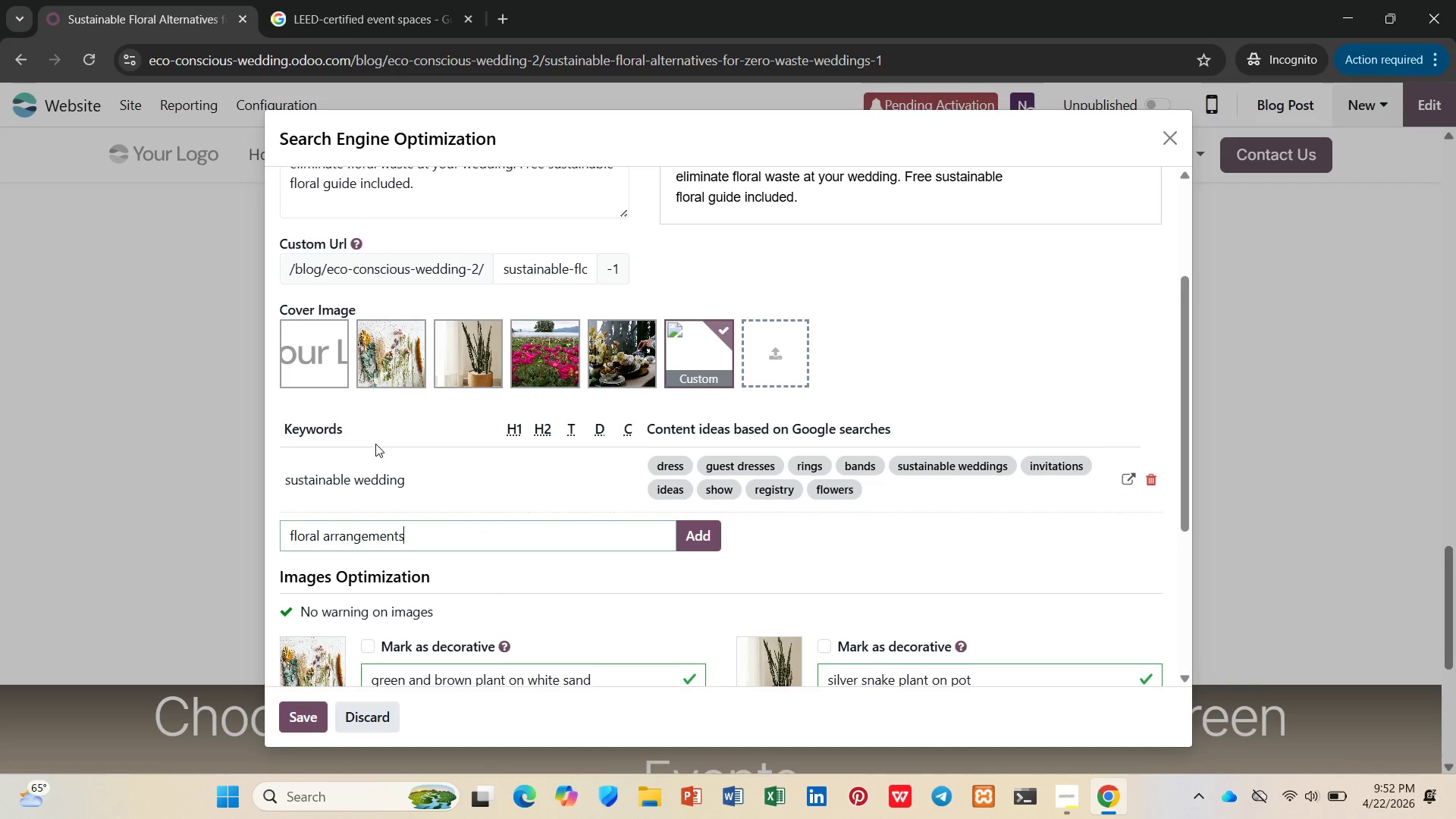 
key(Enter)
 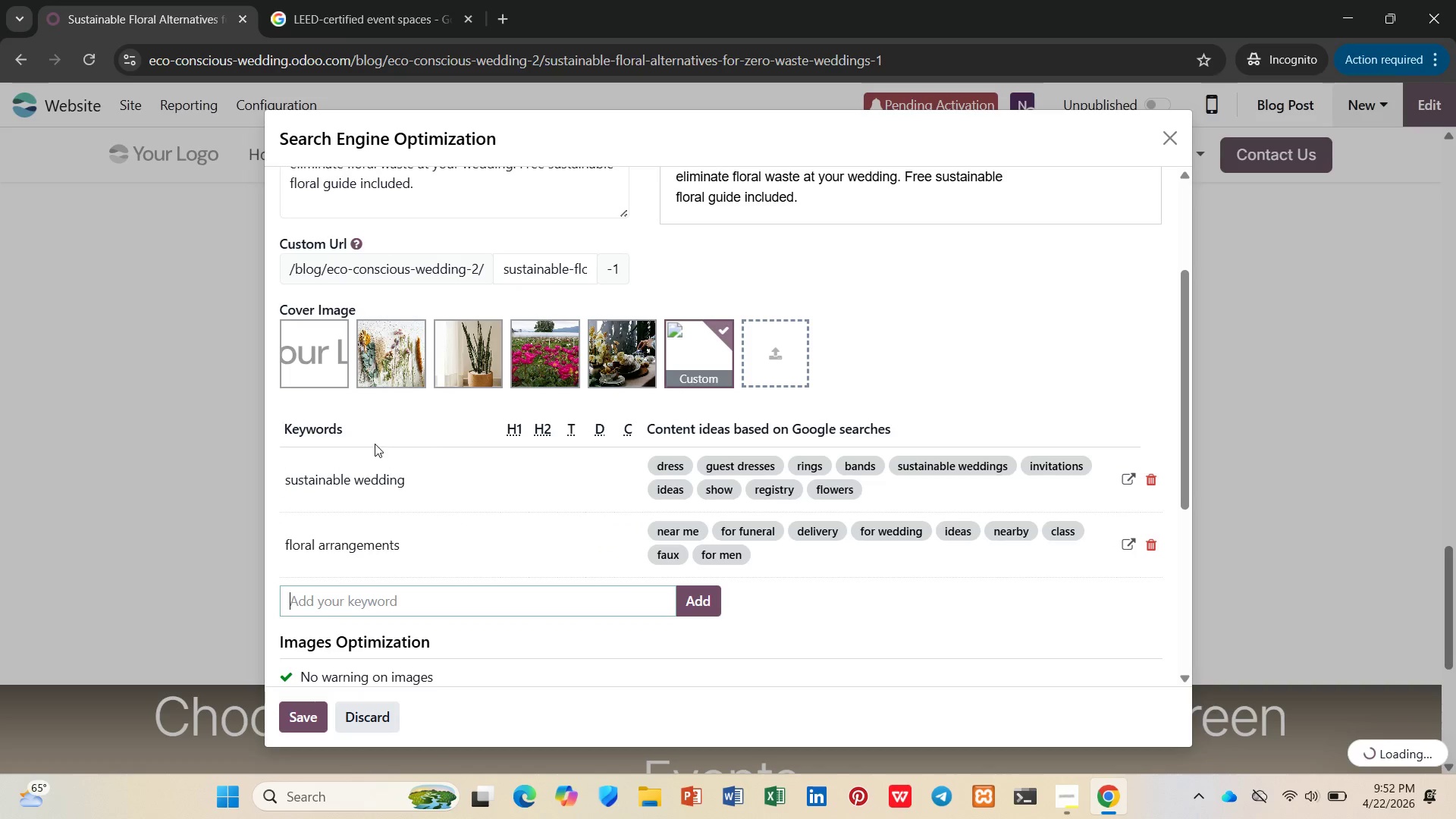 
scroll: coordinate [373, 457], scroll_direction: down, amount: 3.0
 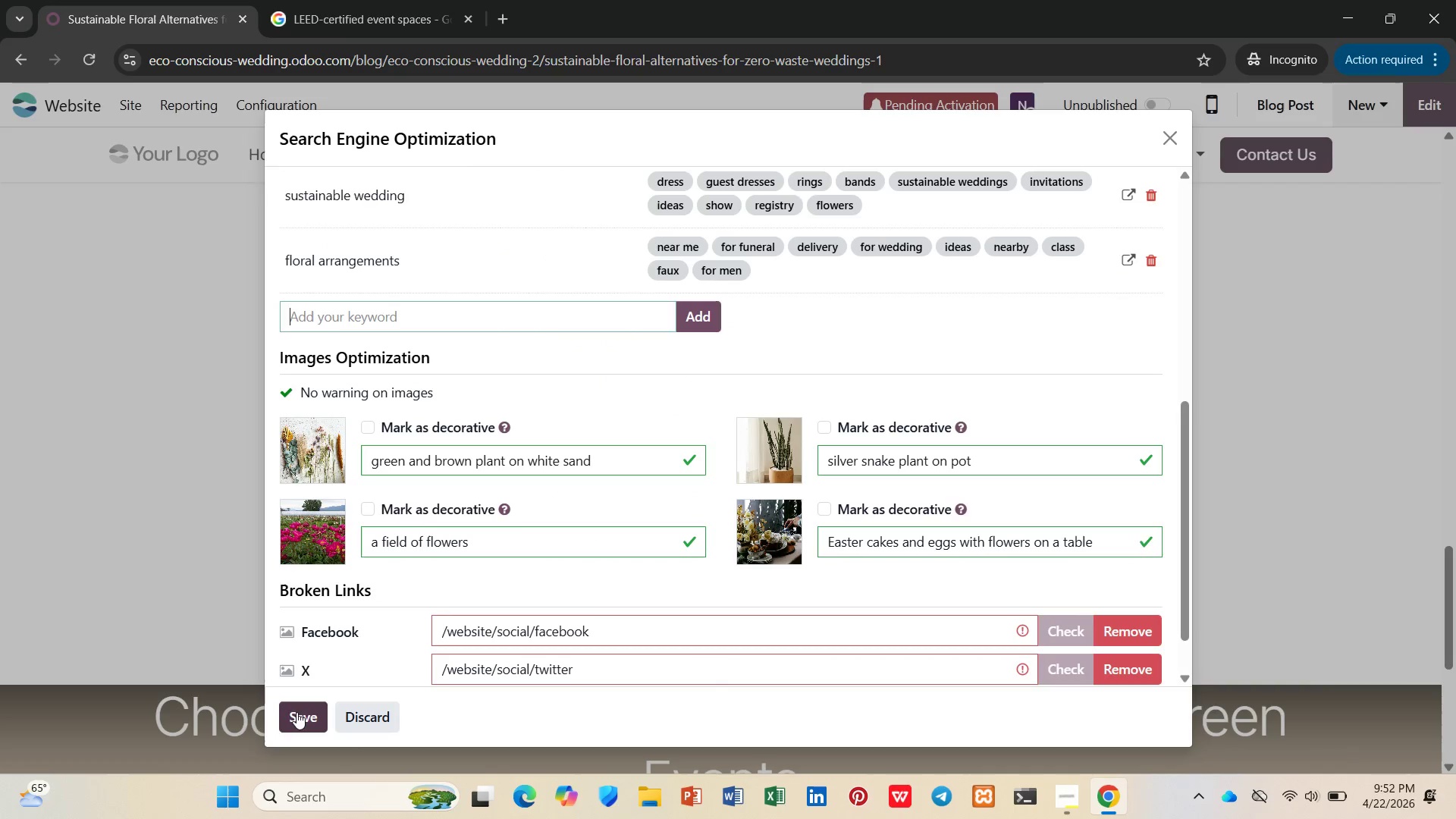 
left_click([297, 712])
 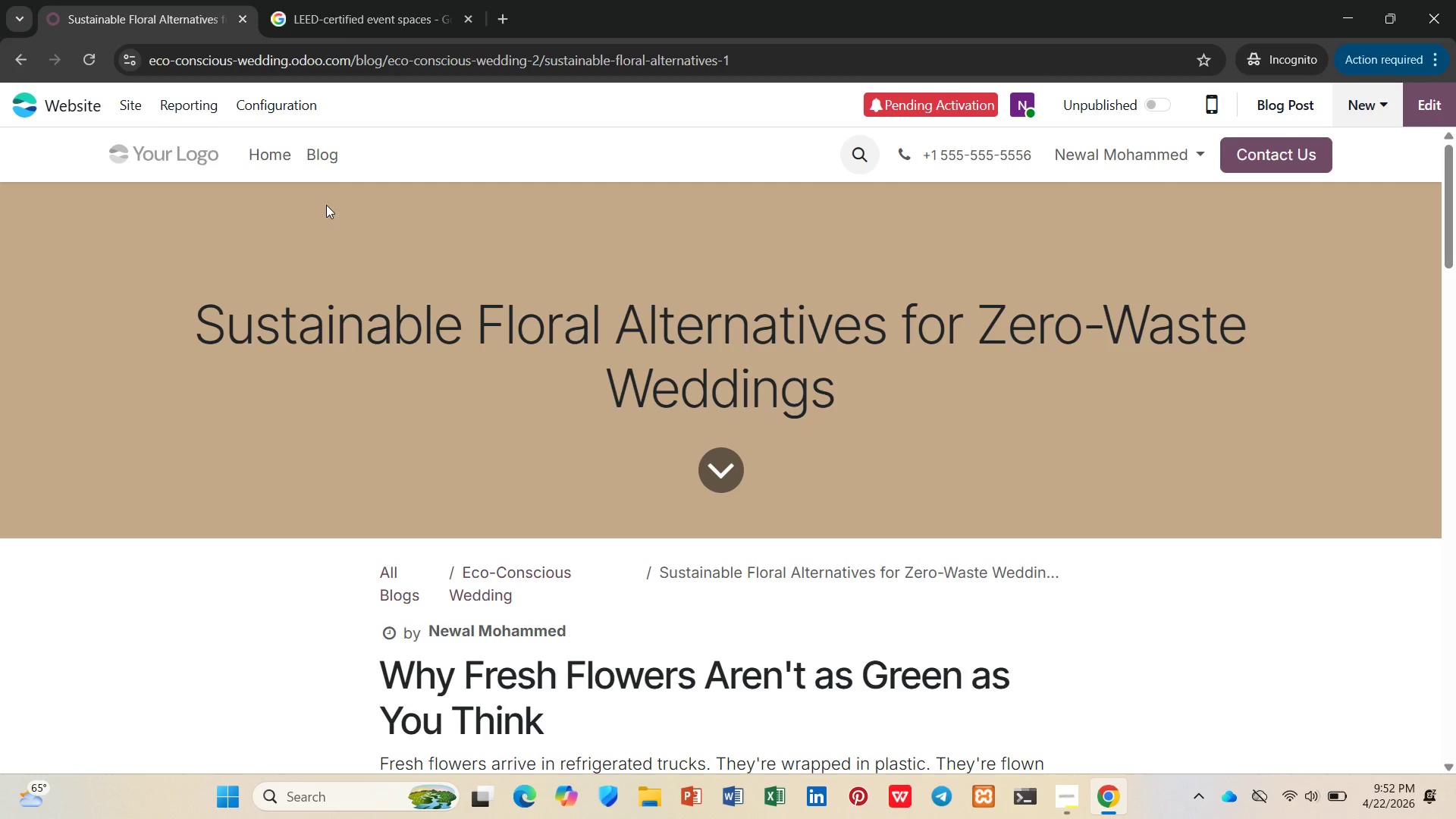 
wait(19.73)
 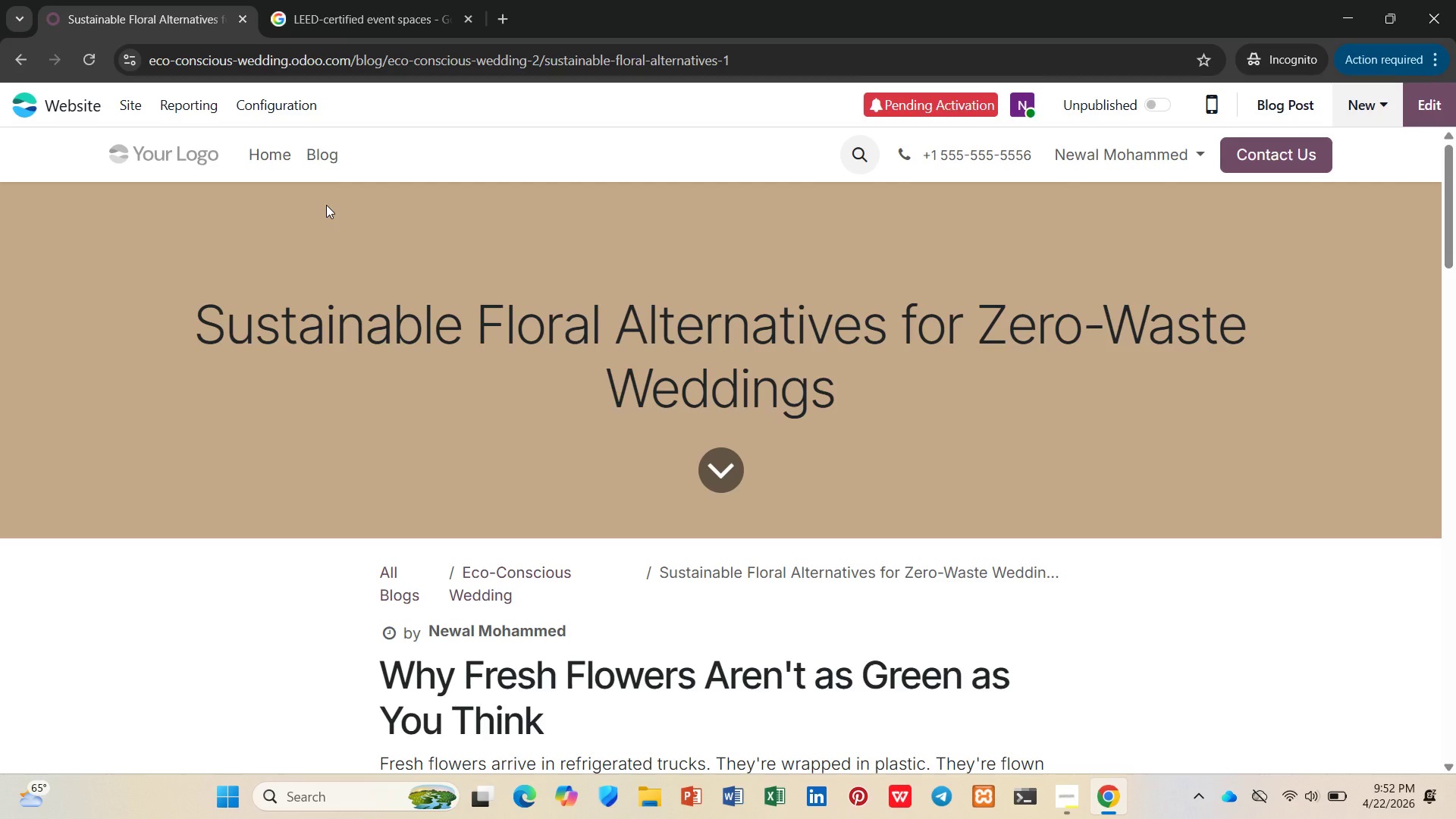 
left_click([310, 146])
 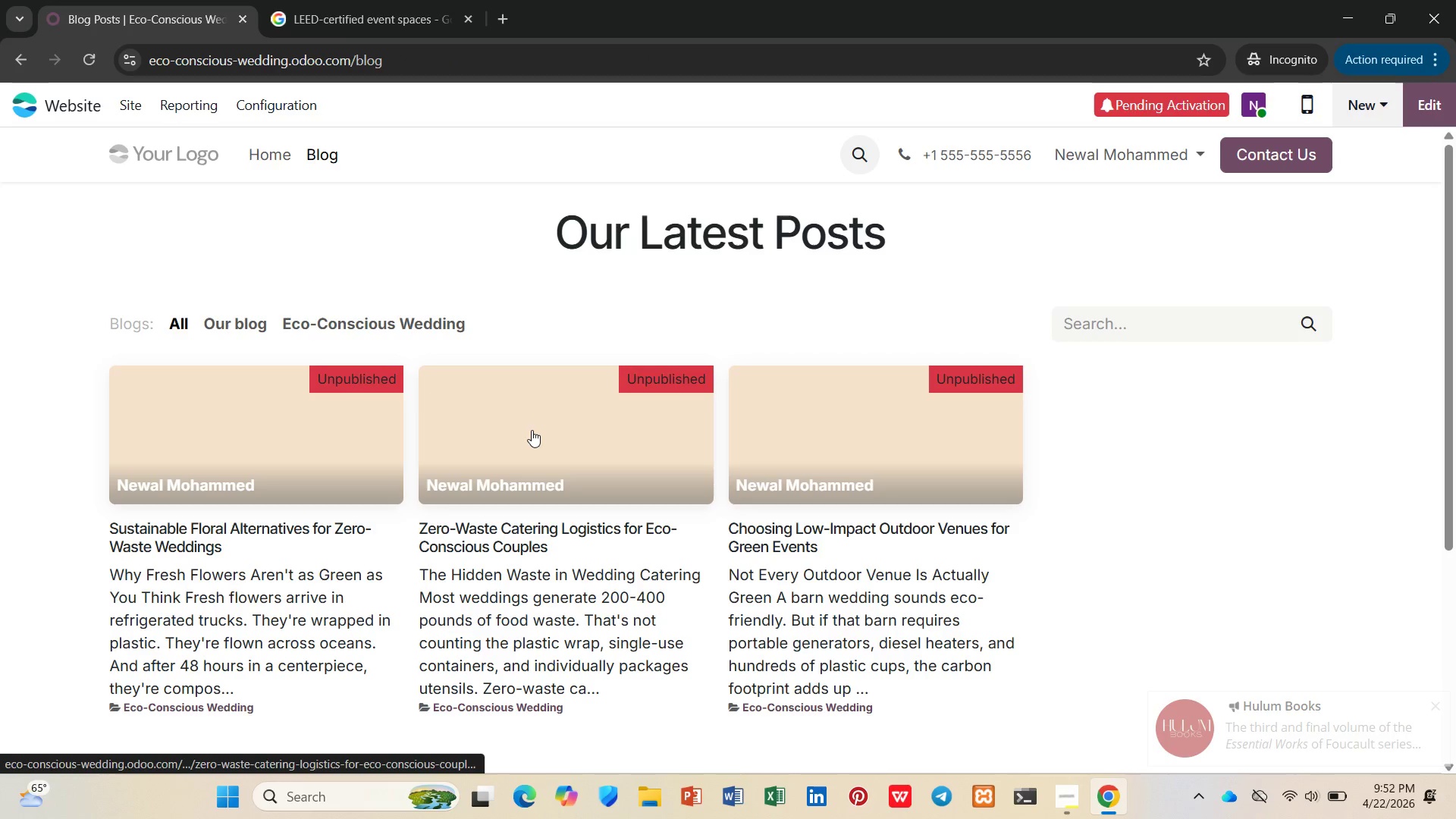 
left_click_drag(start_coordinate=[532, 430], to_coordinate=[601, 424])
 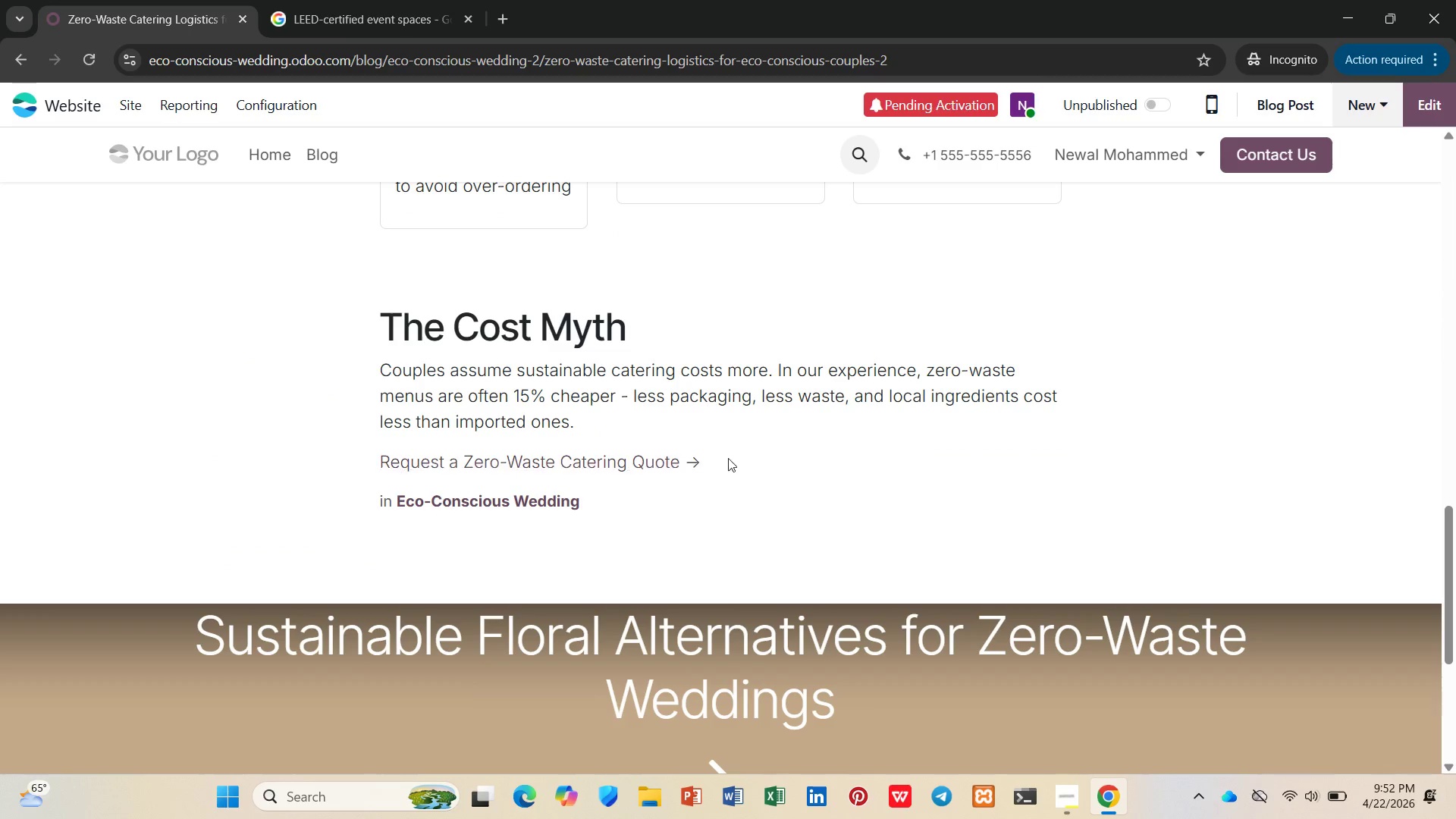 
scroll: coordinate [461, 457], scroll_direction: down, amount: 17.0
 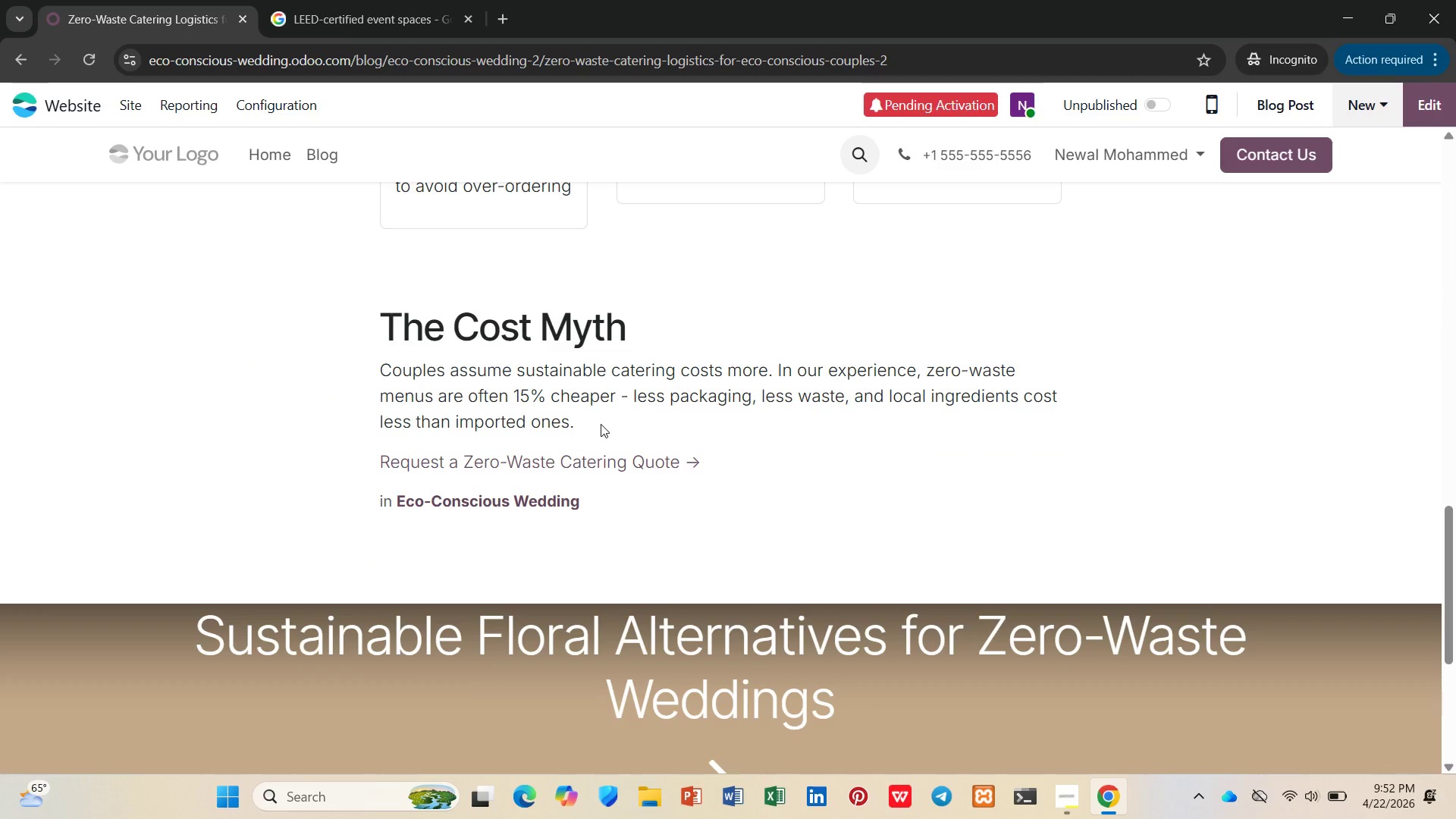 
left_click([601, 424])
 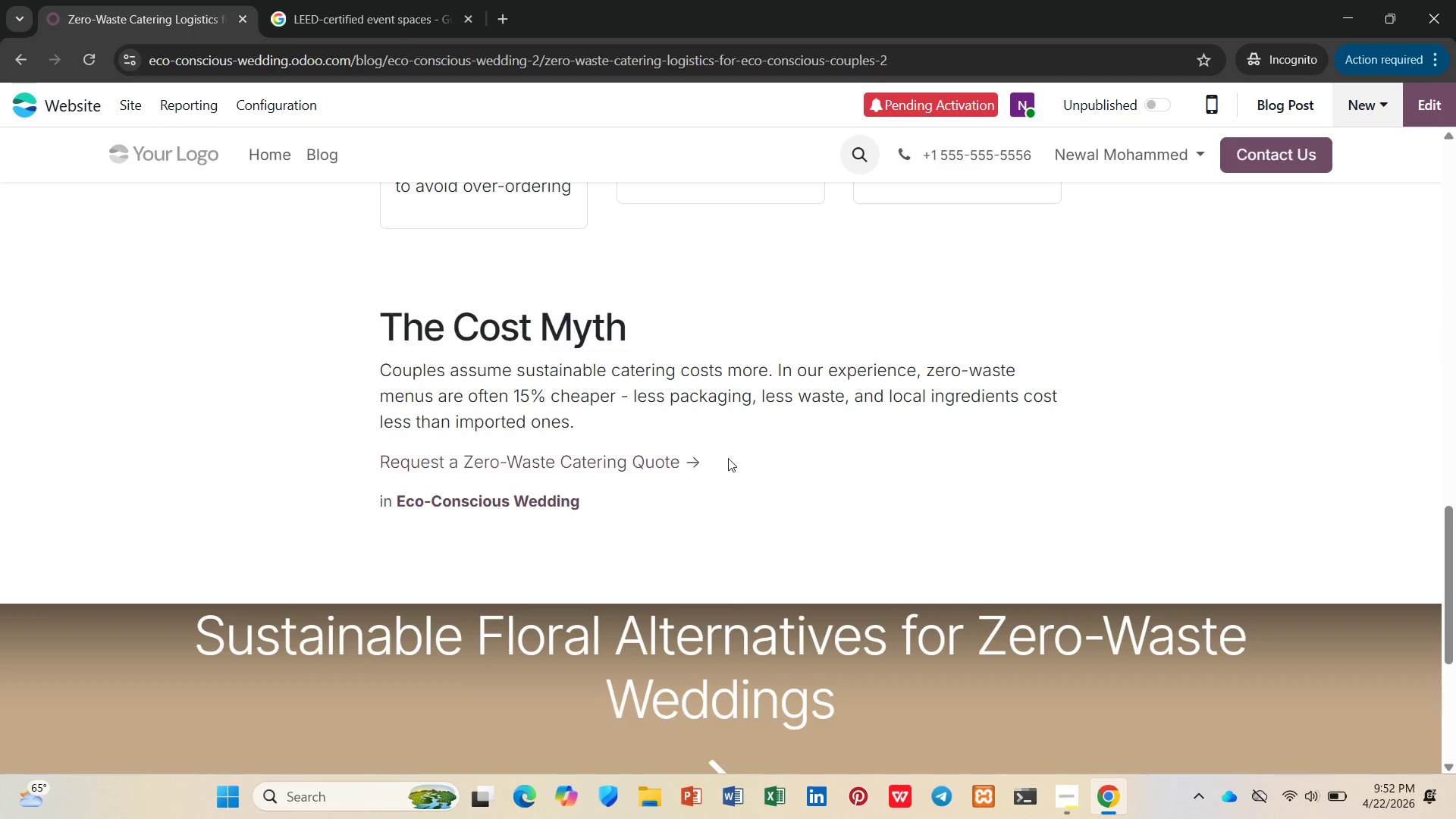 
left_click([734, 458])
 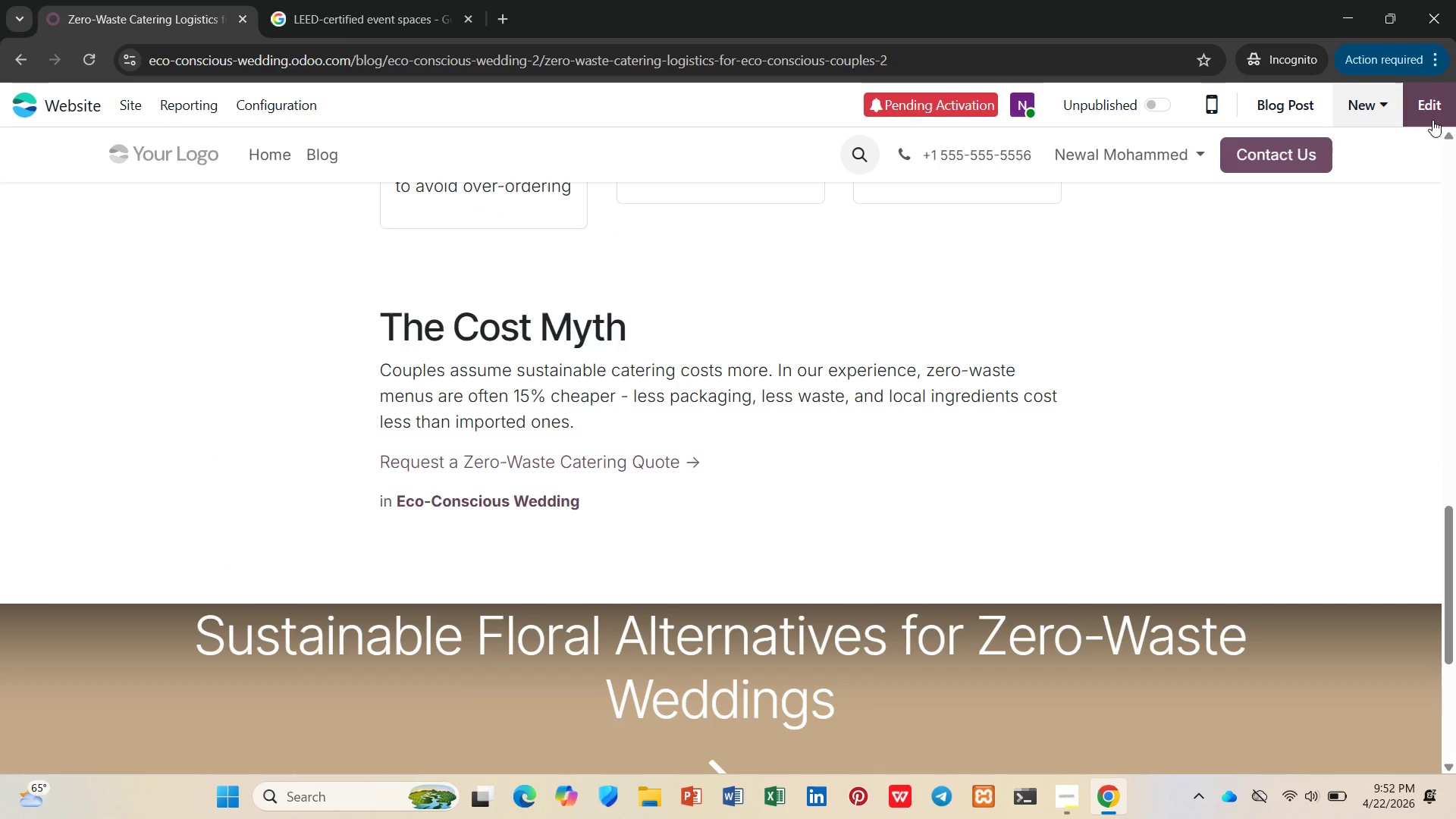 
left_click([1436, 112])
 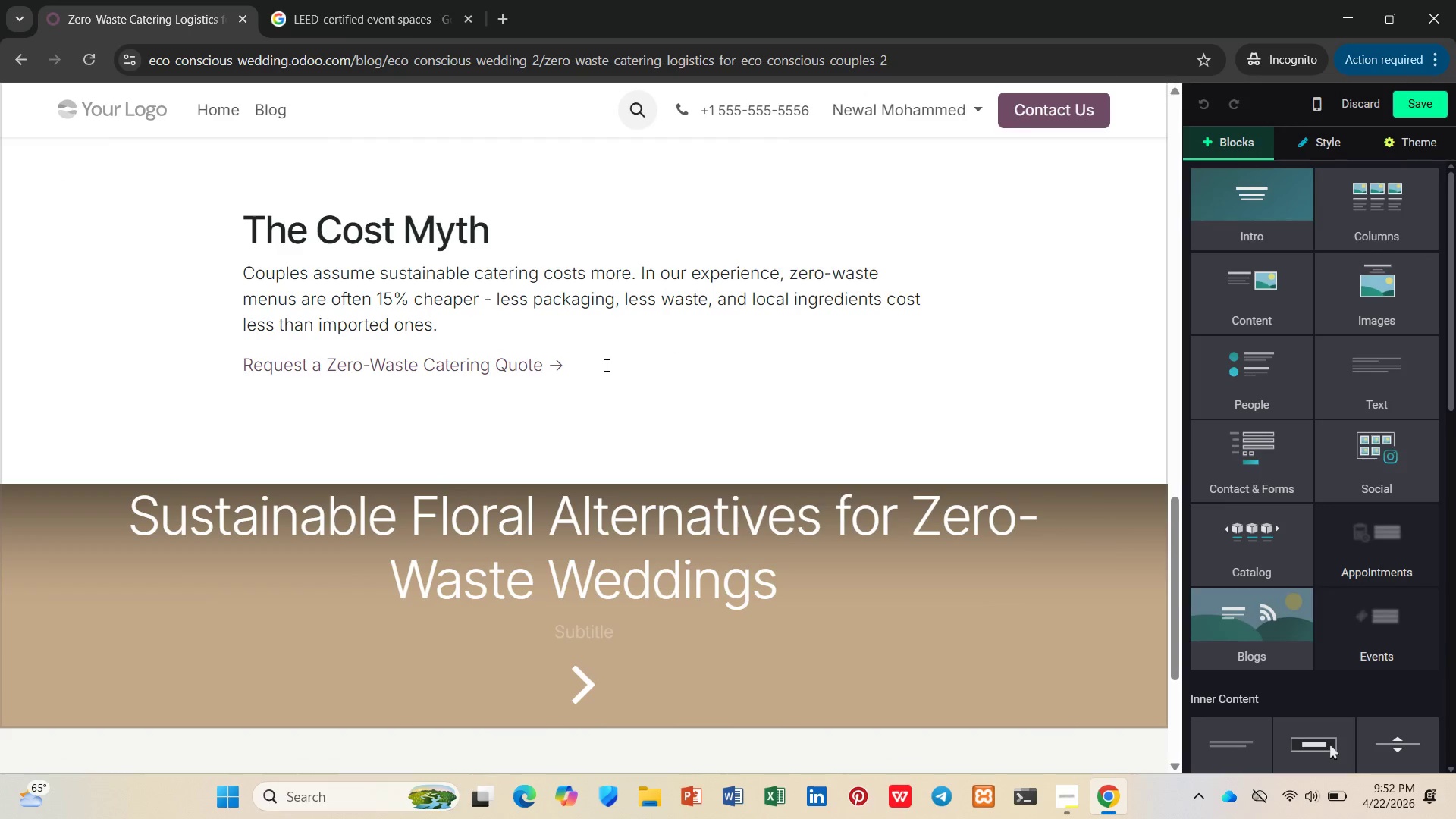 
left_click([604, 365])
 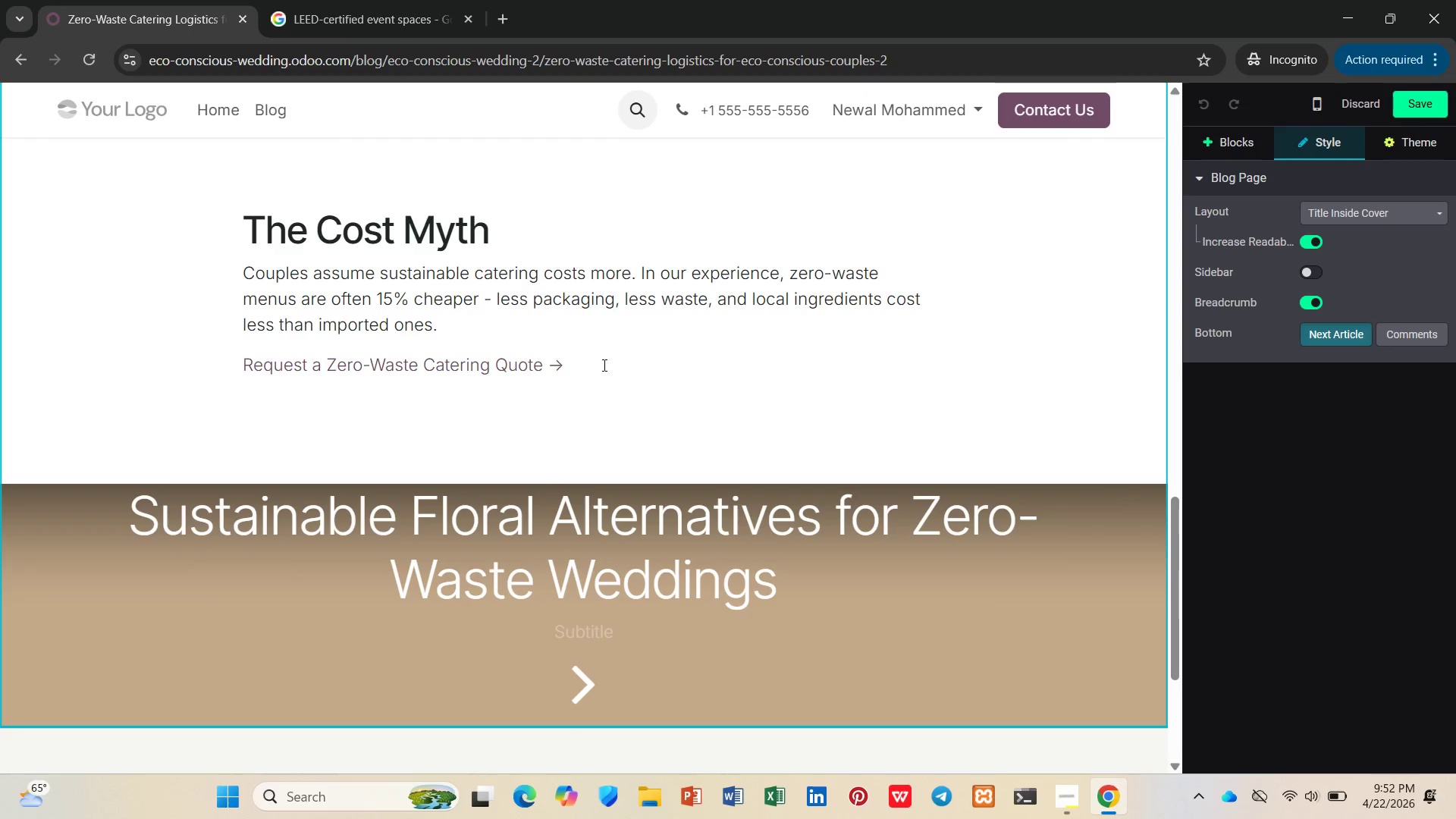 
key(Enter)
 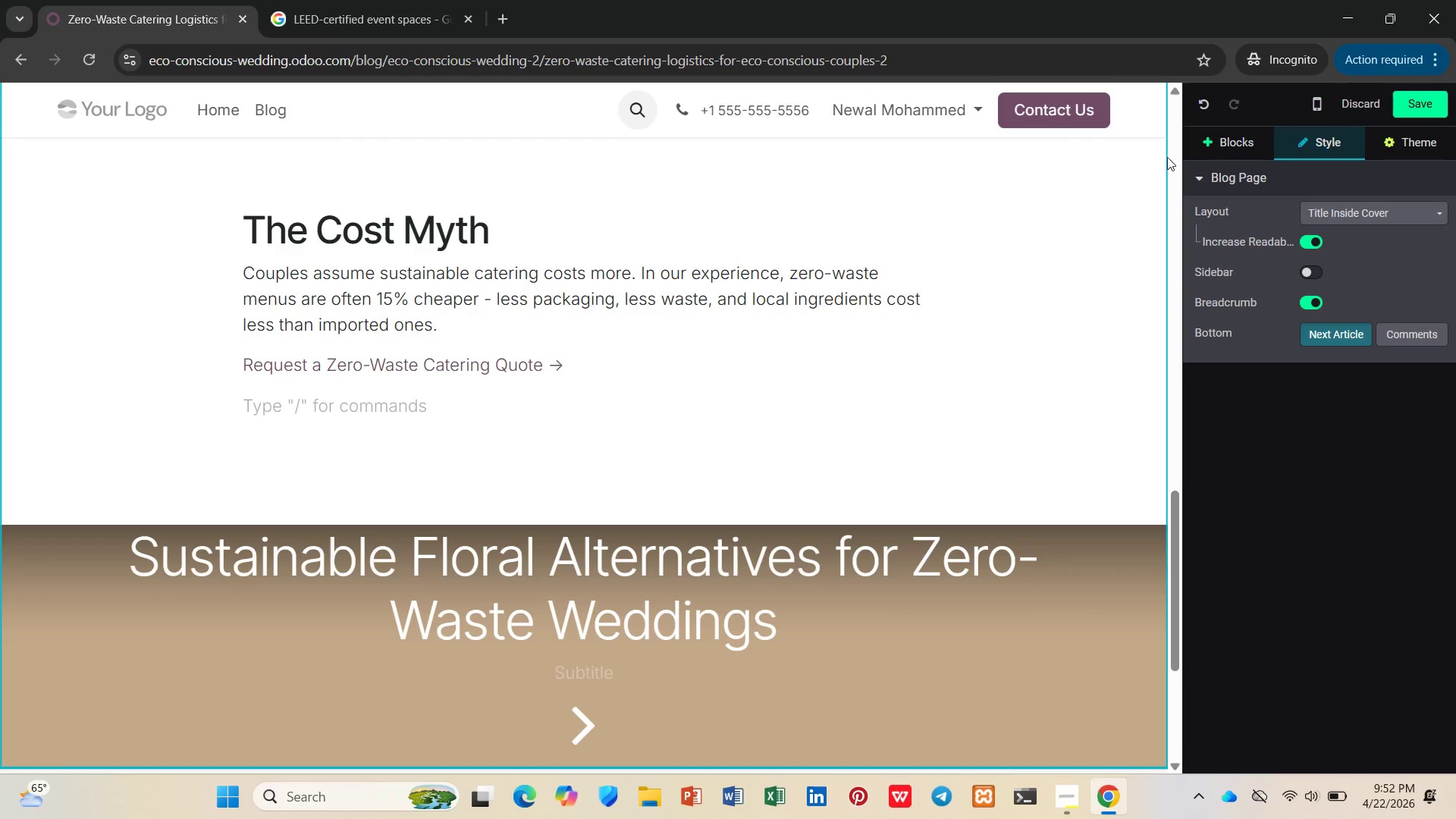 
left_click([1207, 146])
 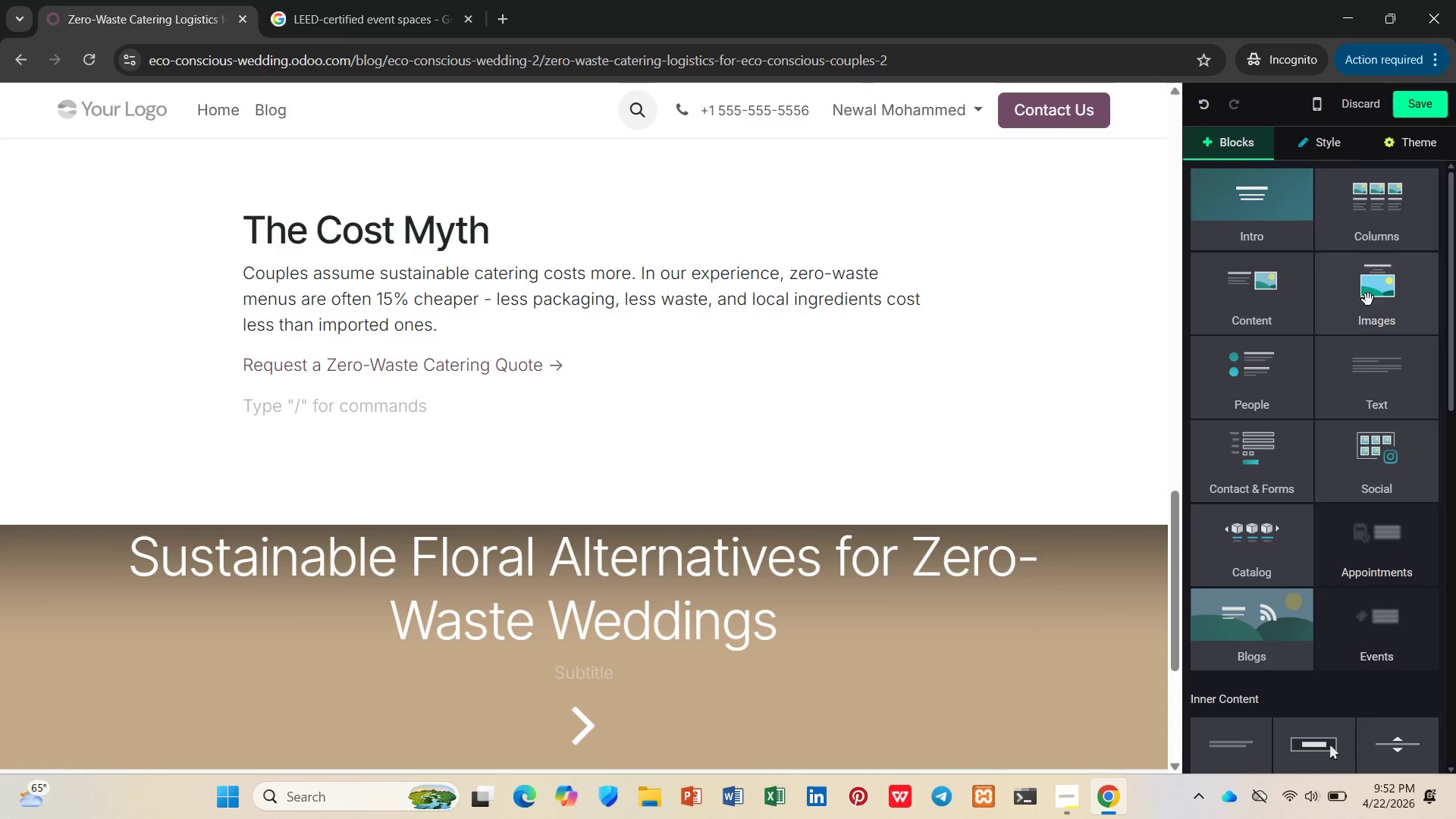 
left_click([1381, 362])
 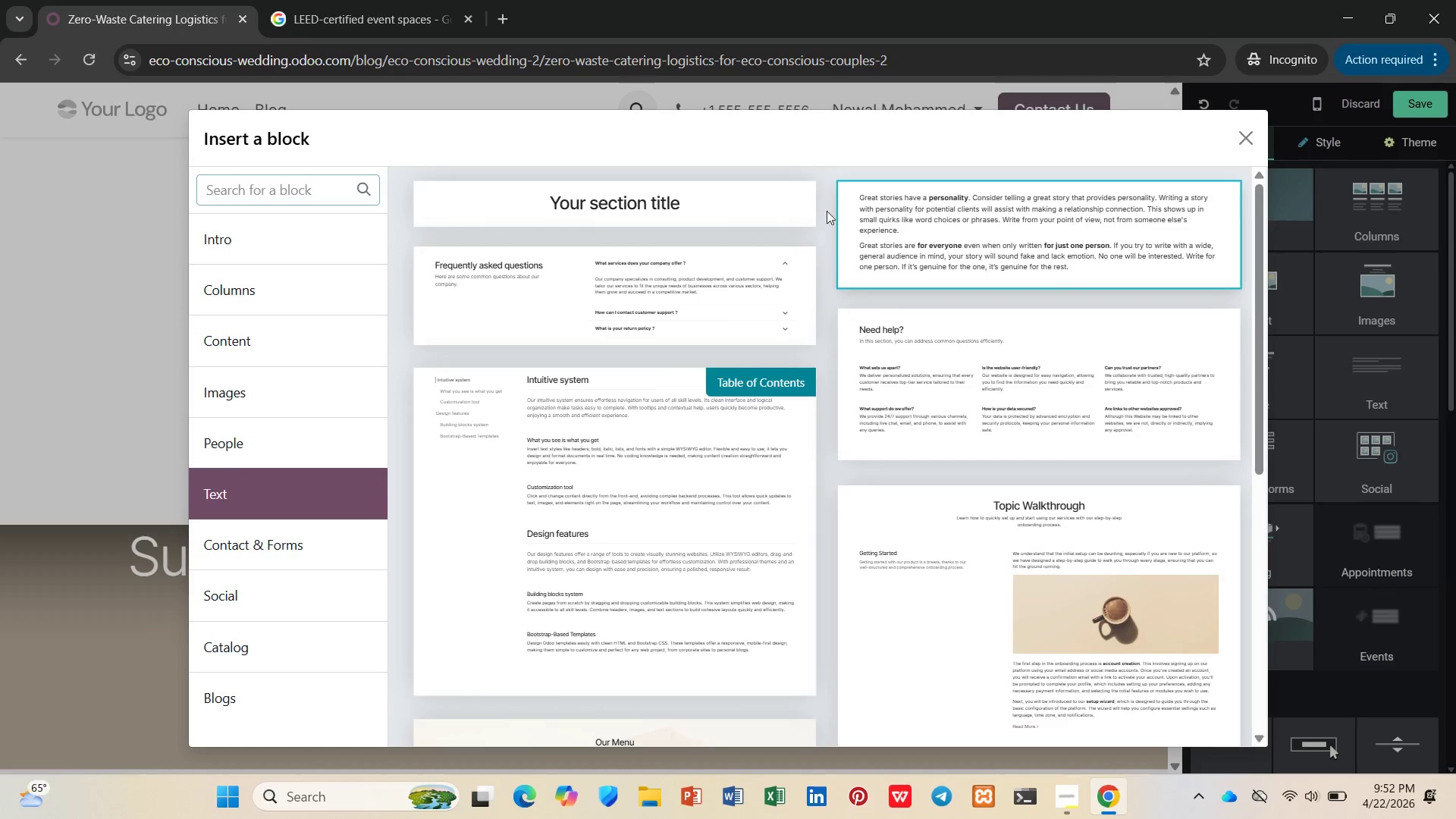 
left_click([717, 211])
 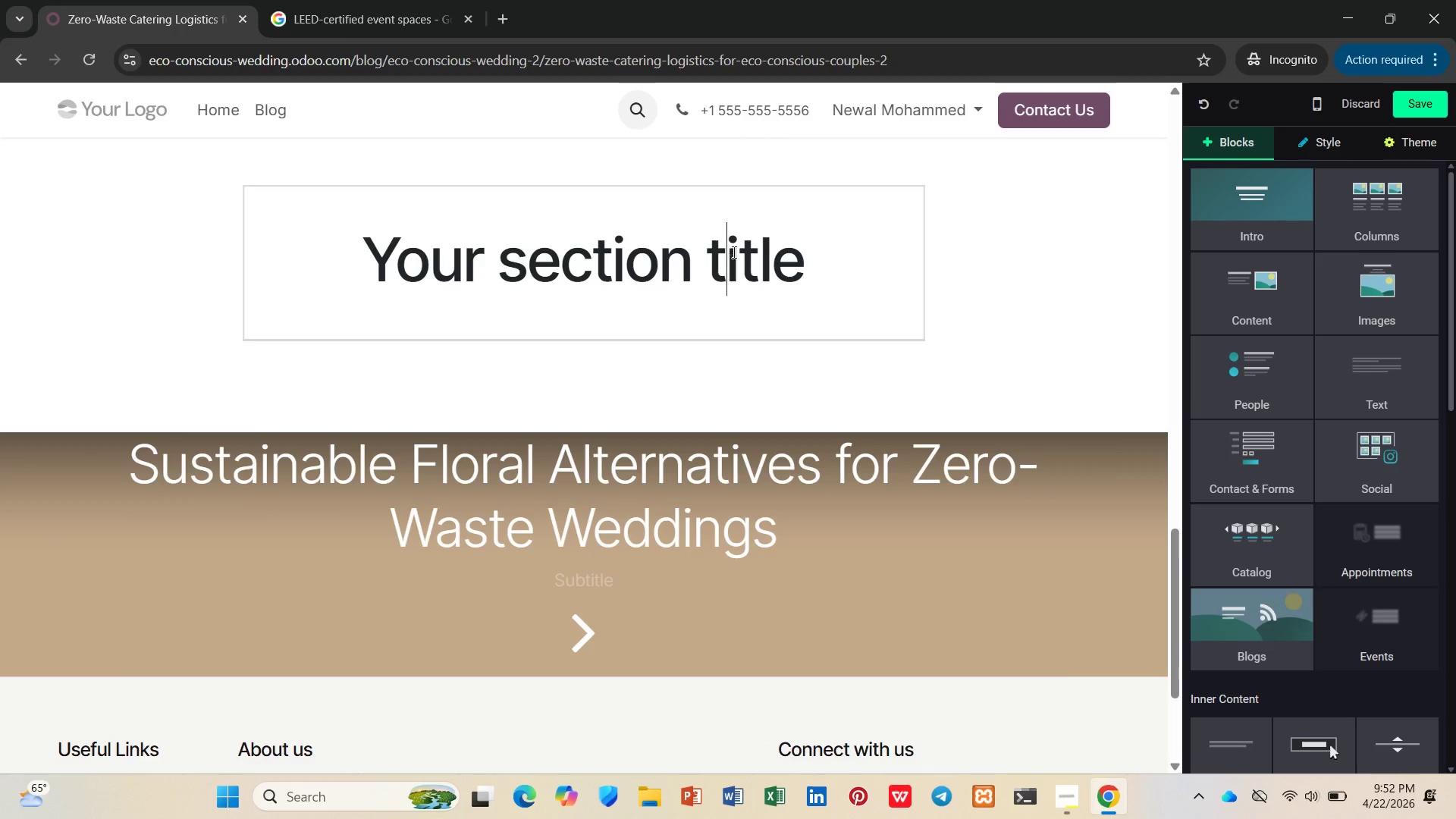 
left_click_drag(start_coordinate=[821, 262], to_coordinate=[271, 268])
 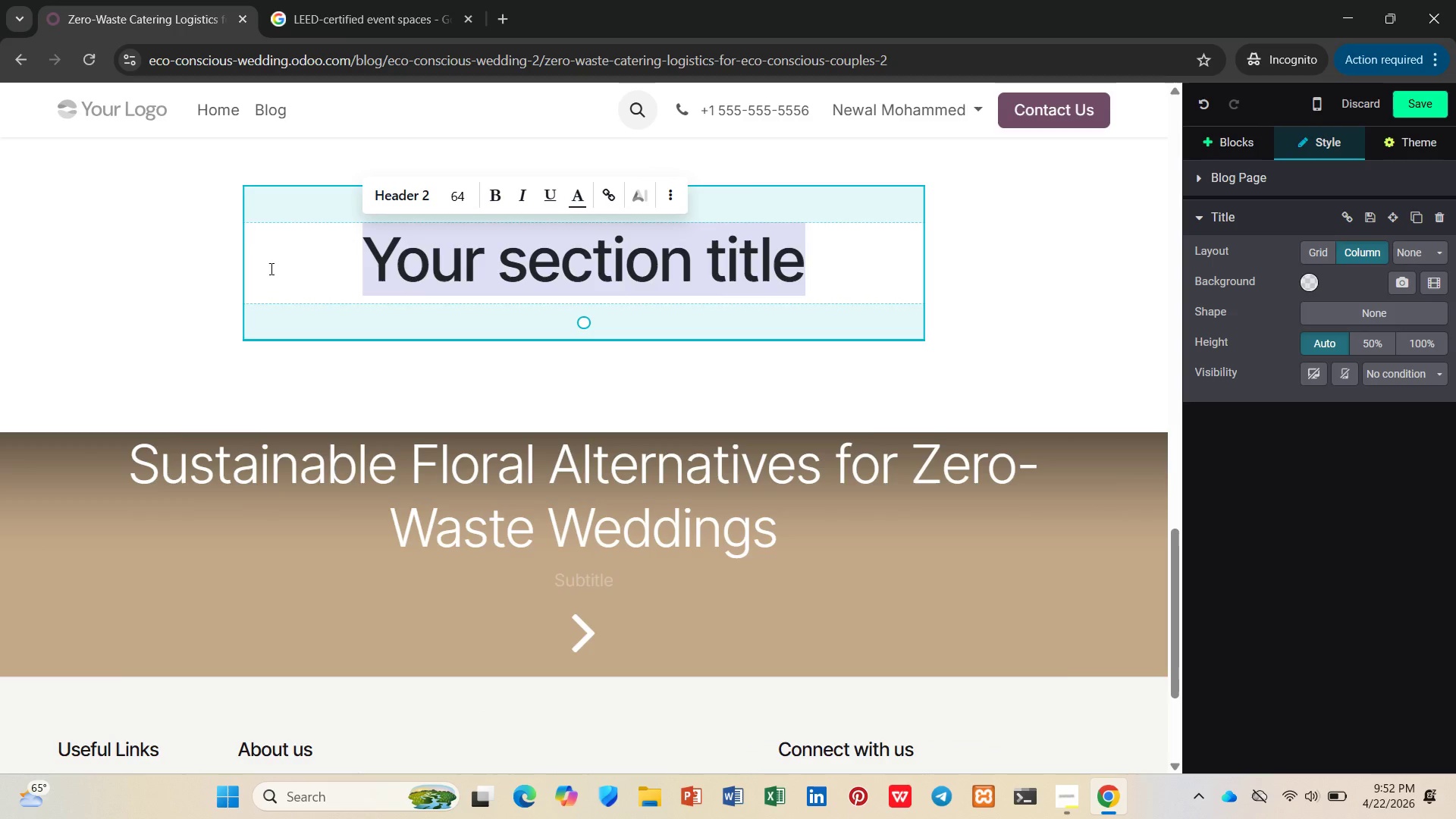 
key(Slash)
 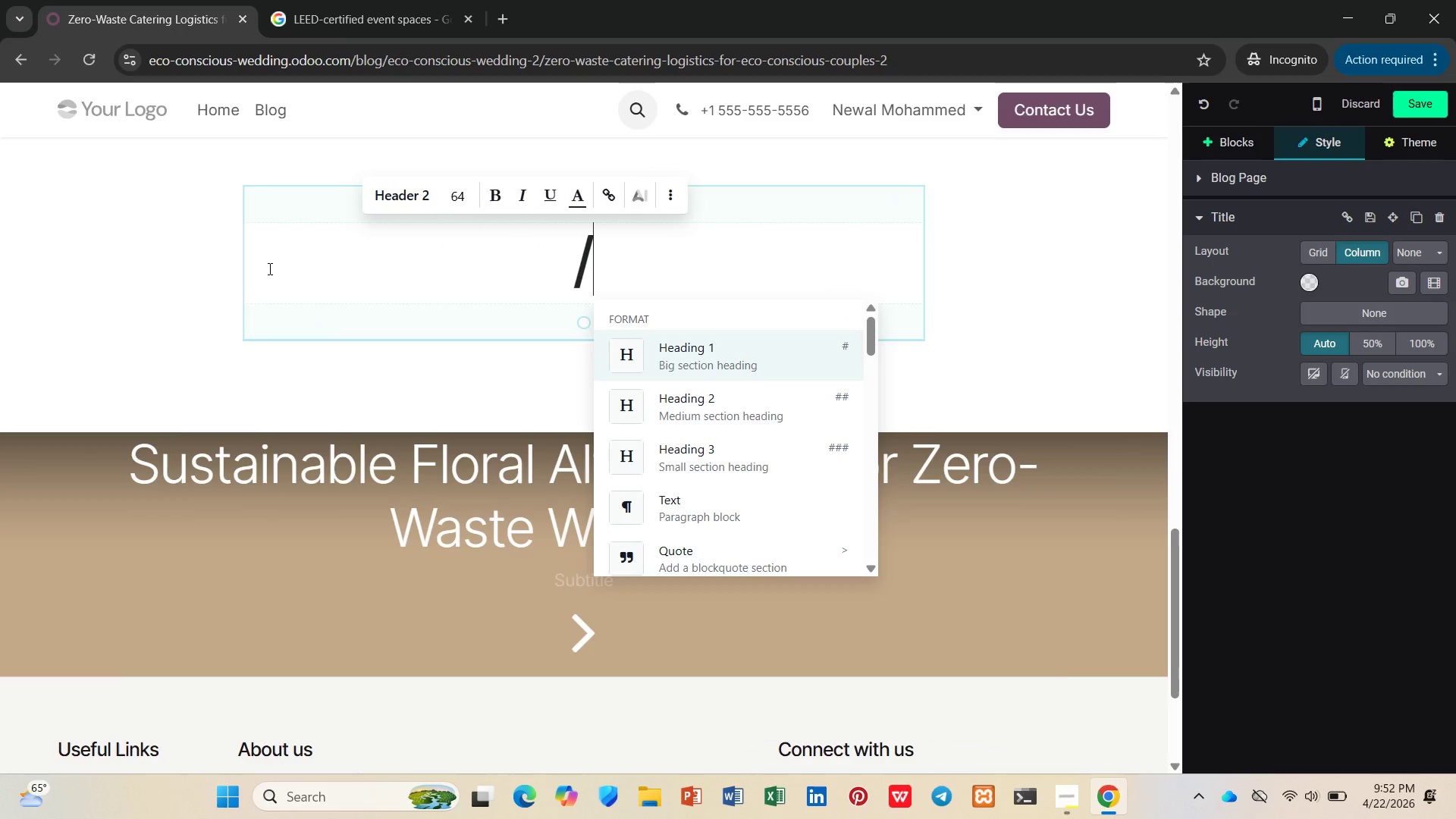 
key(P)
 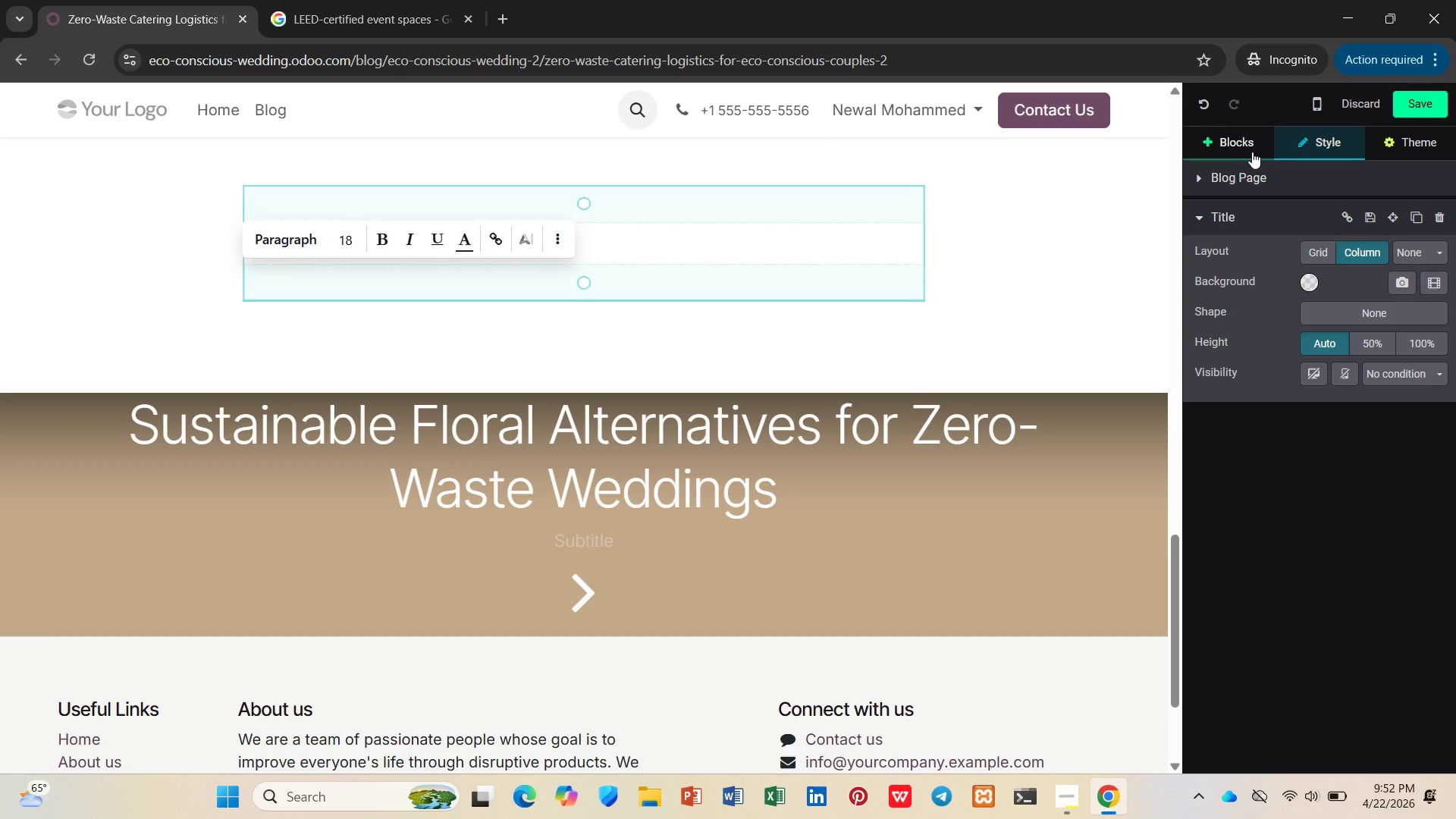 
scroll: coordinate [1349, 509], scroll_direction: down, amount: 6.0
 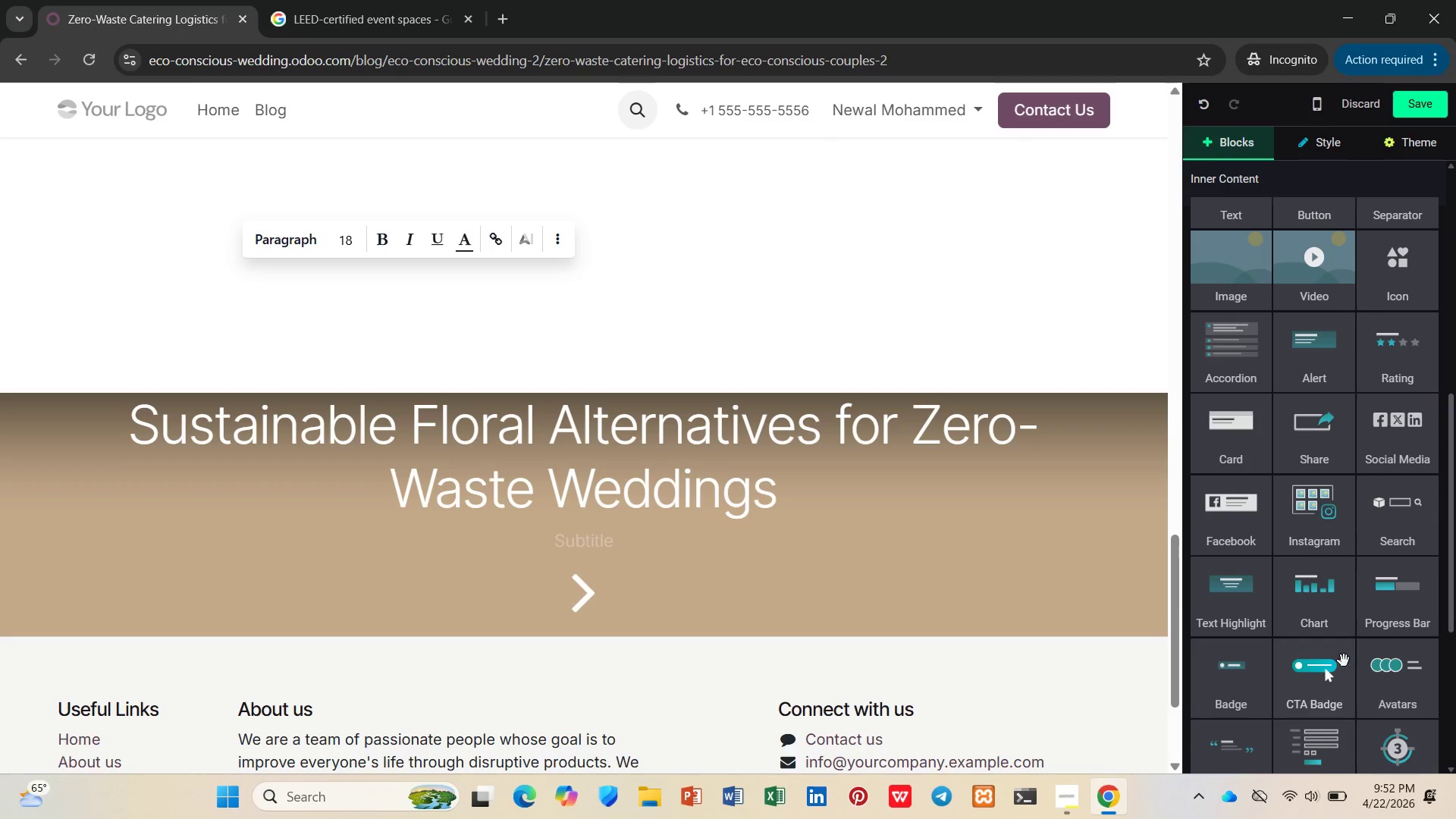 
left_click_drag(start_coordinate=[1327, 689], to_coordinate=[391, 303])
 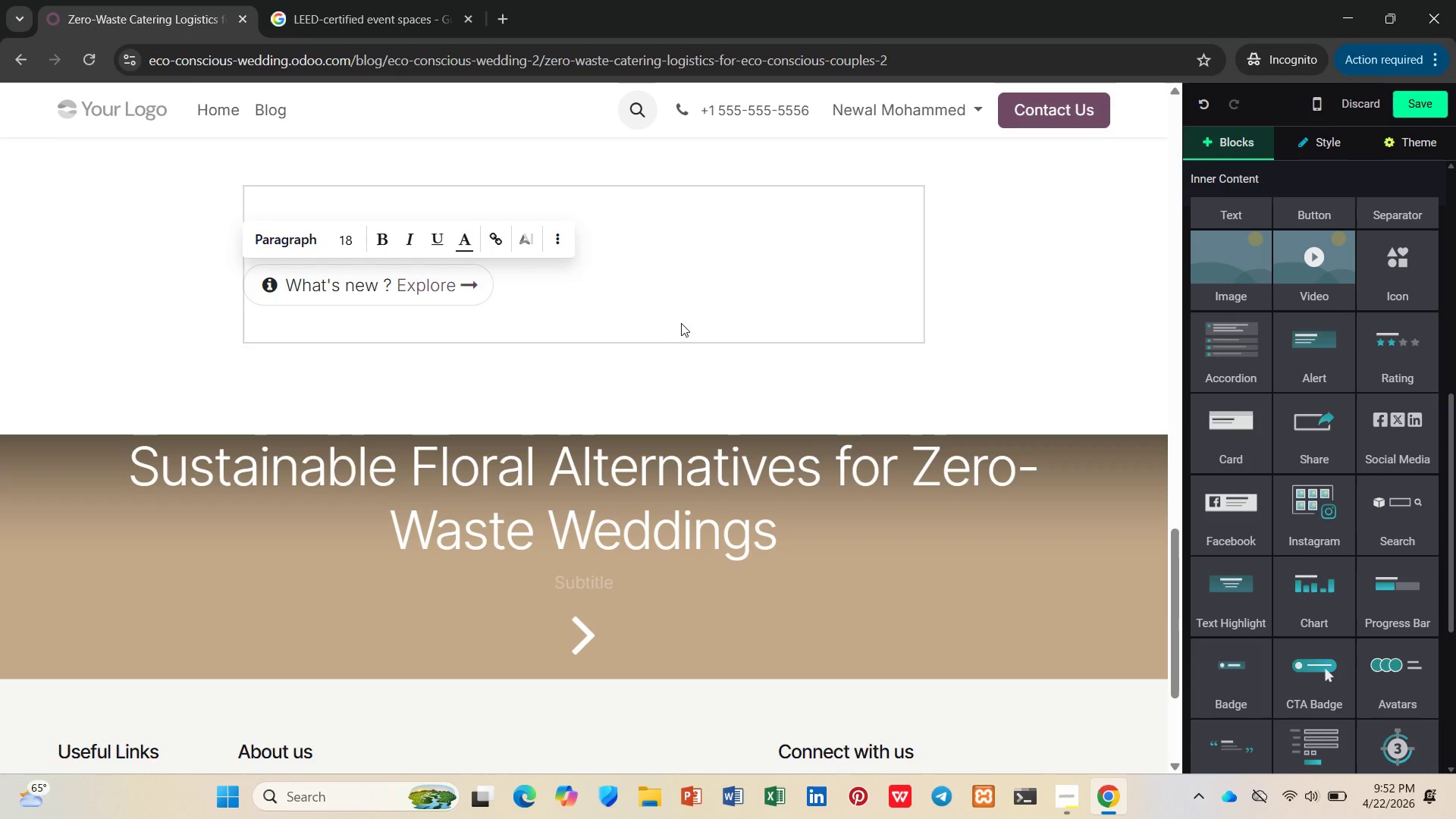 
scroll: coordinate [681, 322], scroll_direction: up, amount: 1.0
 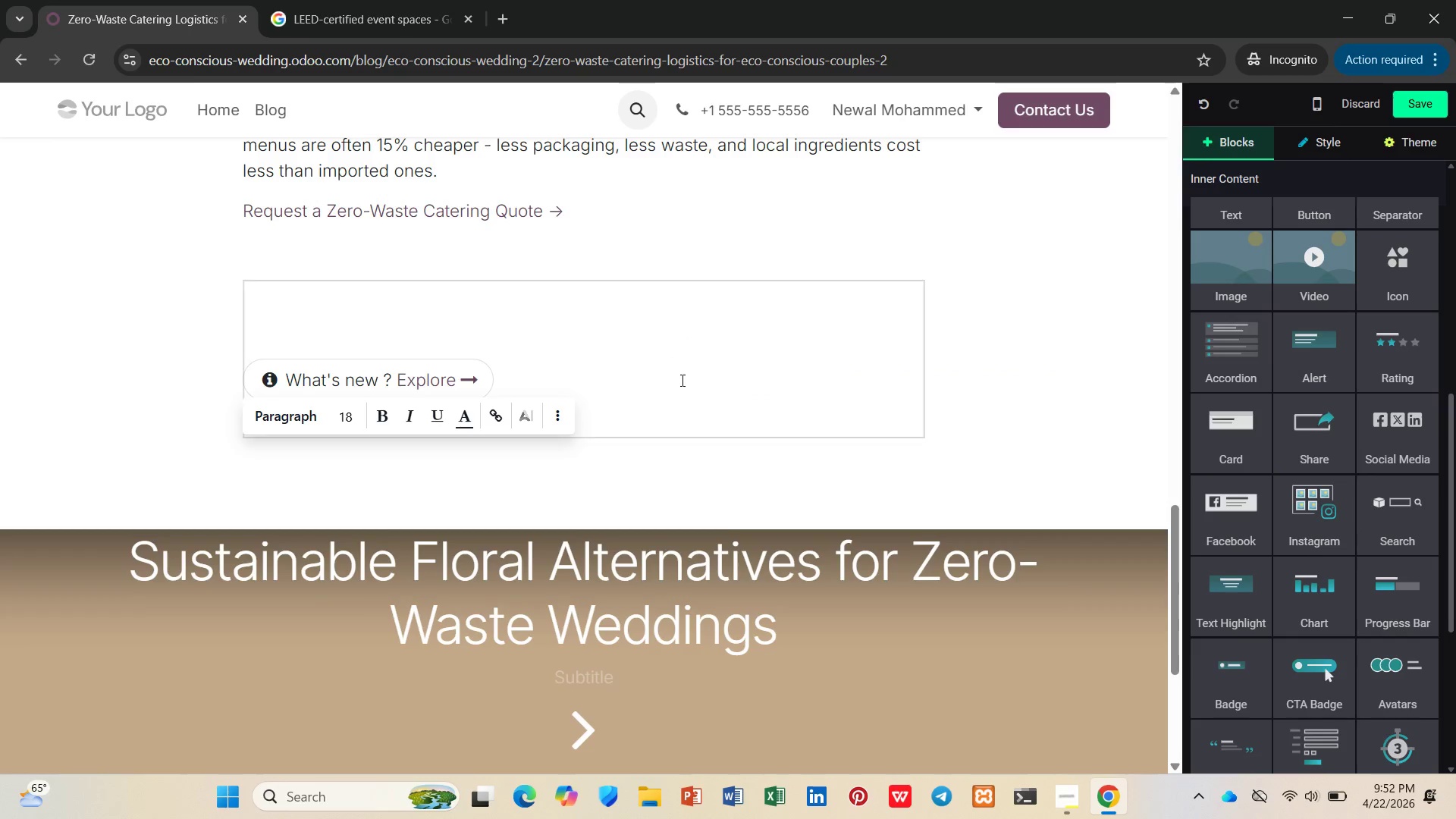 
left_click([681, 380])
 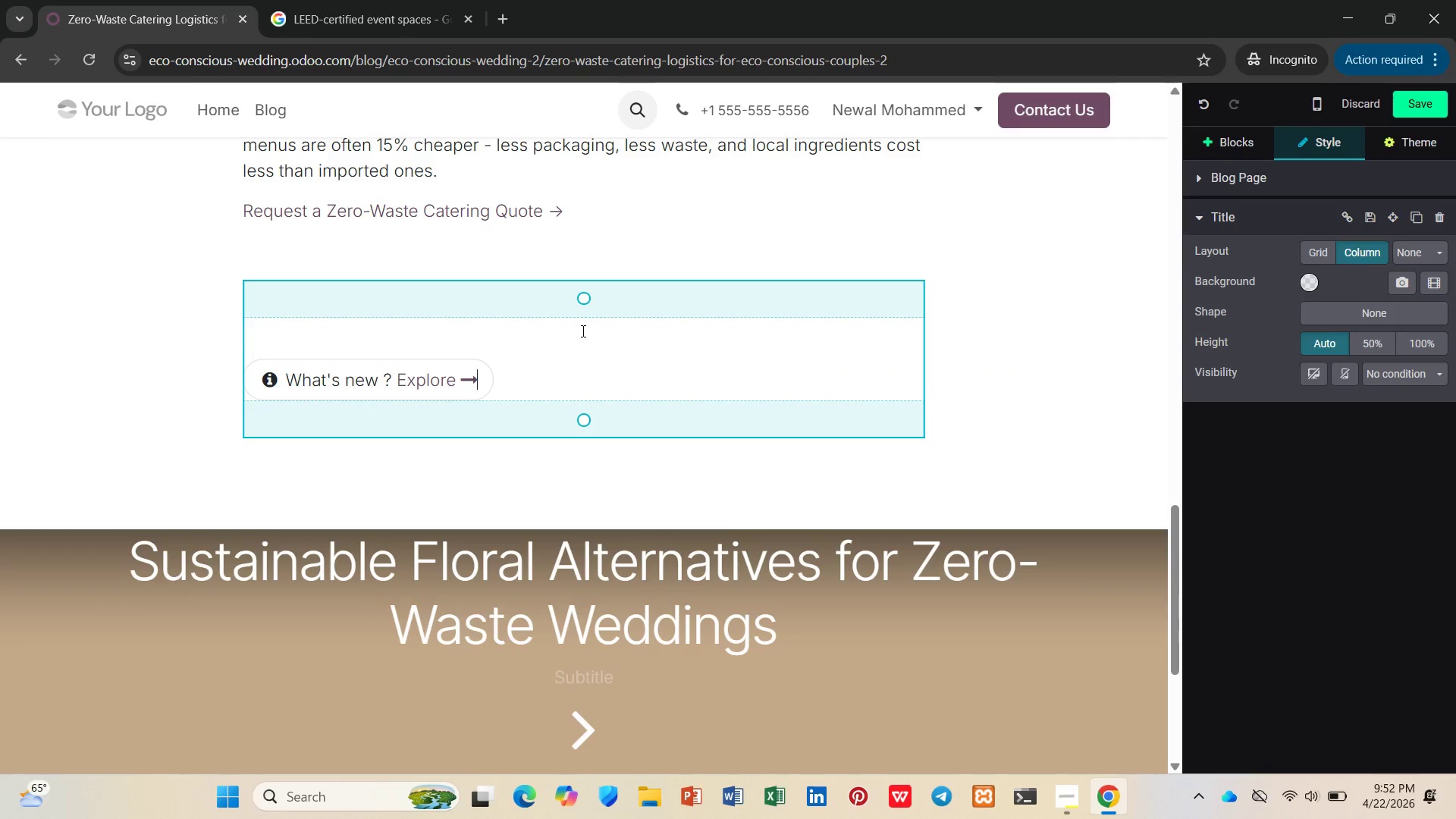 
left_click_drag(start_coordinate=[577, 320], to_coordinate=[572, 266])
 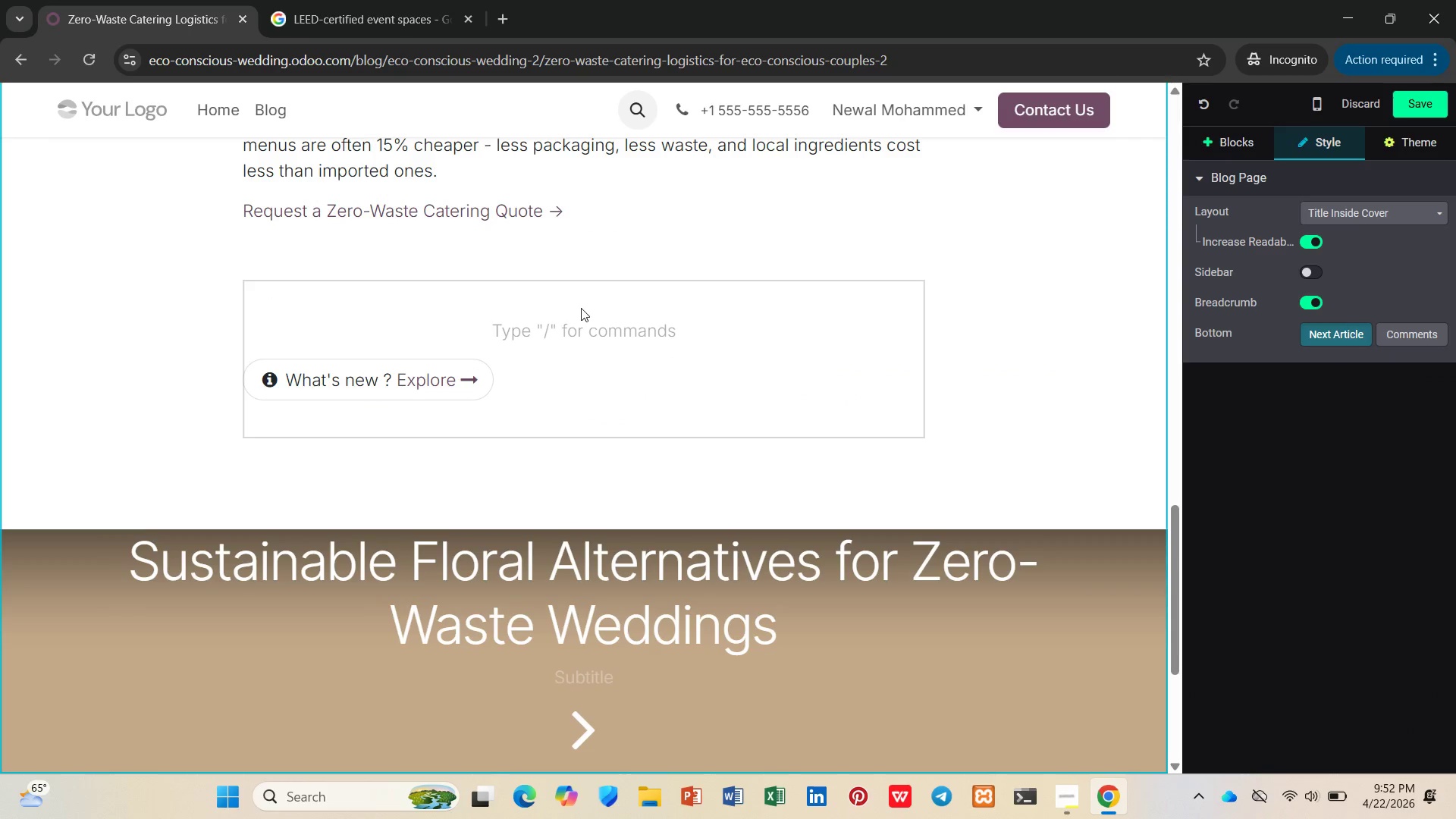 
left_click([585, 339])
 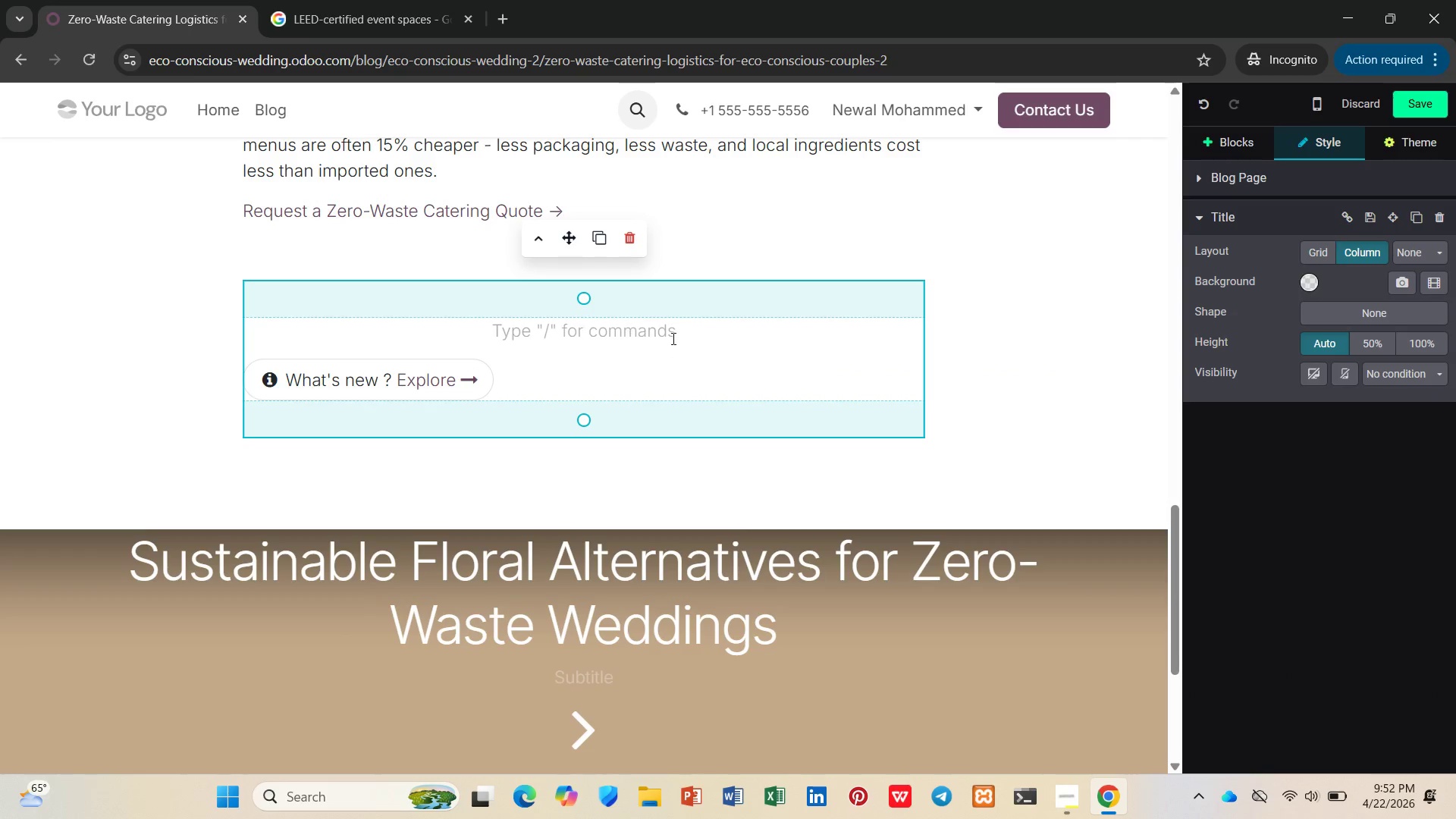 
left_click_drag(start_coordinate=[700, 336], to_coordinate=[297, 327])
 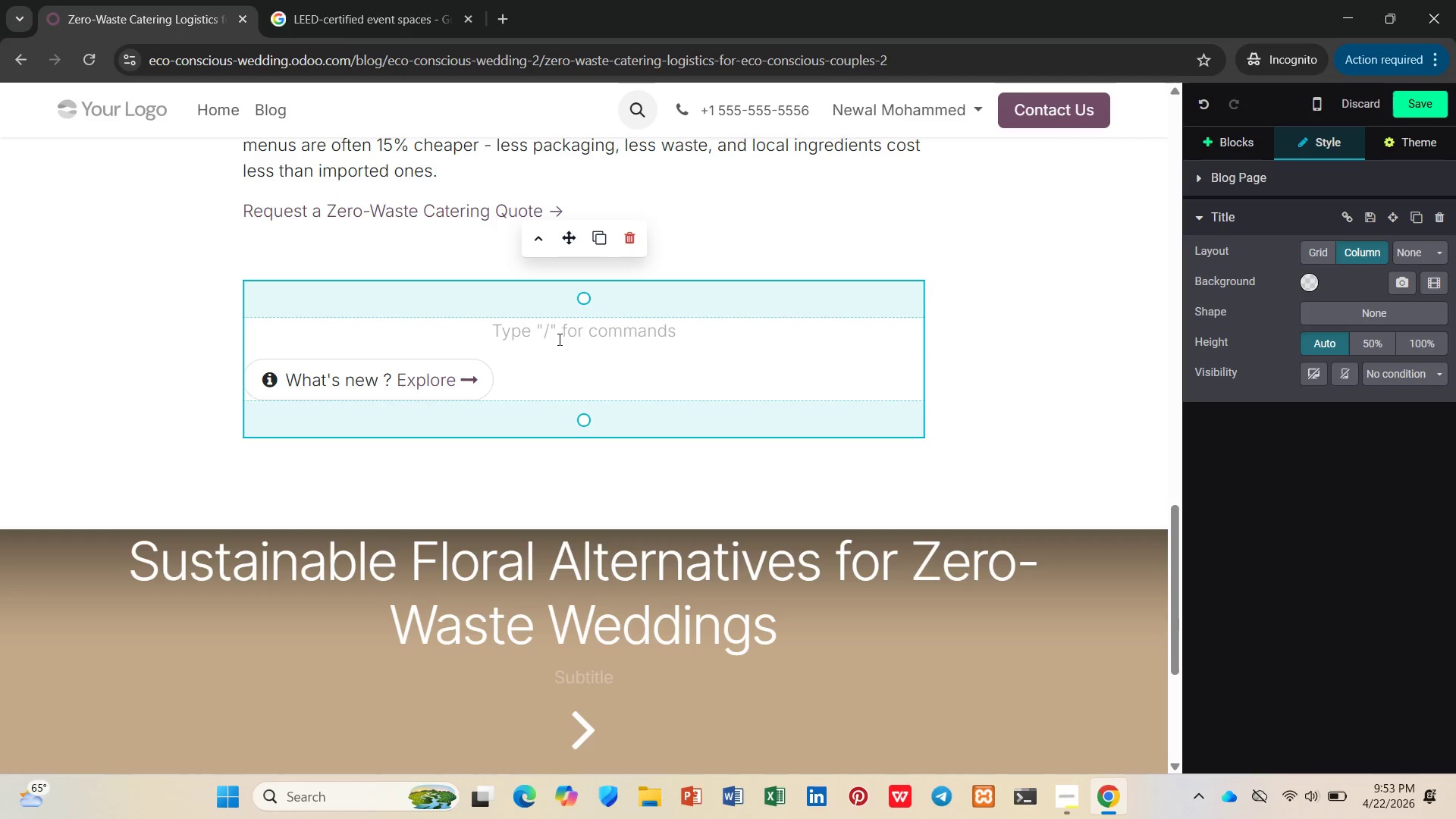 
key(Backspace)
 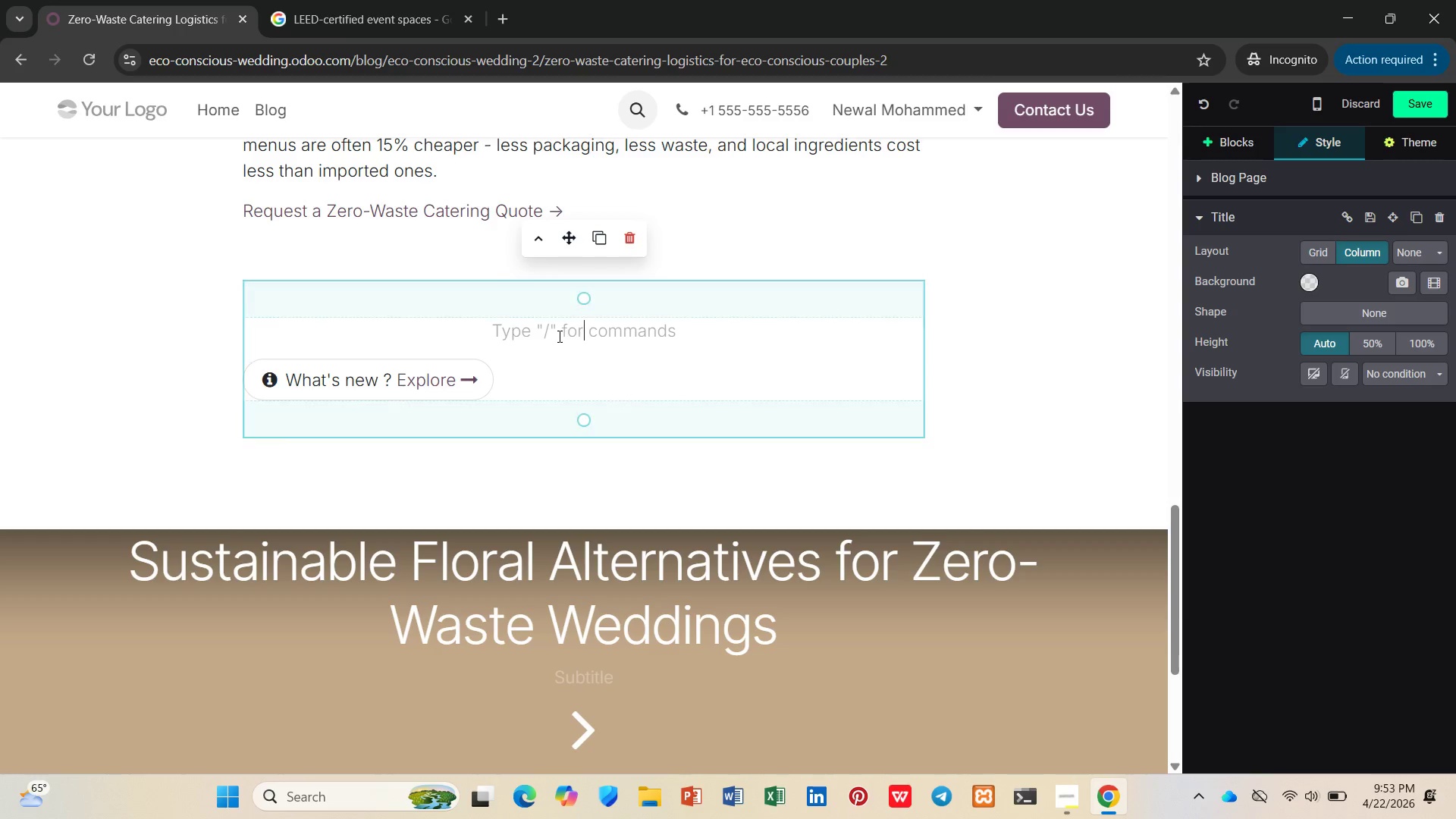 
key(Backspace)
 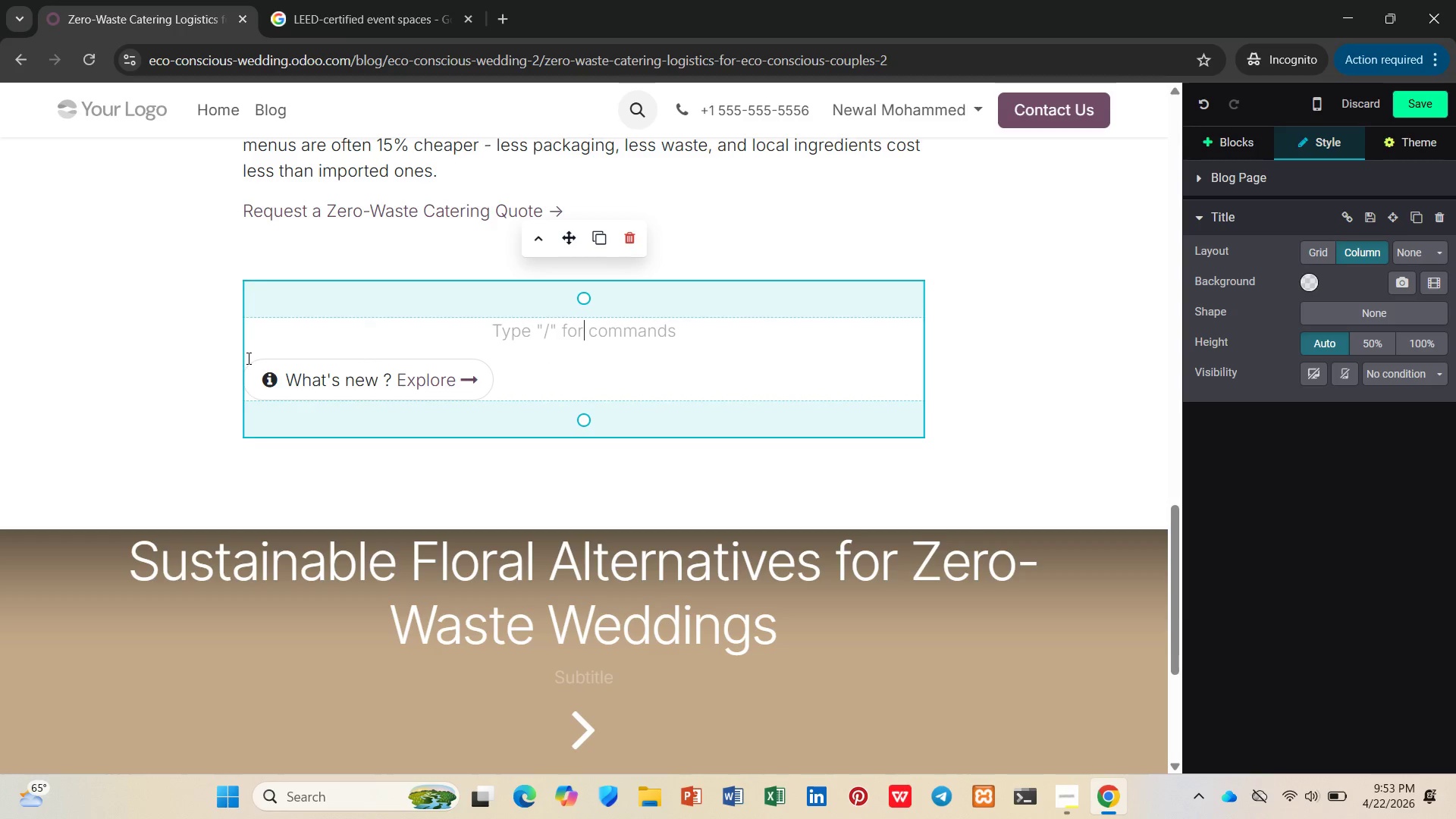 
left_click([251, 353])
 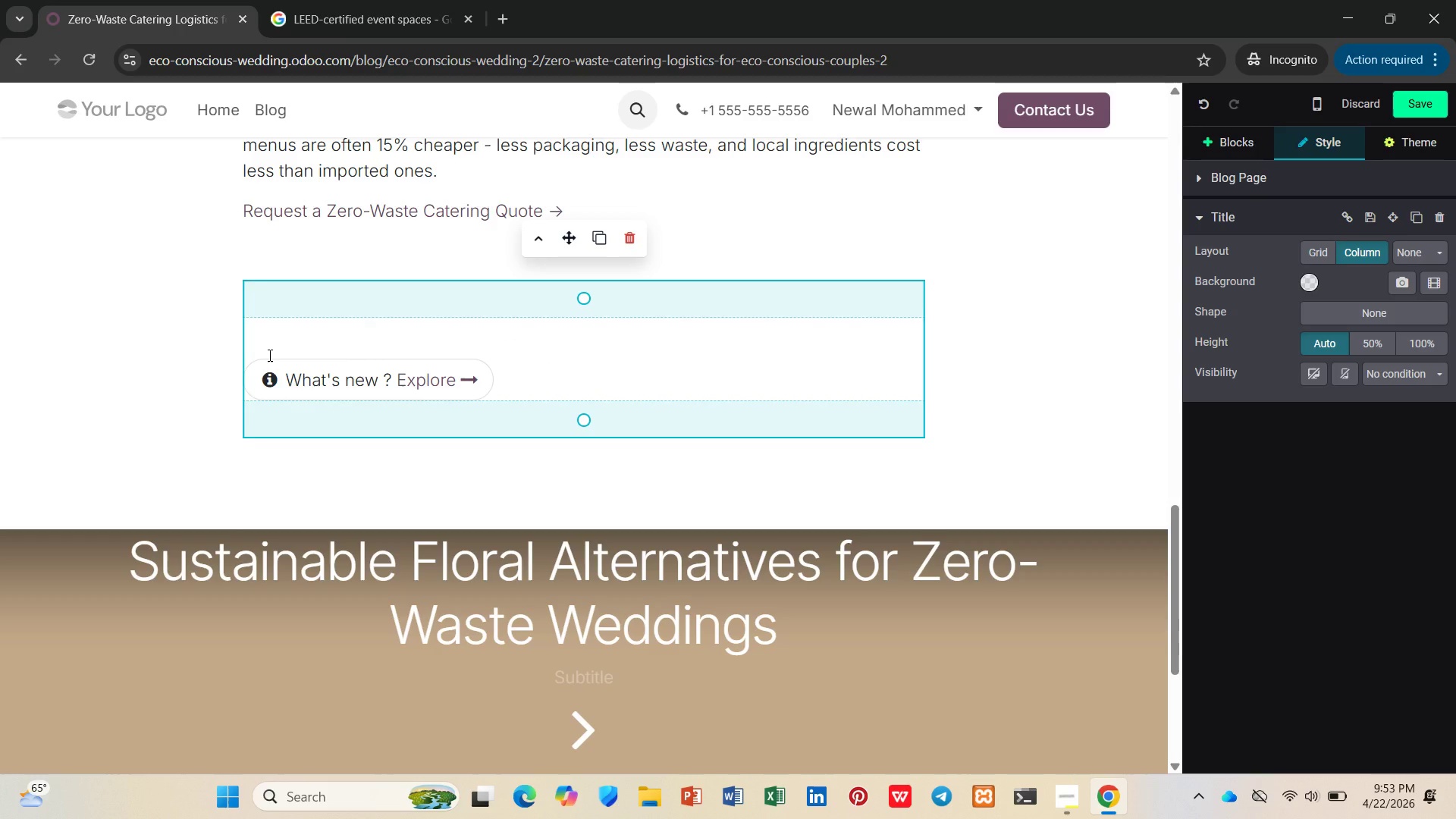 
key(Backspace)
 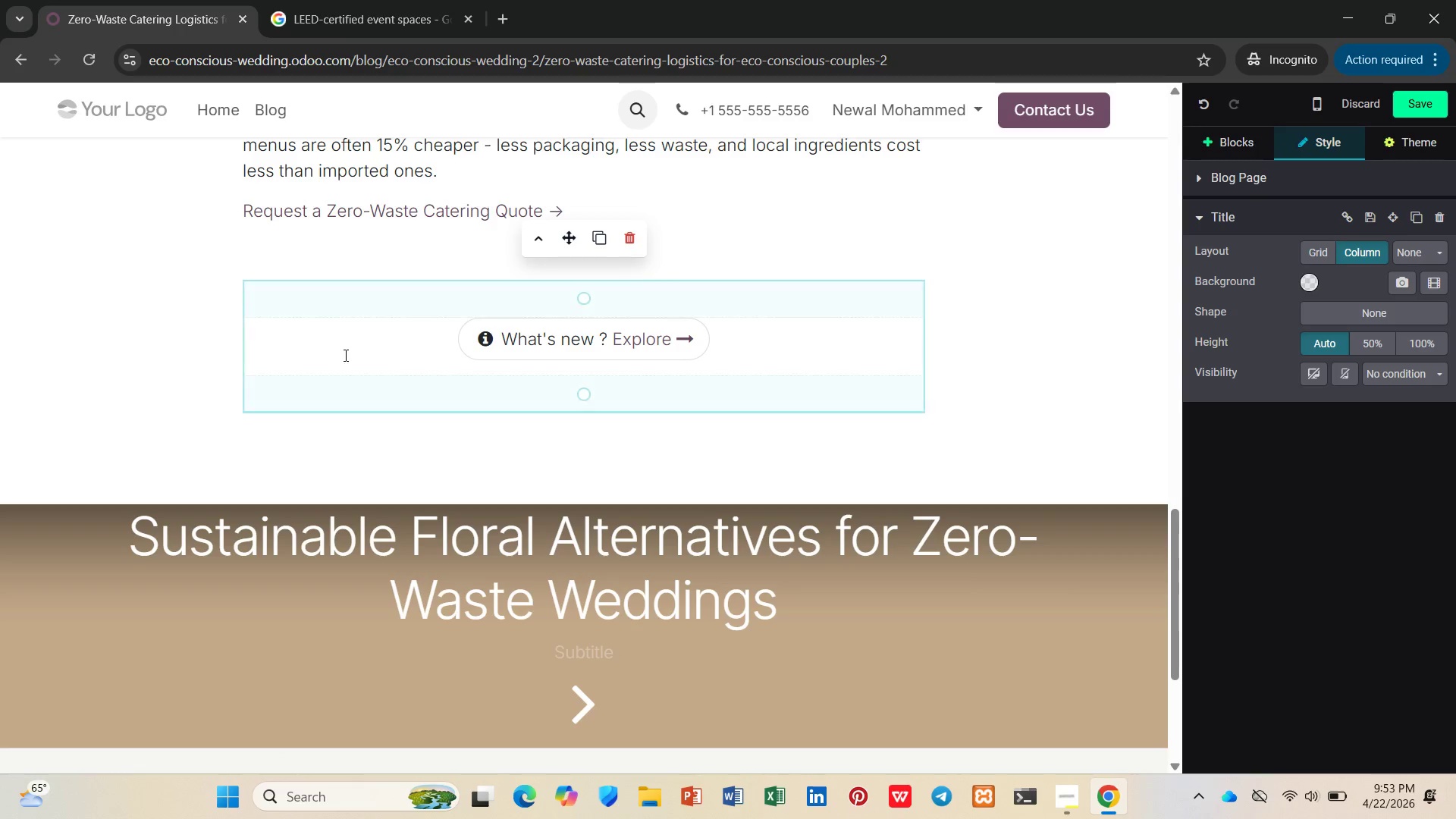 
key(Backspace)
 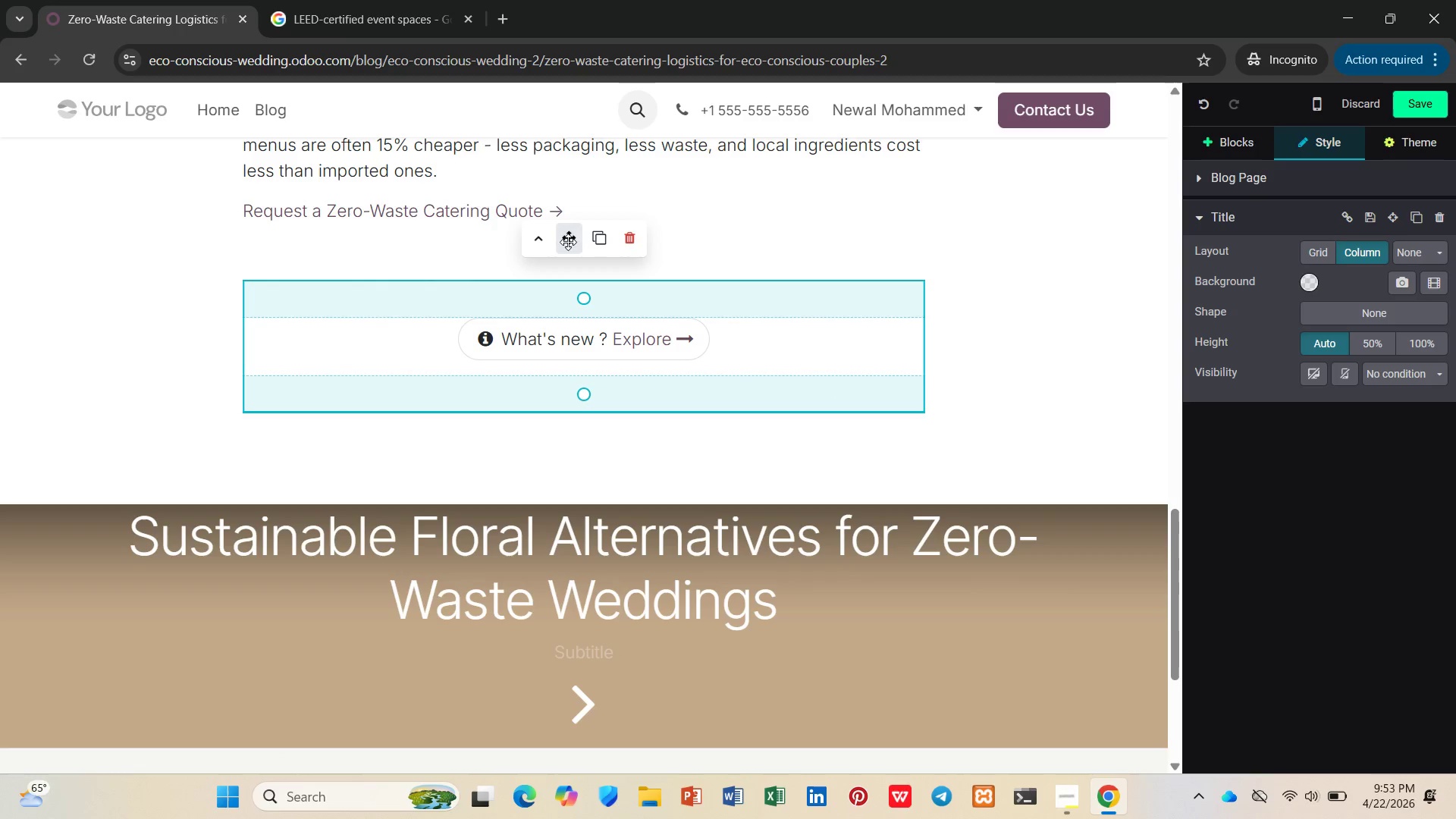 
left_click_drag(start_coordinate=[579, 303], to_coordinate=[579, 254])
 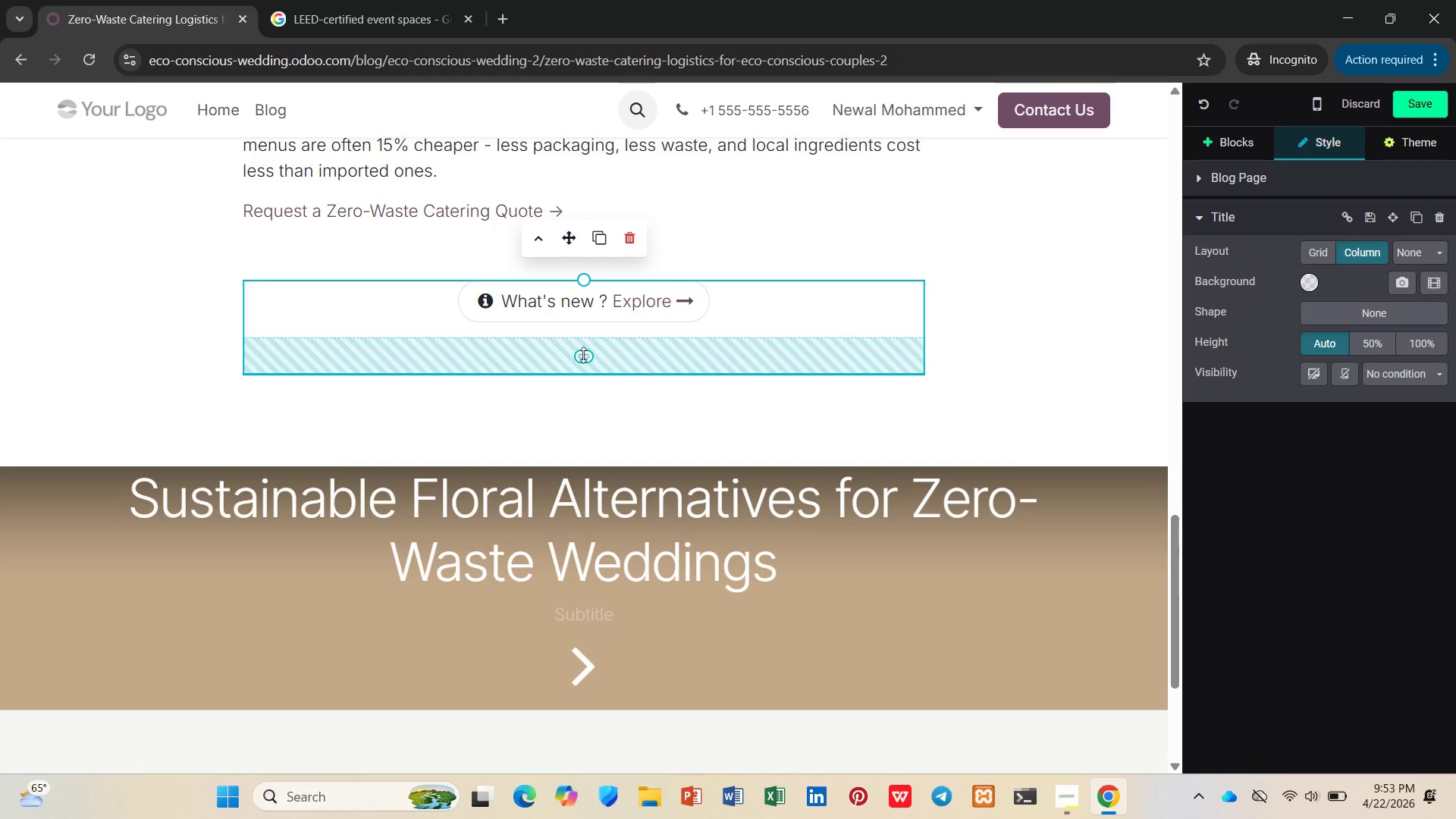 
left_click_drag(start_coordinate=[583, 355], to_coordinate=[586, 286])
 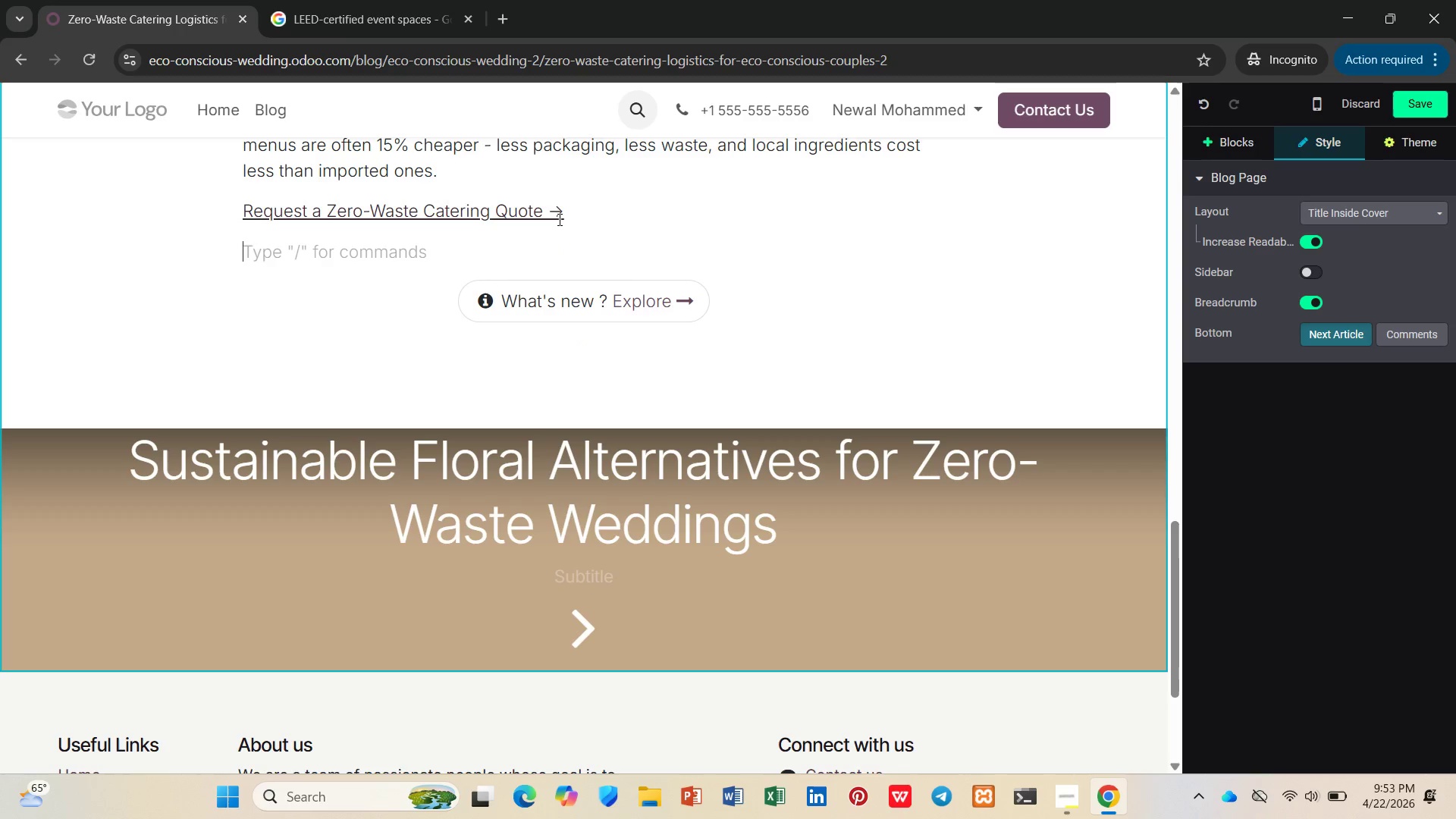 
left_click_drag(start_coordinate=[567, 214], to_coordinate=[221, 206])
 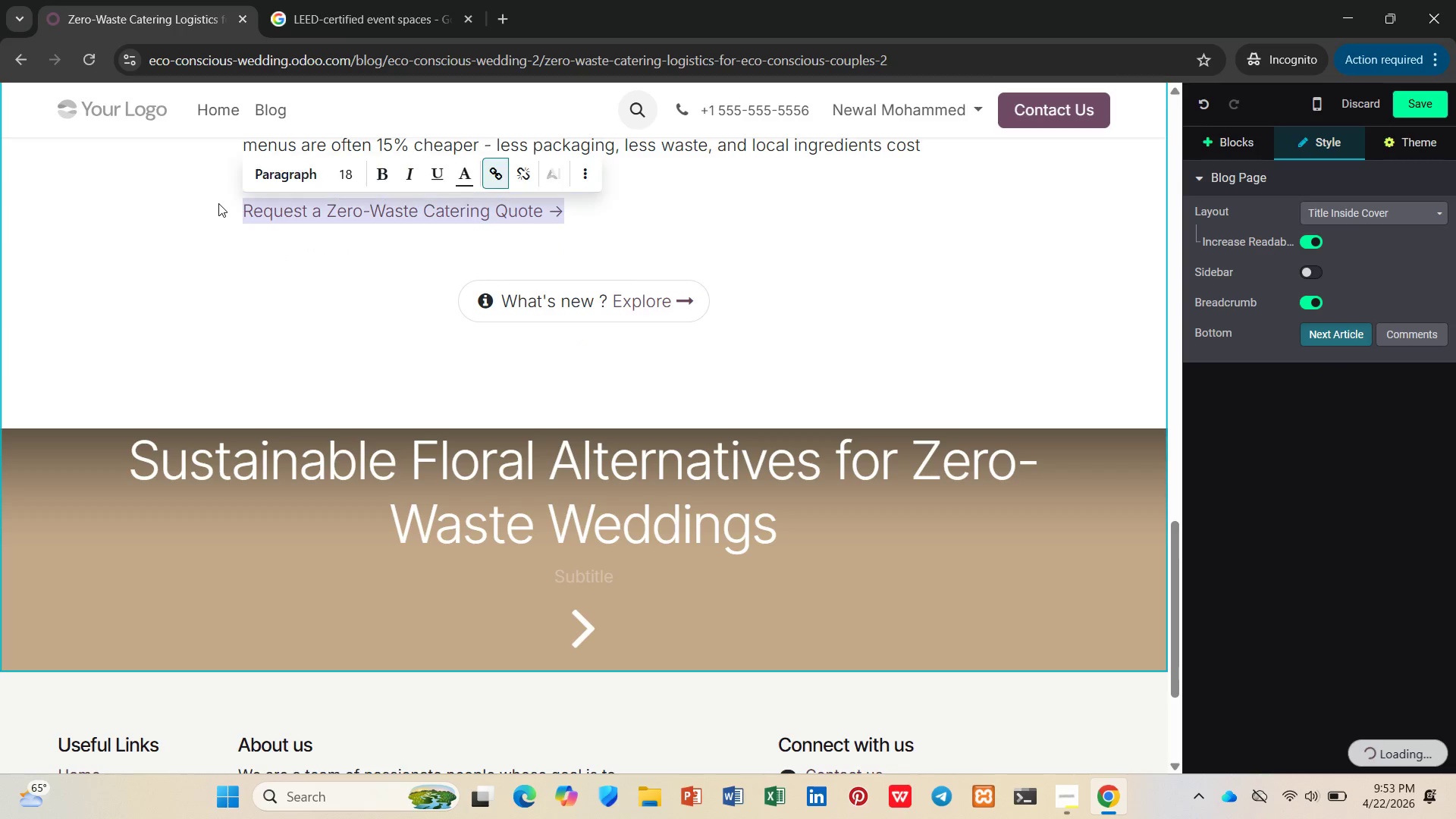 
key(Control+X)
 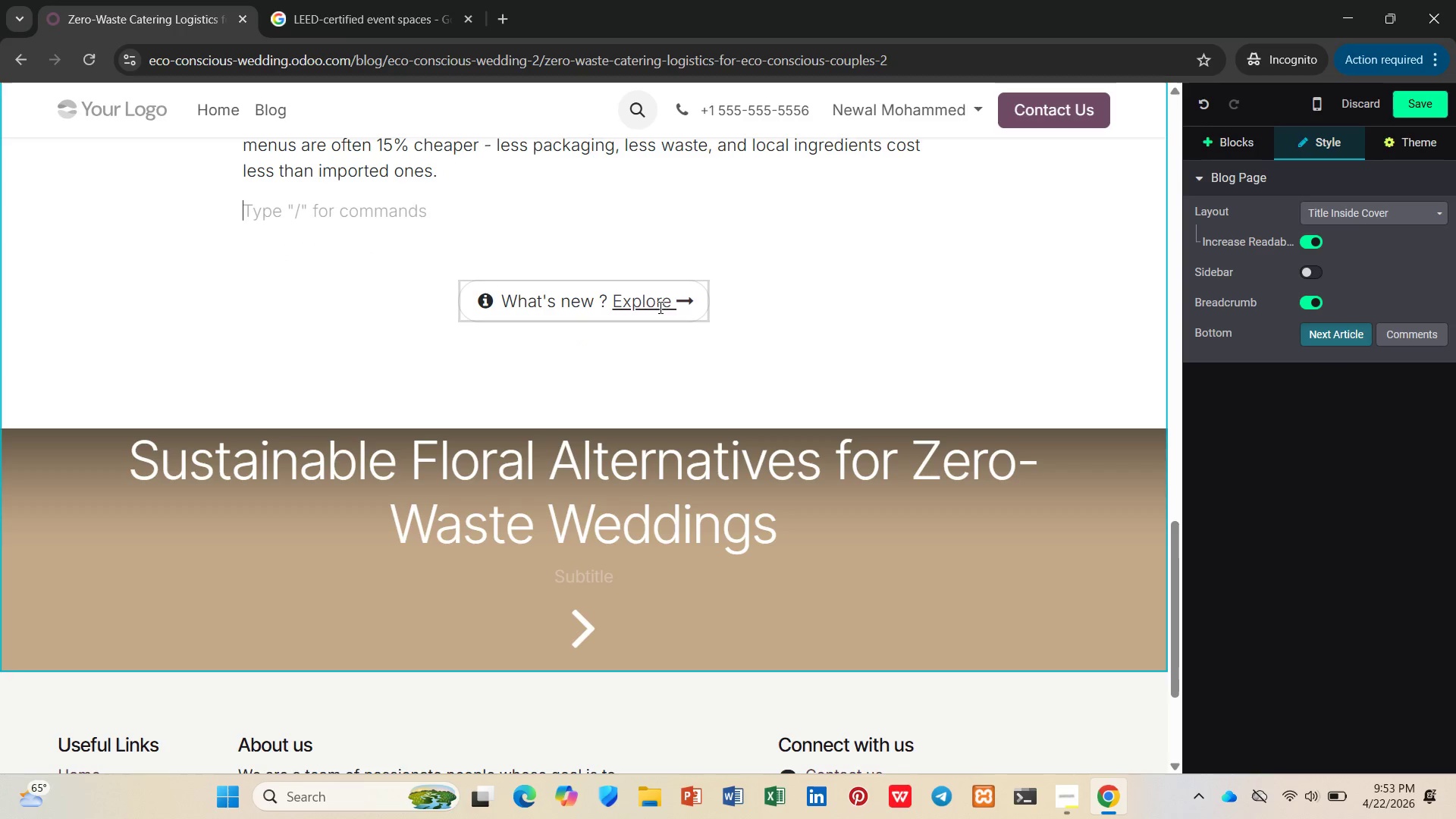 
left_click_drag(start_coordinate=[670, 300], to_coordinate=[503, 294])
 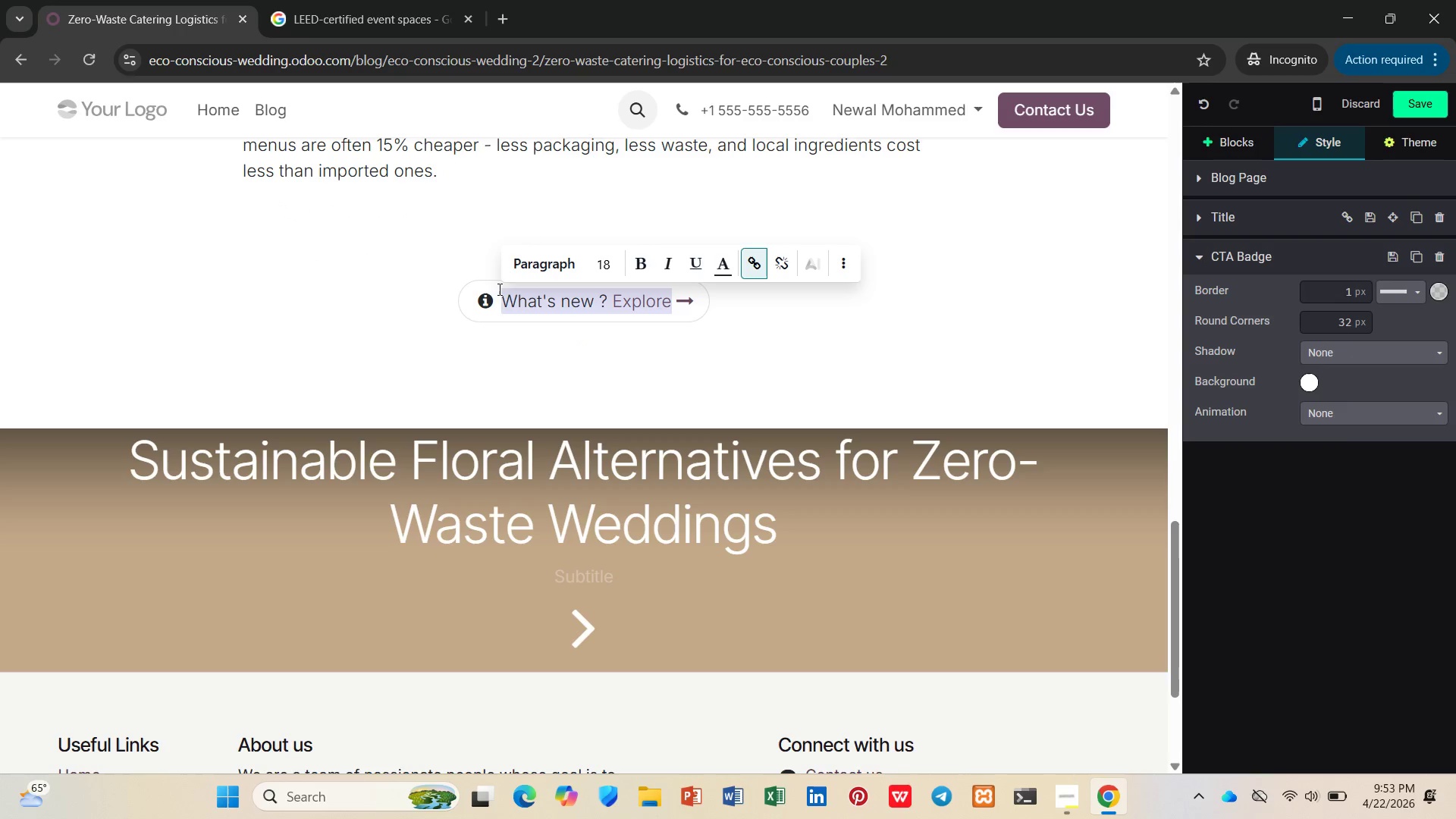 
key(Control+V)
 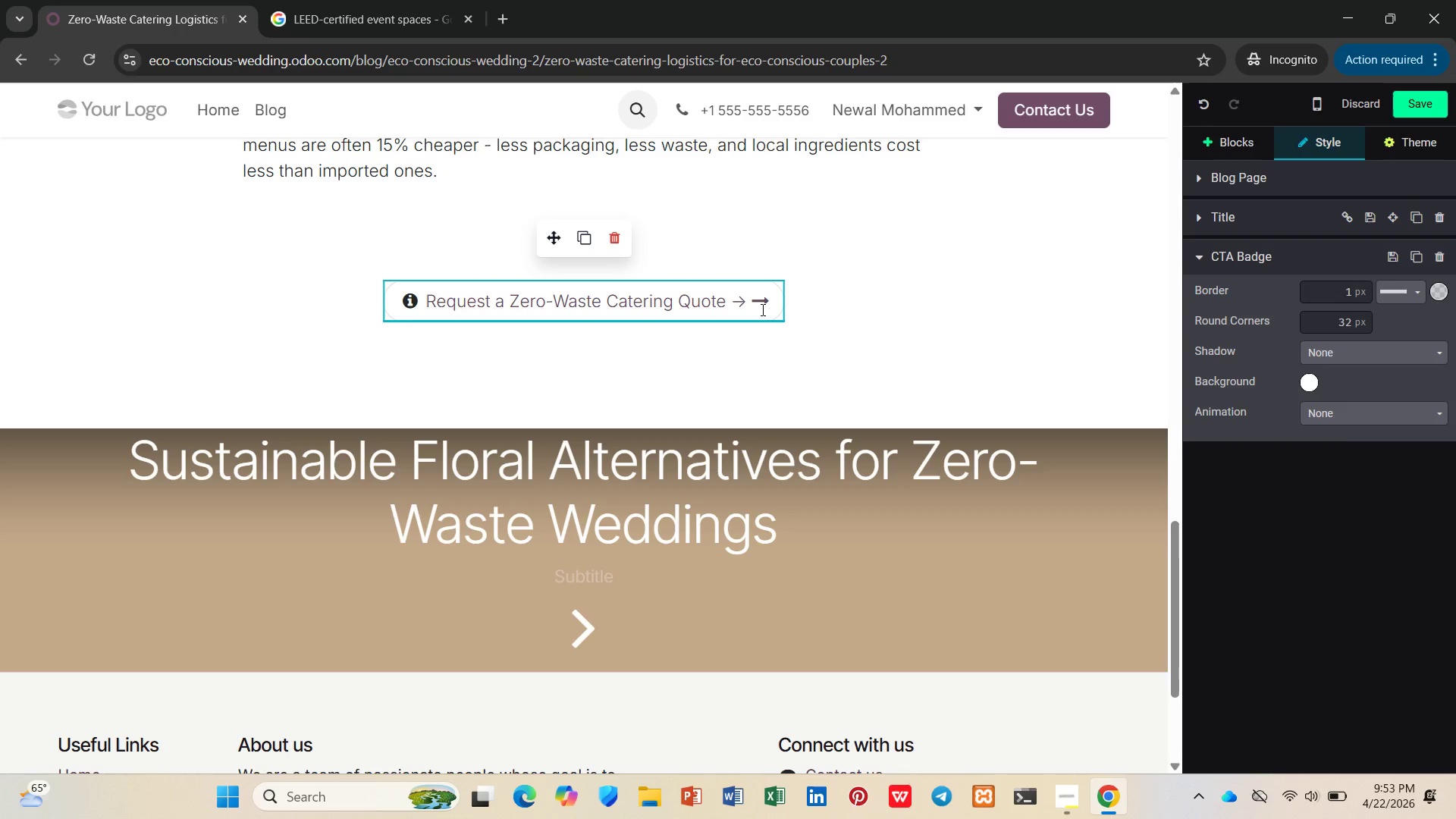 
key(Control+Backspace)
 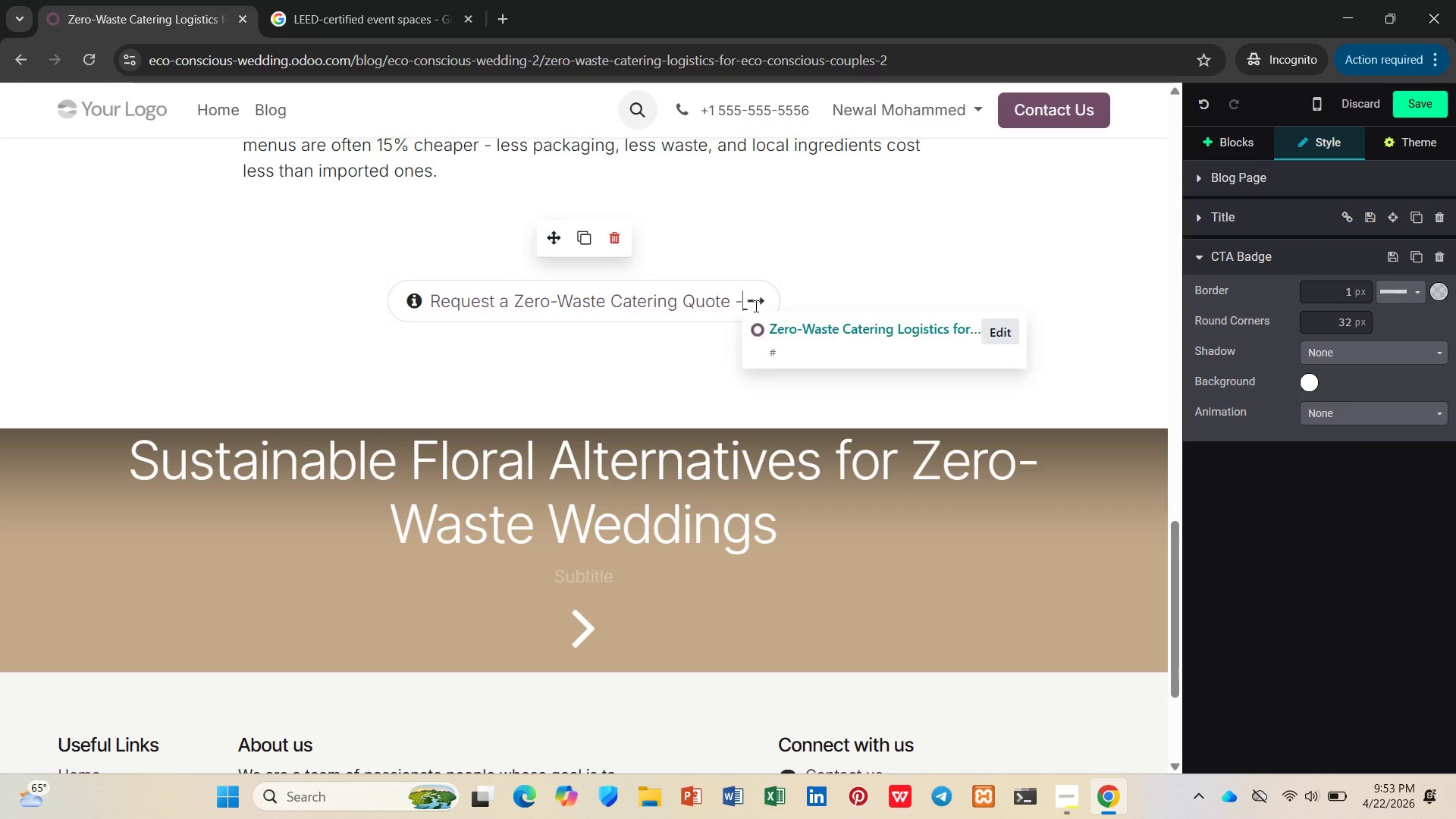 
key(Control+Backspace)
 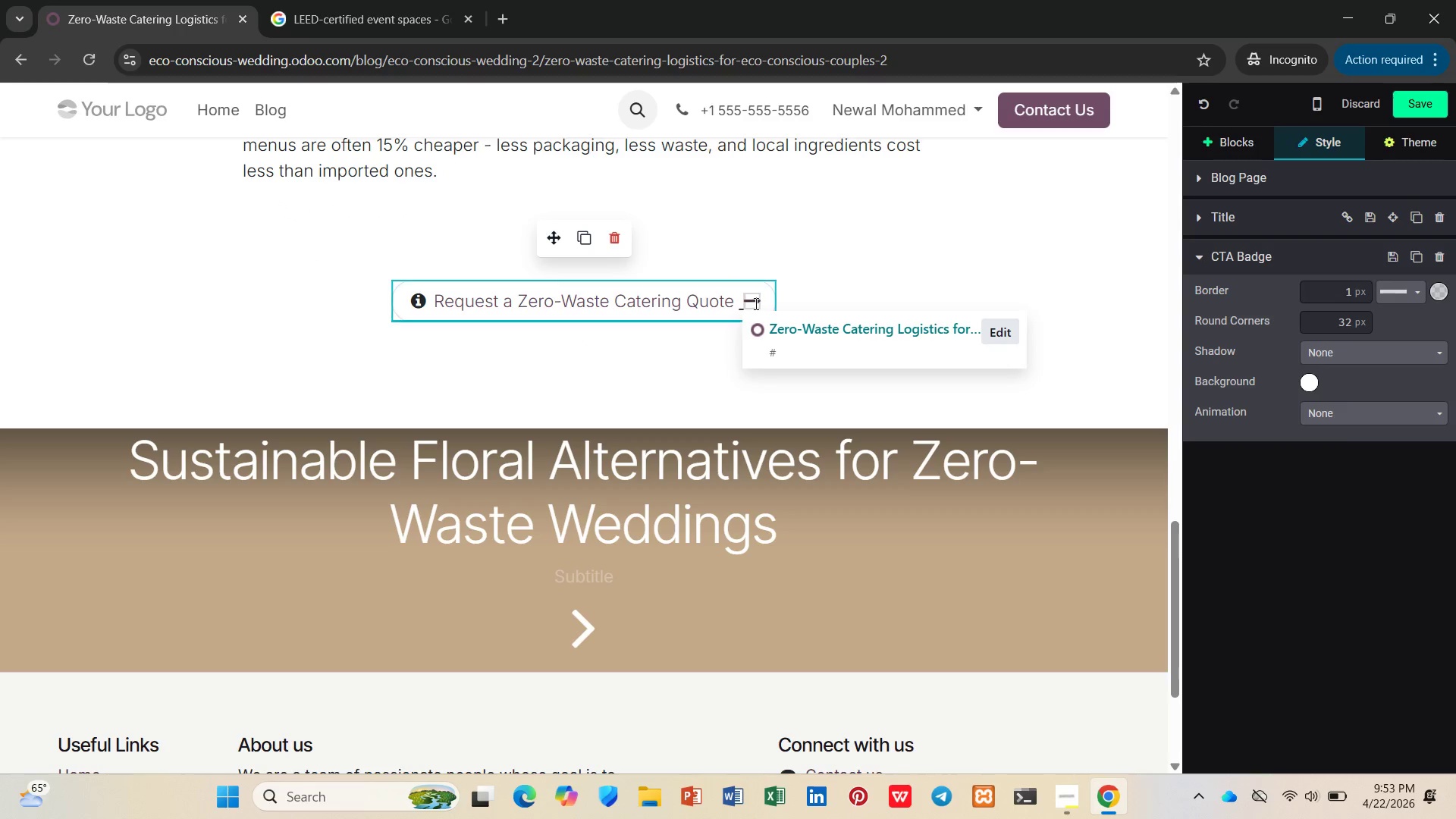 
key(Control+Backspace)
 